 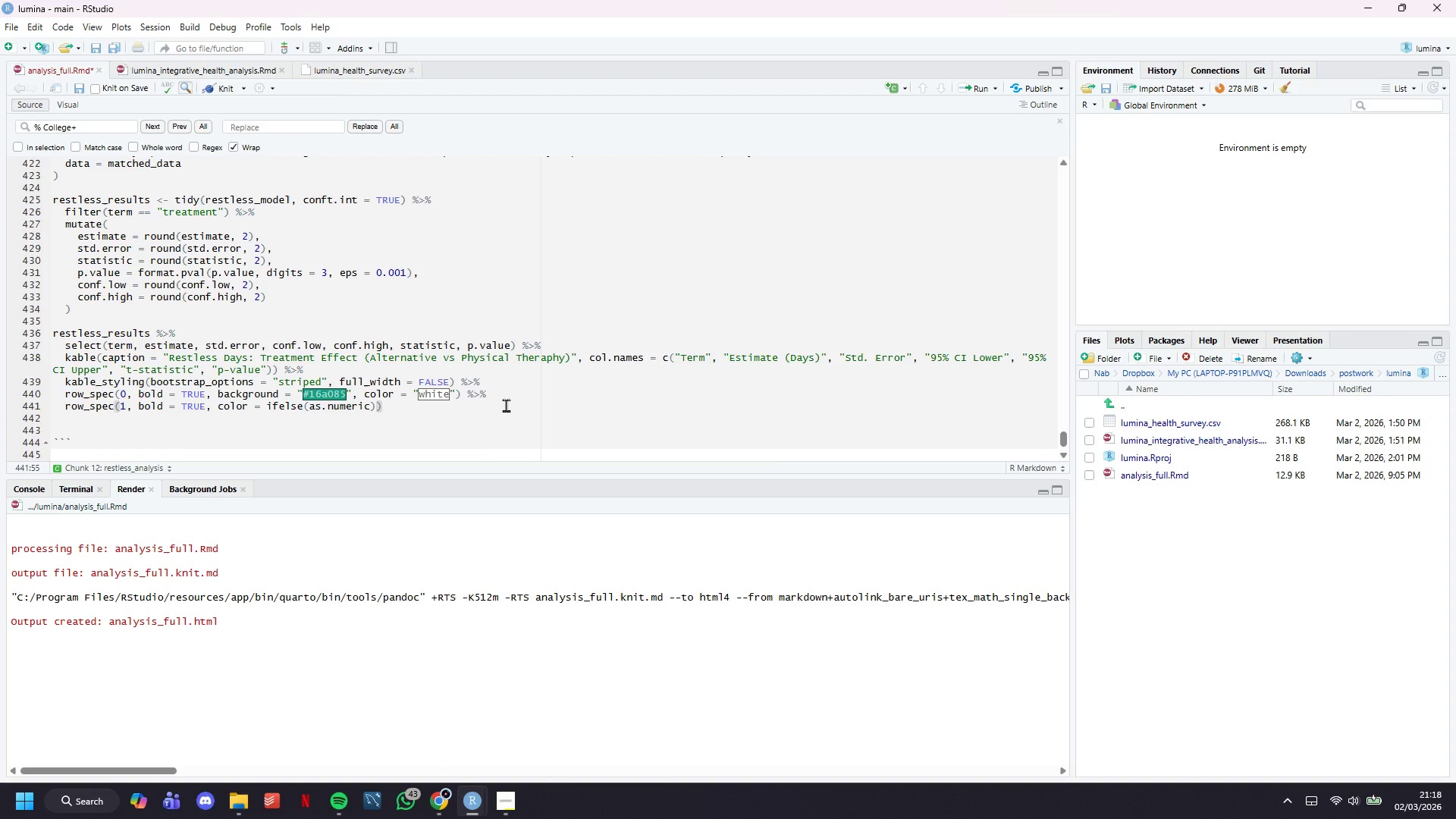 
key(ArrowLeft)
 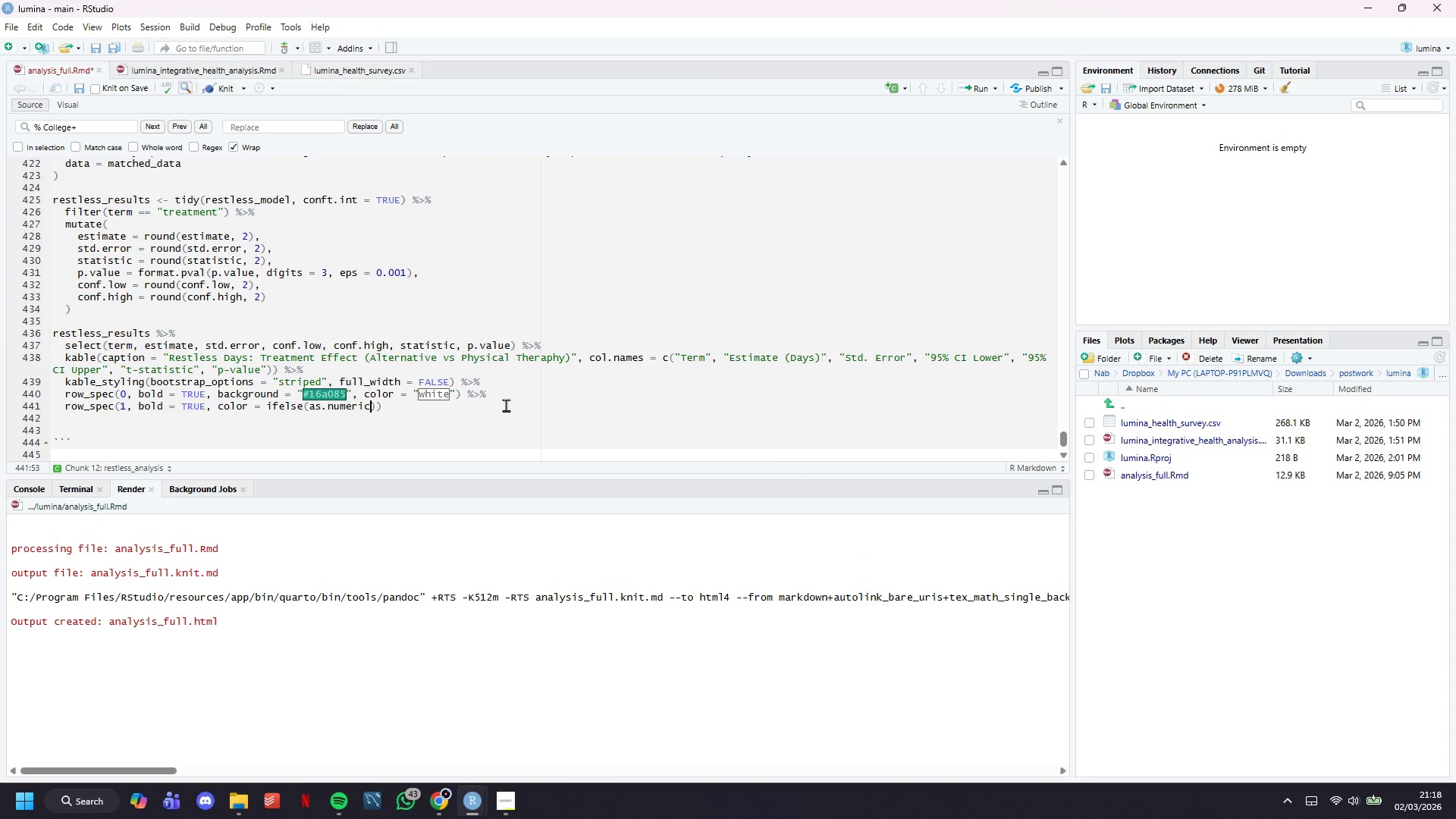 
key(ArrowLeft)
 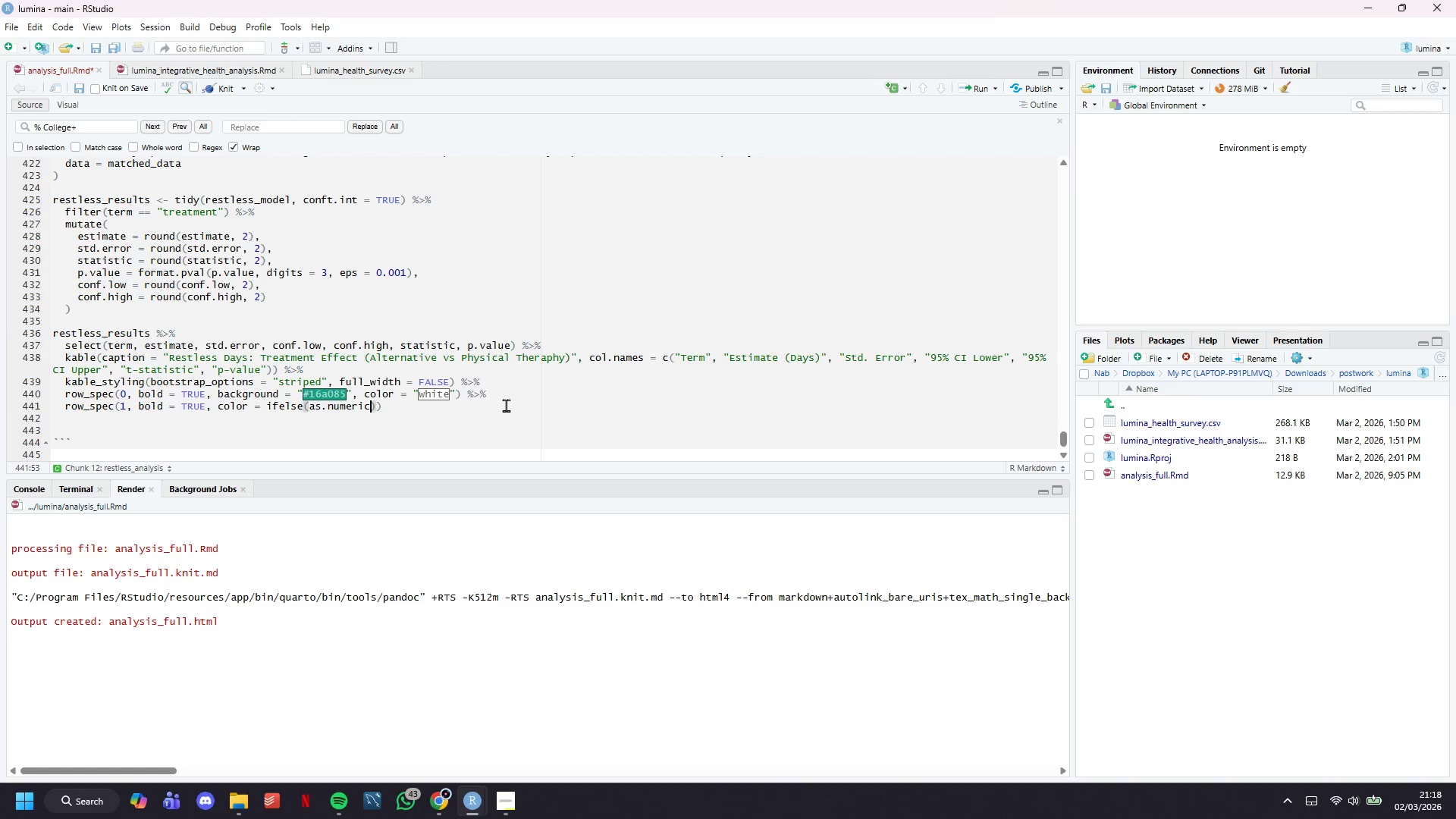 
wait(7.95)
 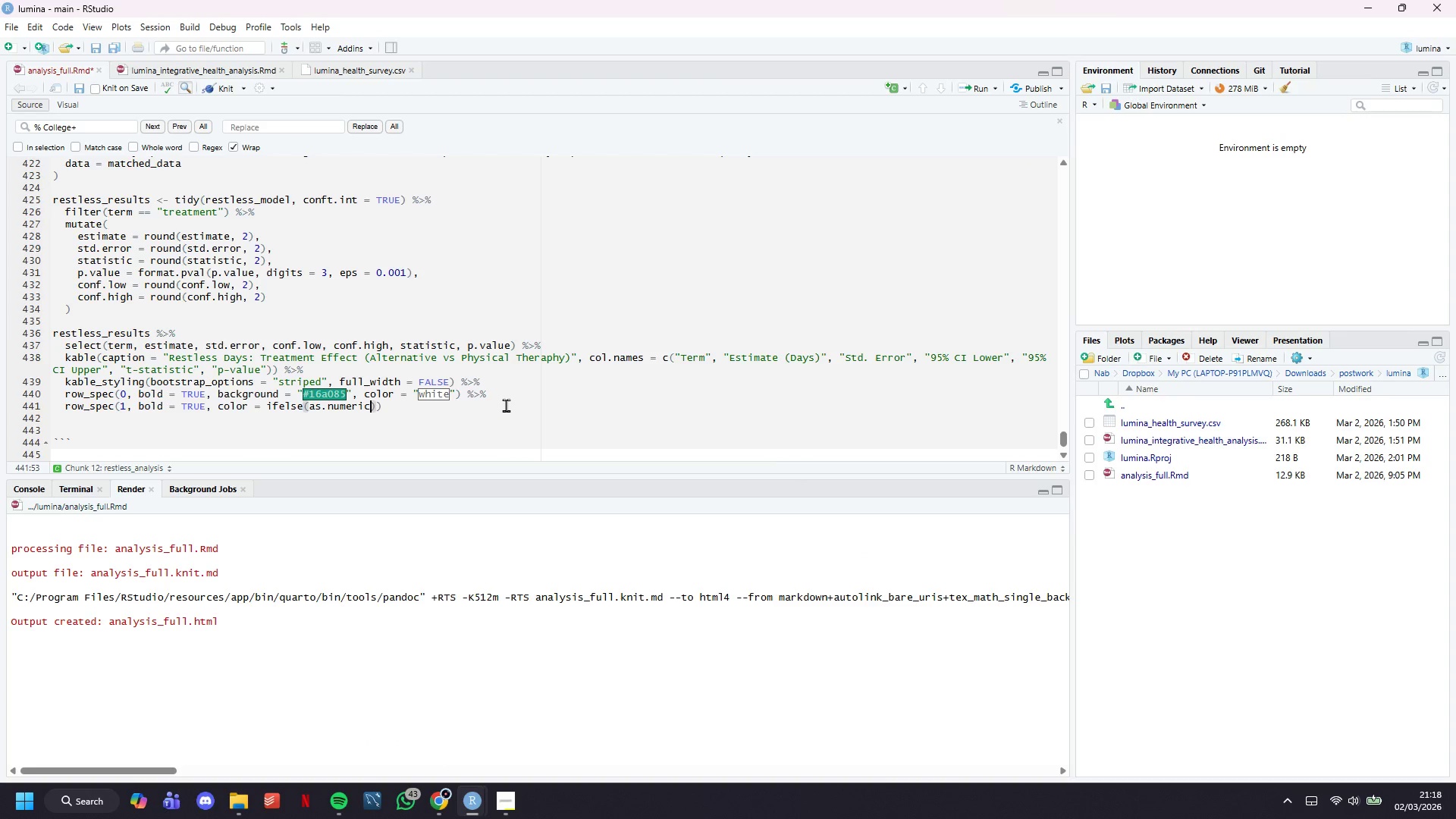 
key(ArrowUp)
 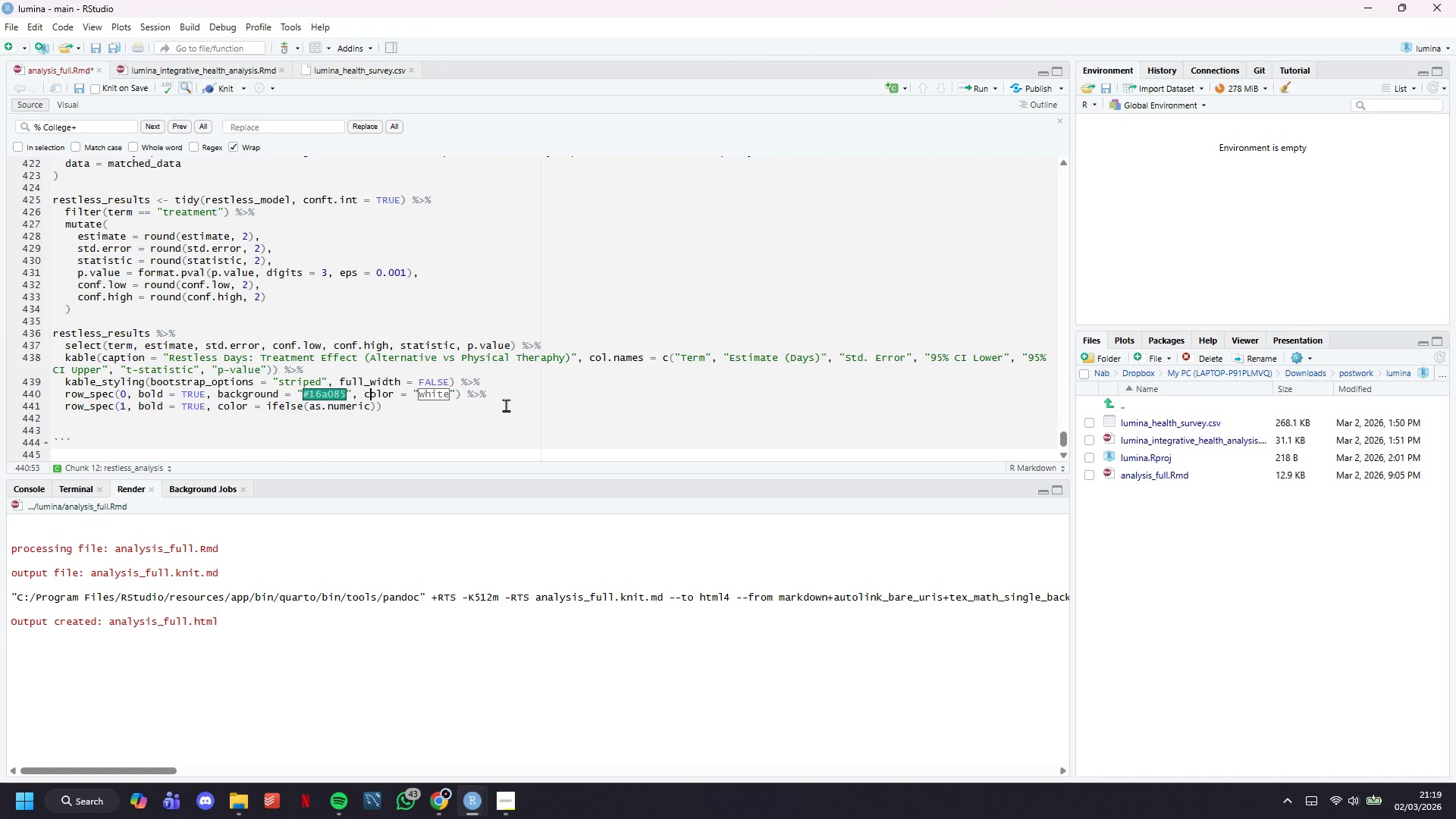 
key(ArrowUp)
 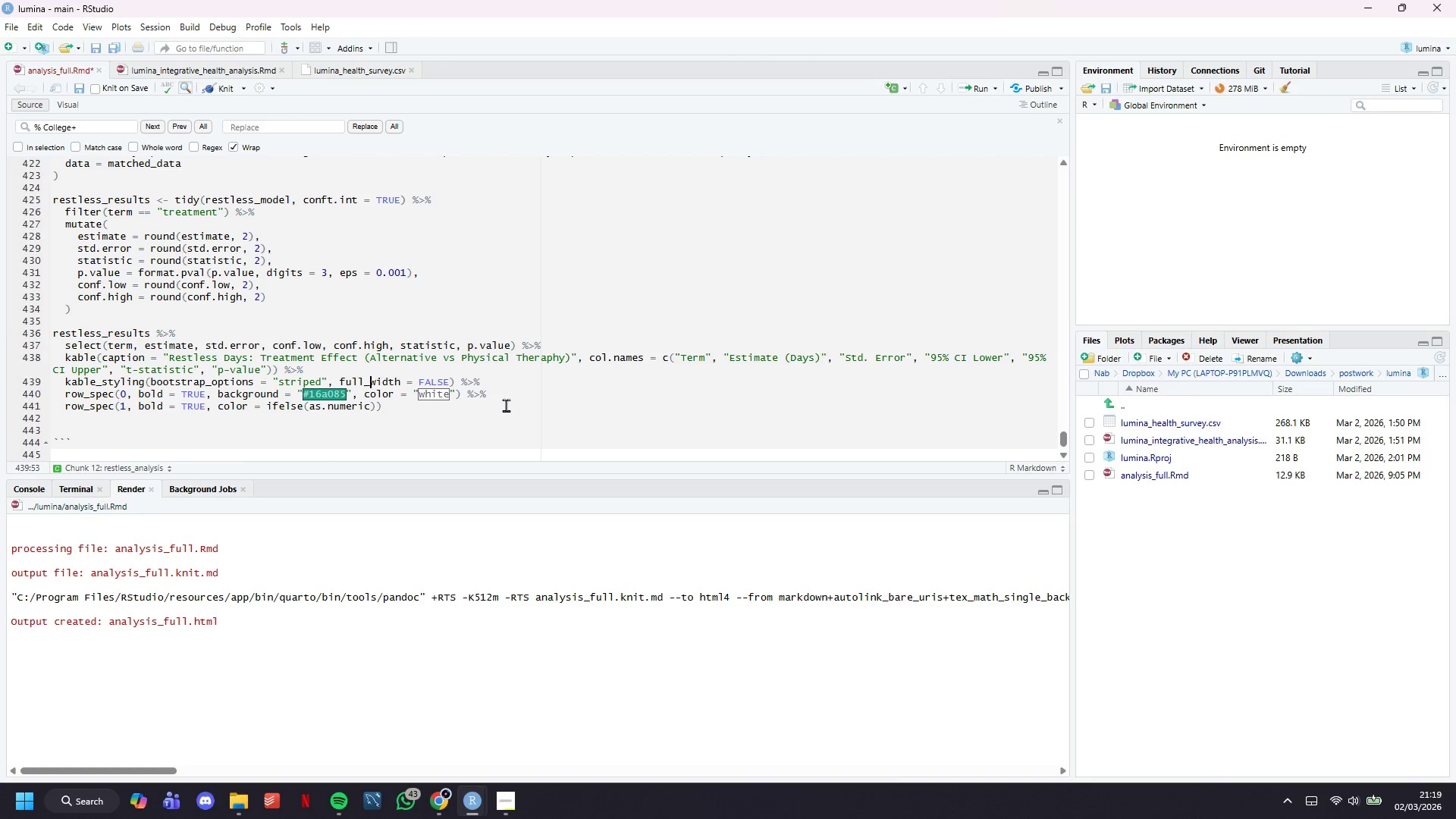 
key(ArrowUp)
 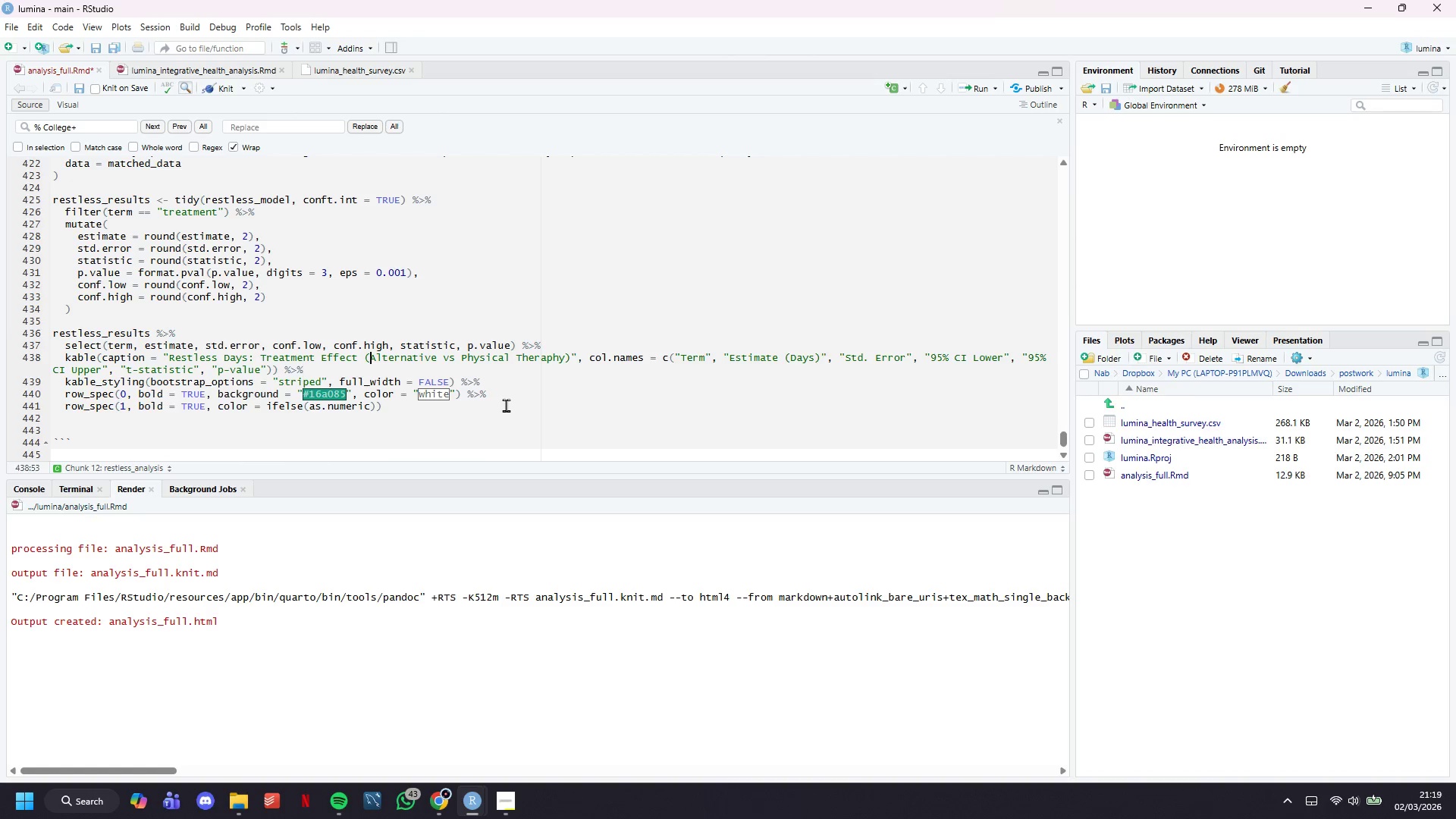 
key(ArrowUp)
 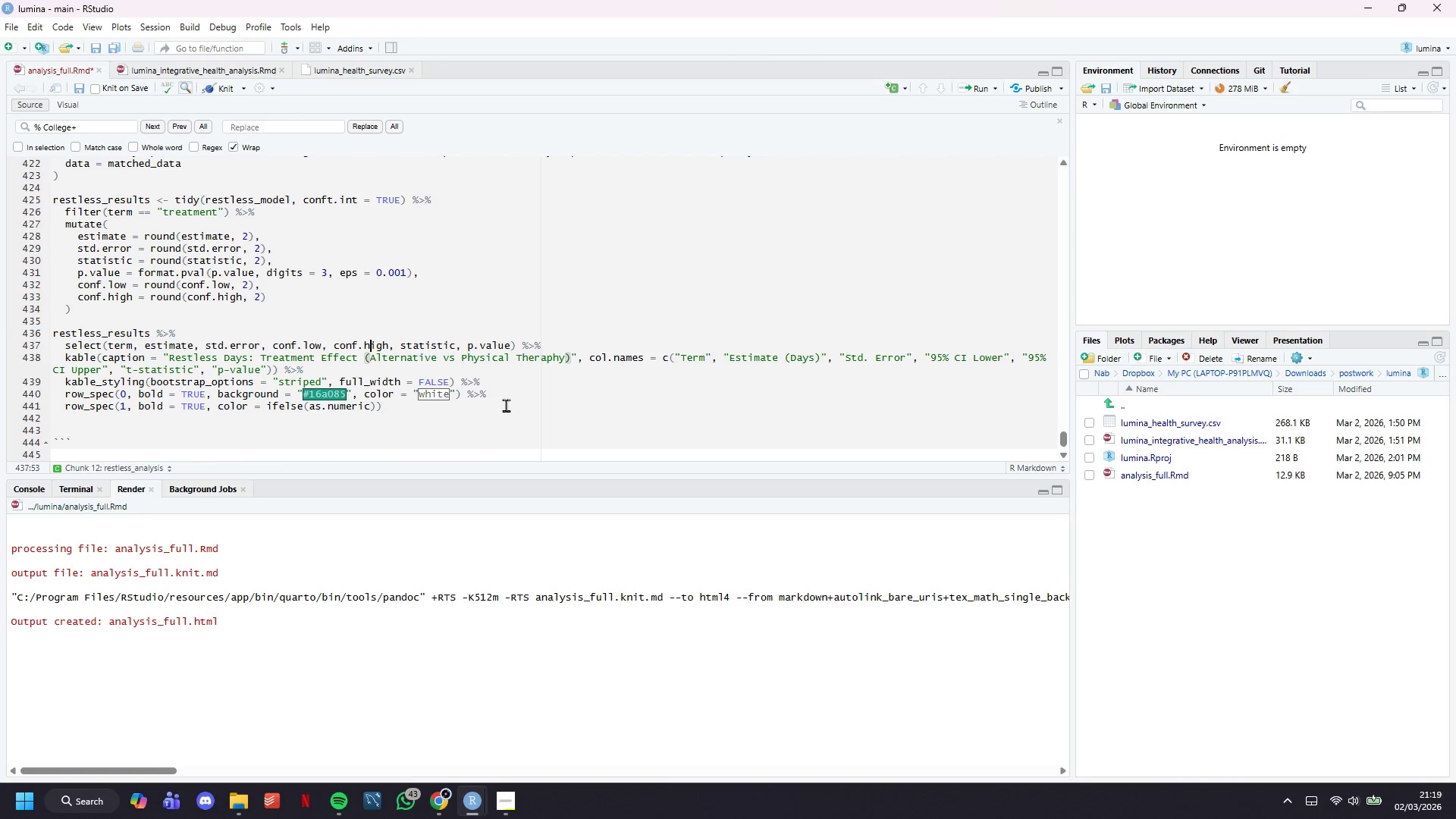 
key(ArrowUp)
 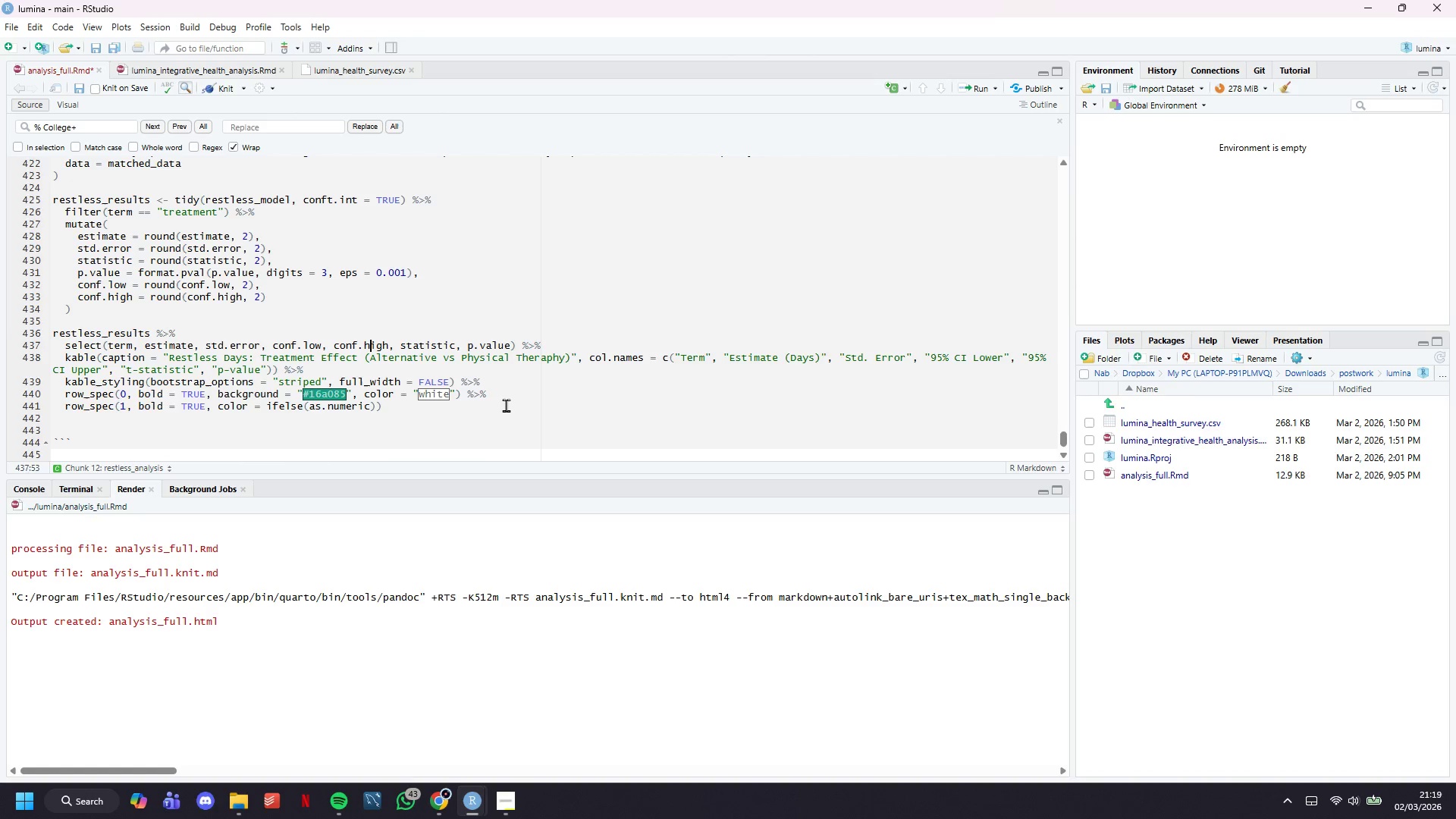 
key(ArrowUp)
 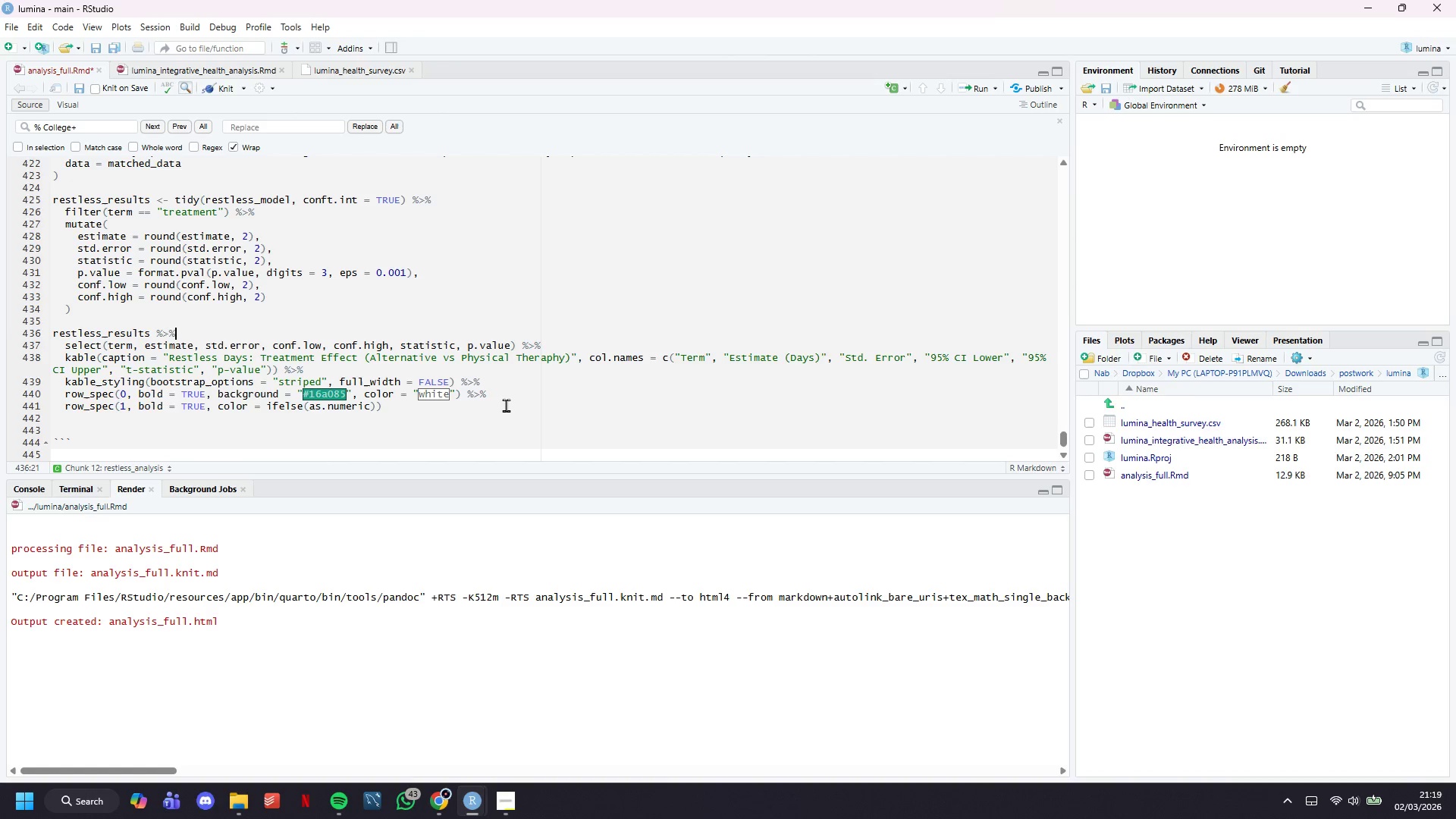 
key(ArrowUp)
 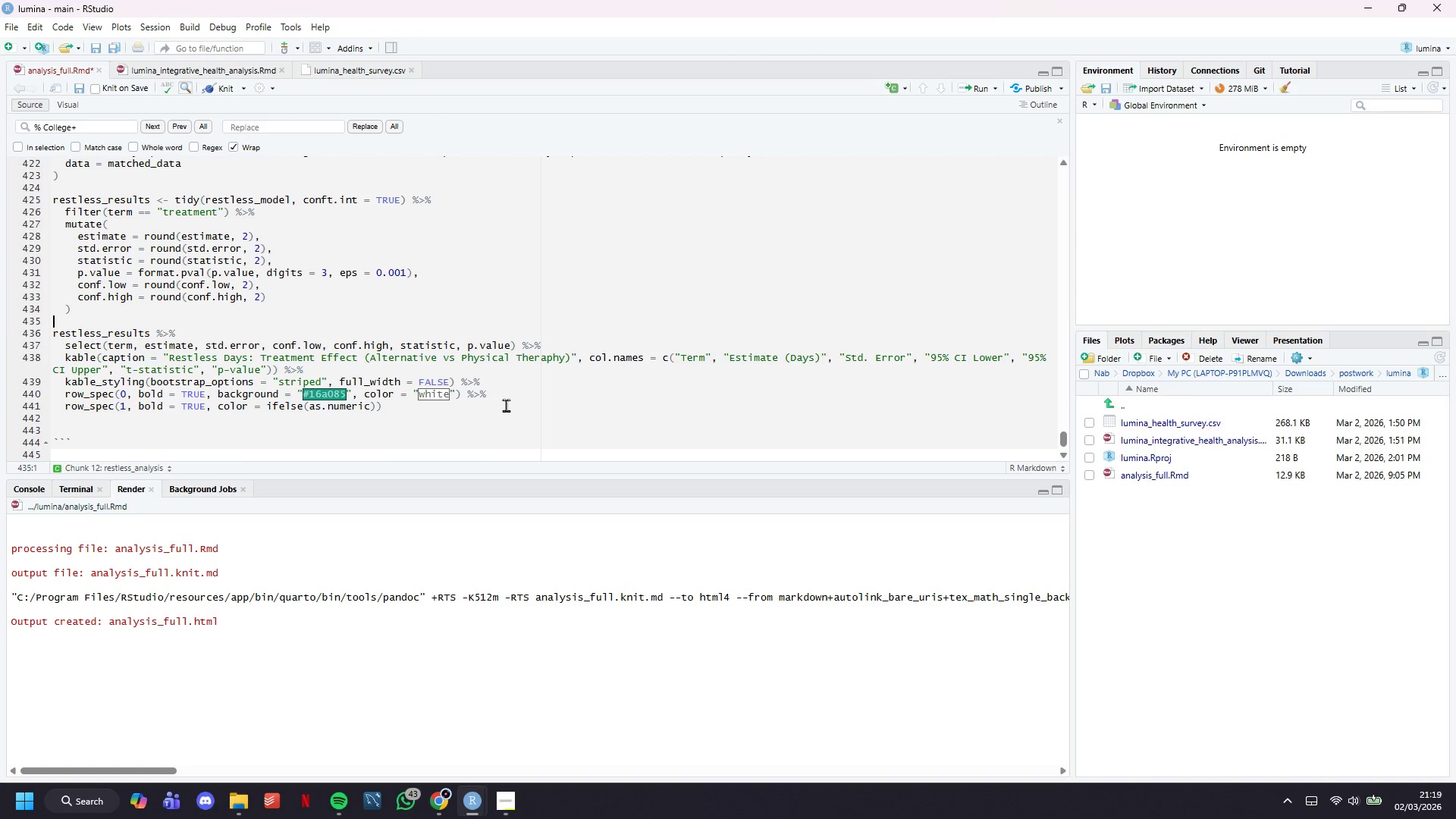 
key(ArrowDown)
 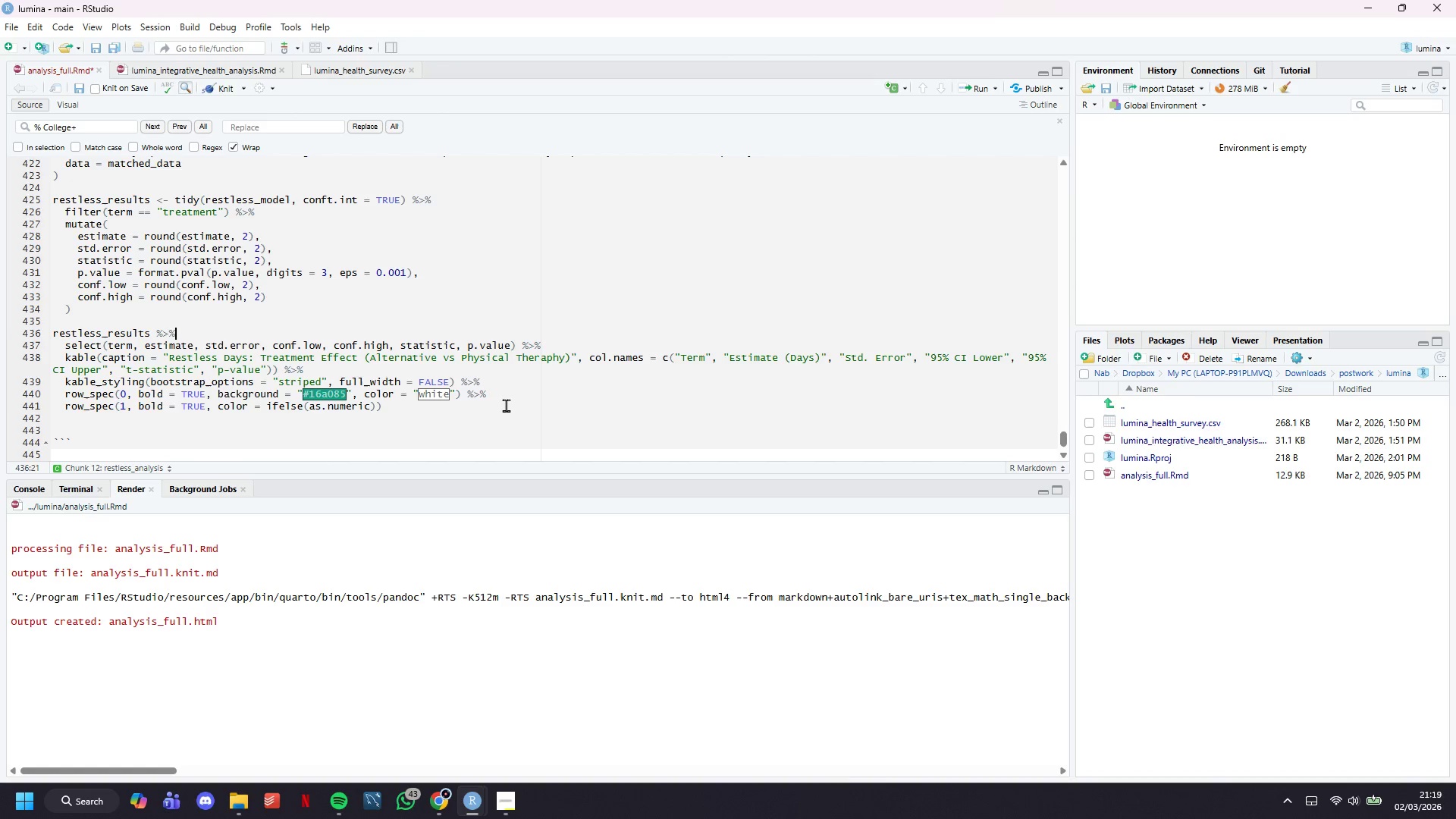 
key(ArrowRight)
 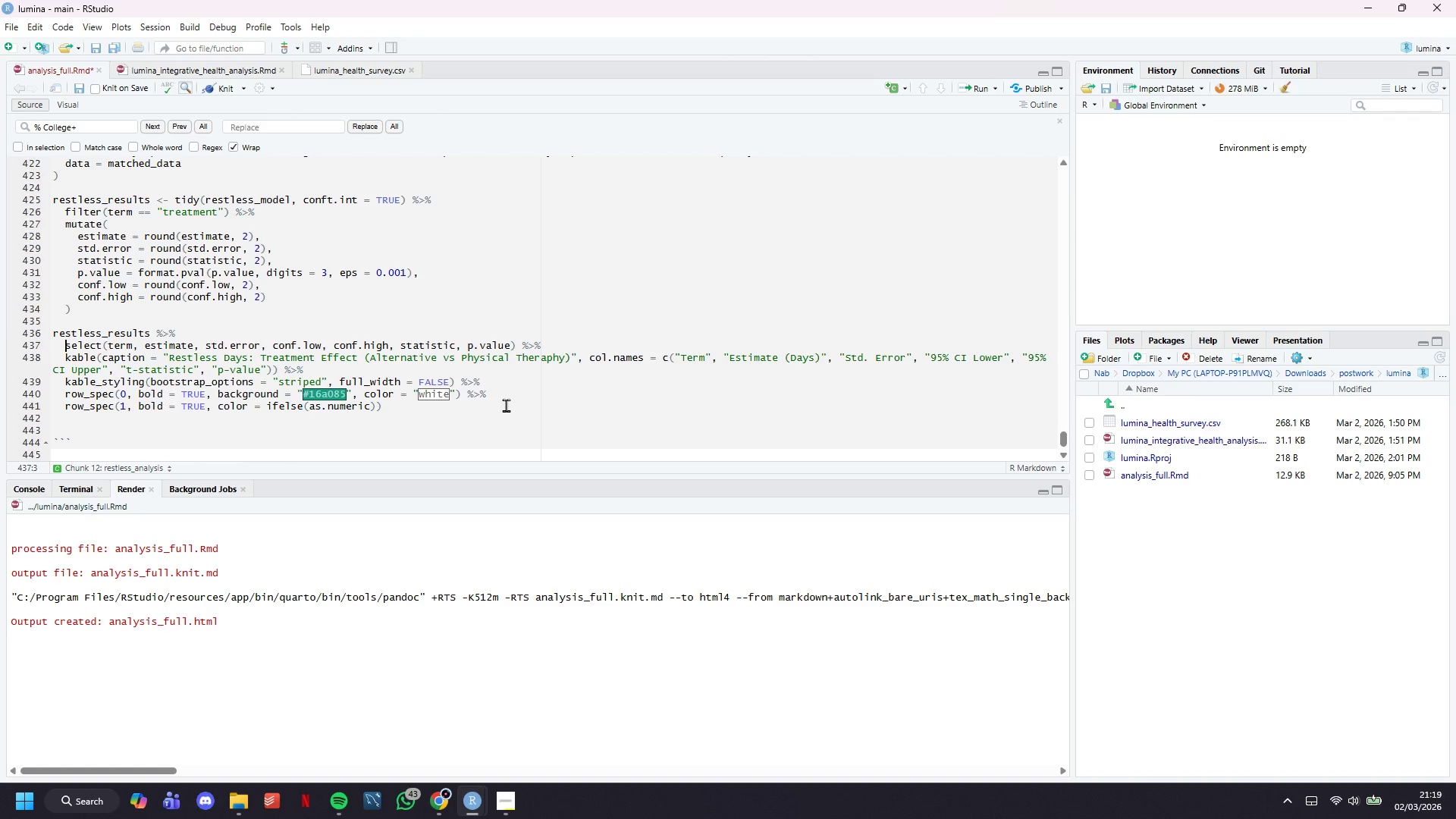 
key(ArrowRight)
 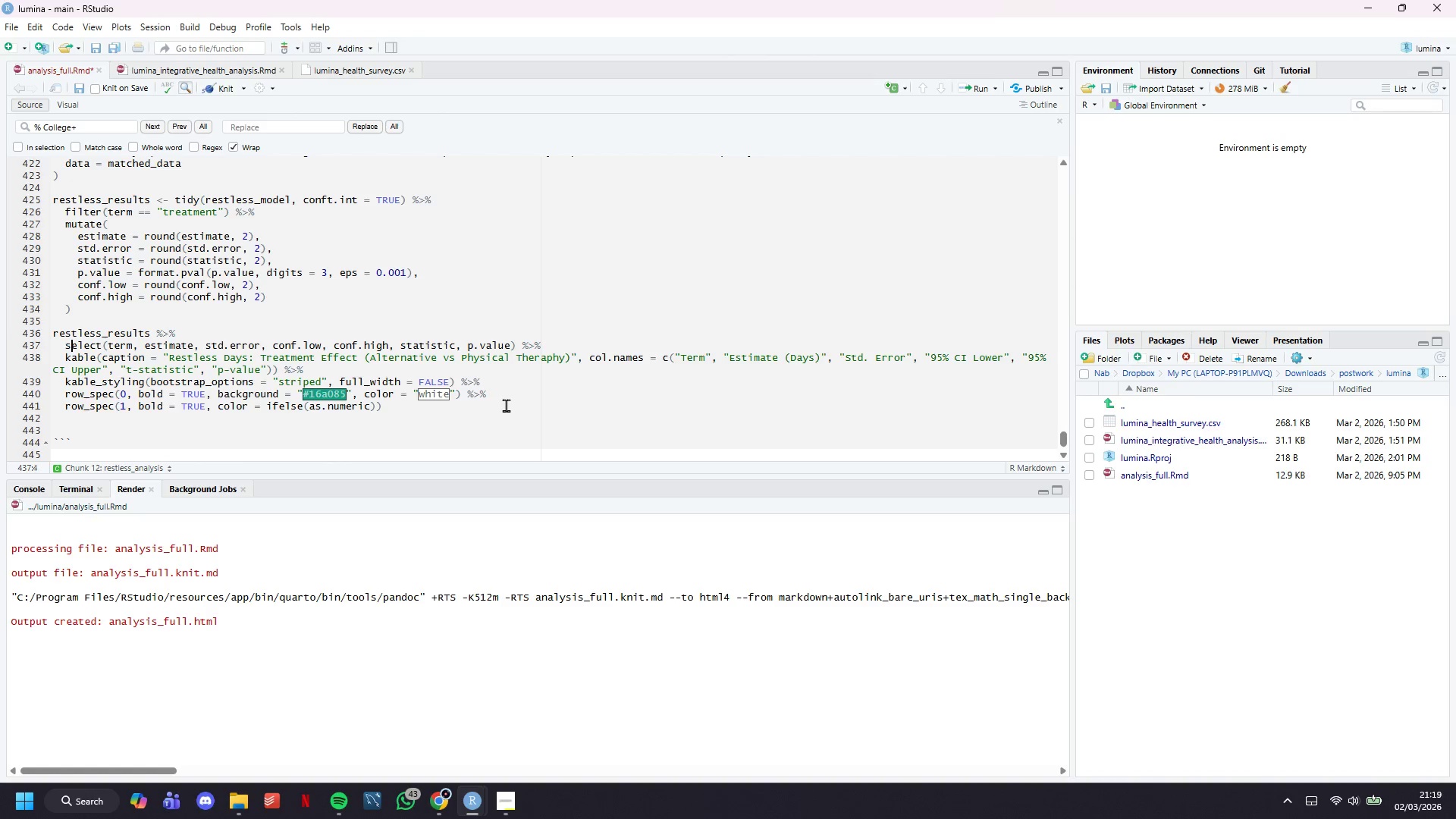 
key(ArrowRight)
 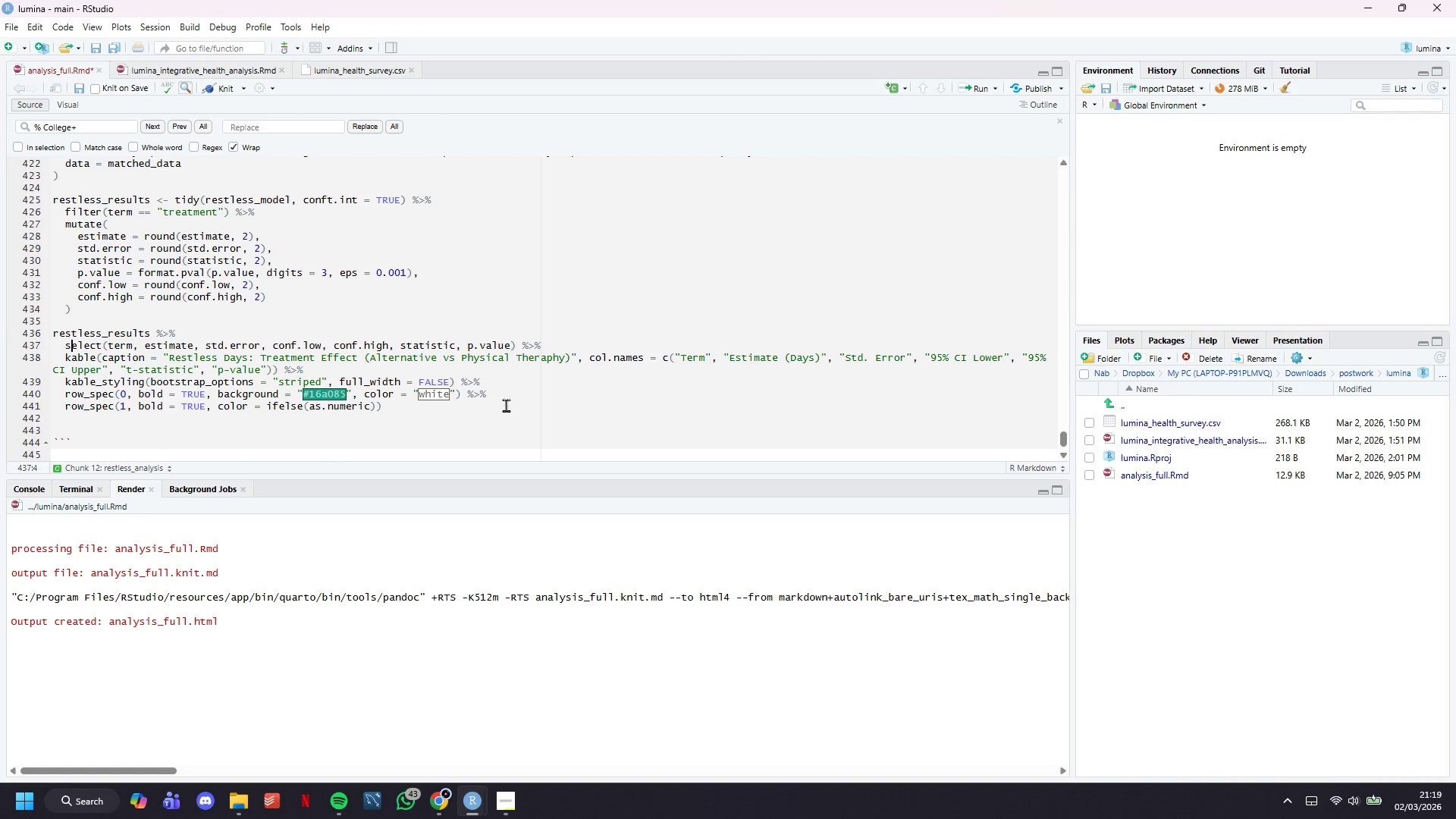 
hold_key(key=ArrowRight, duration=1.52)
 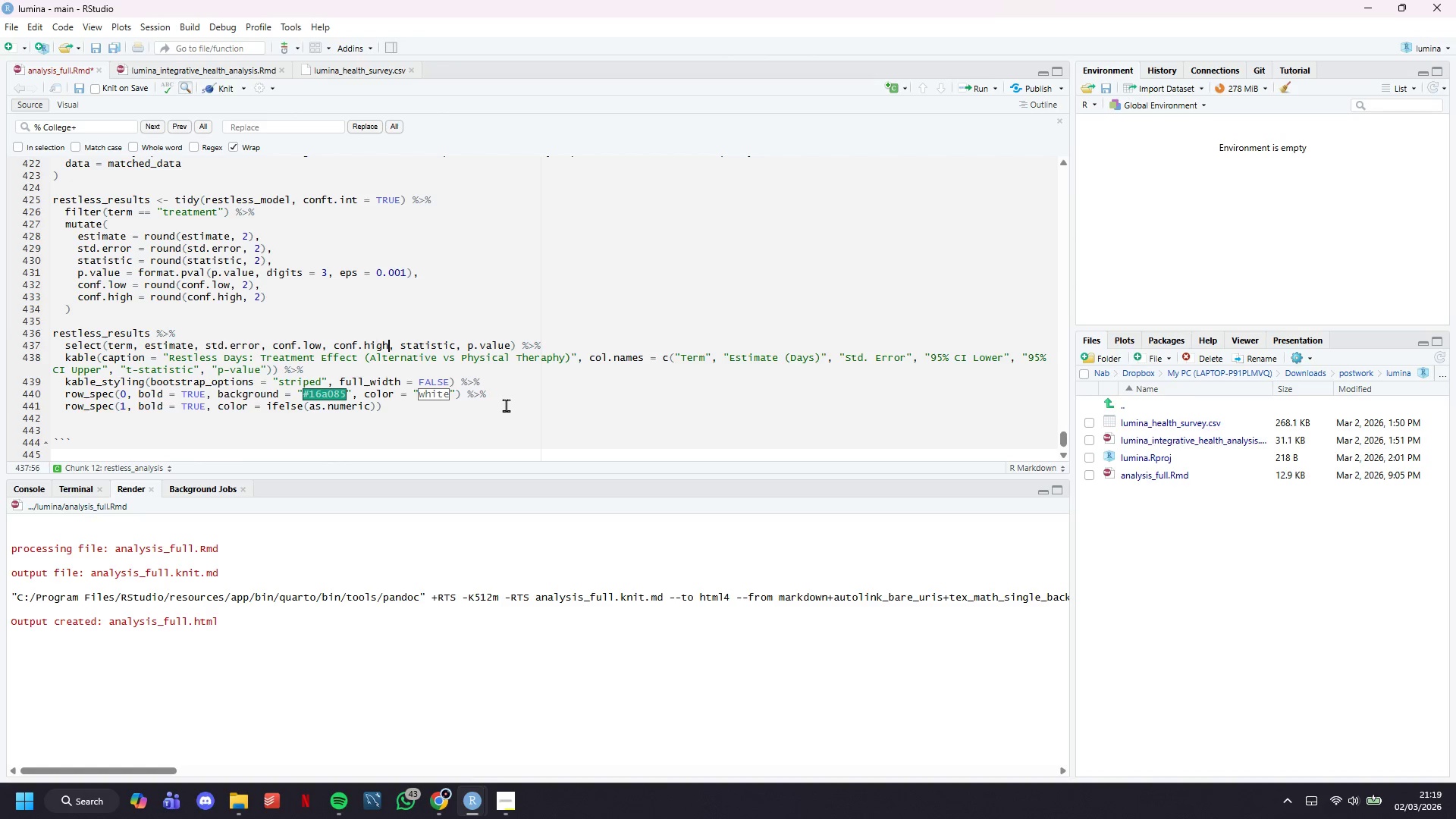 
hold_key(key=ArrowRight, duration=0.8)
 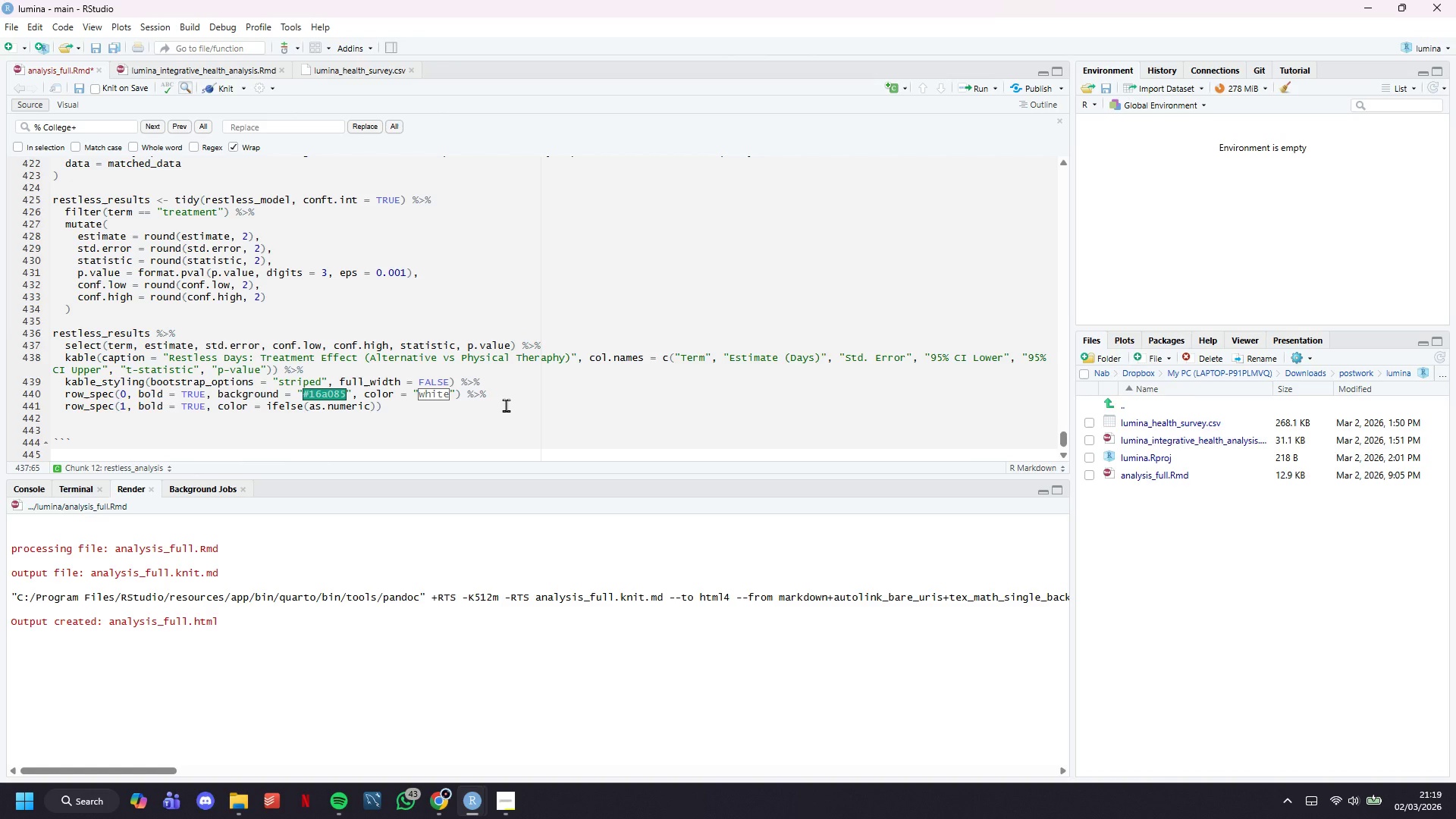 
hold_key(key=ArrowRight, duration=1.5)
 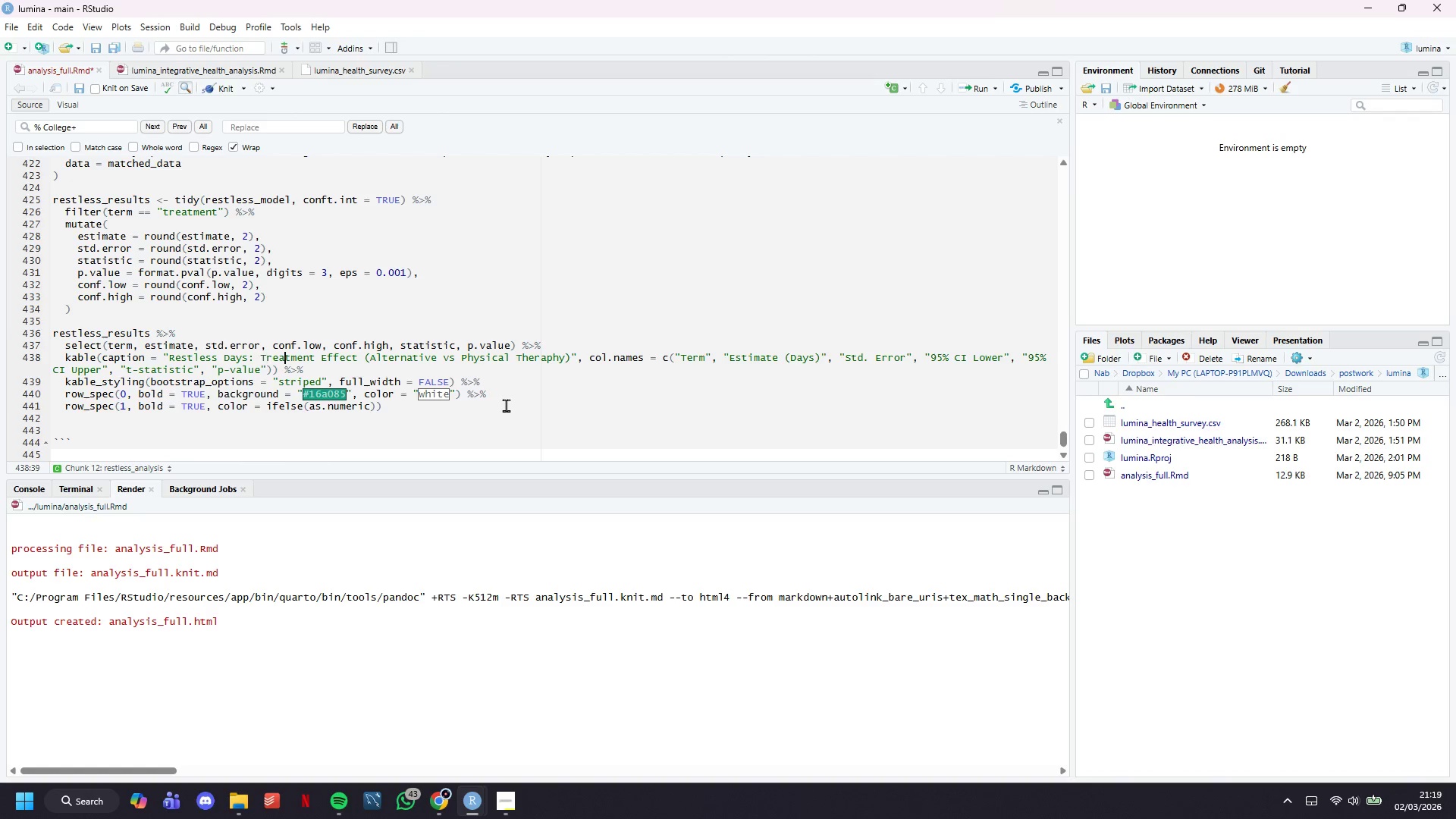 
hold_key(key=ArrowRight, duration=0.8)
 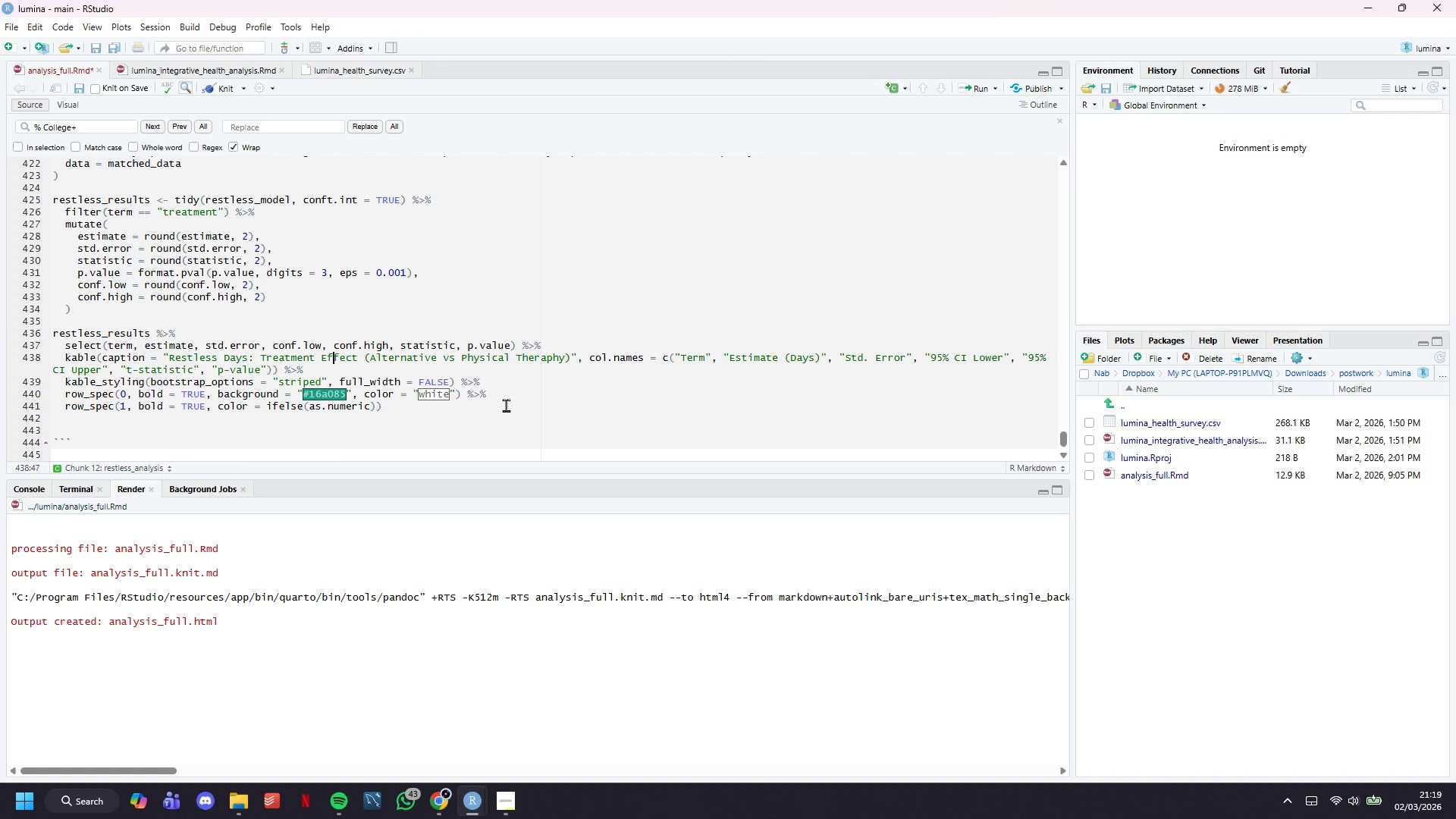 
hold_key(key=ArrowRight, duration=1.2)
 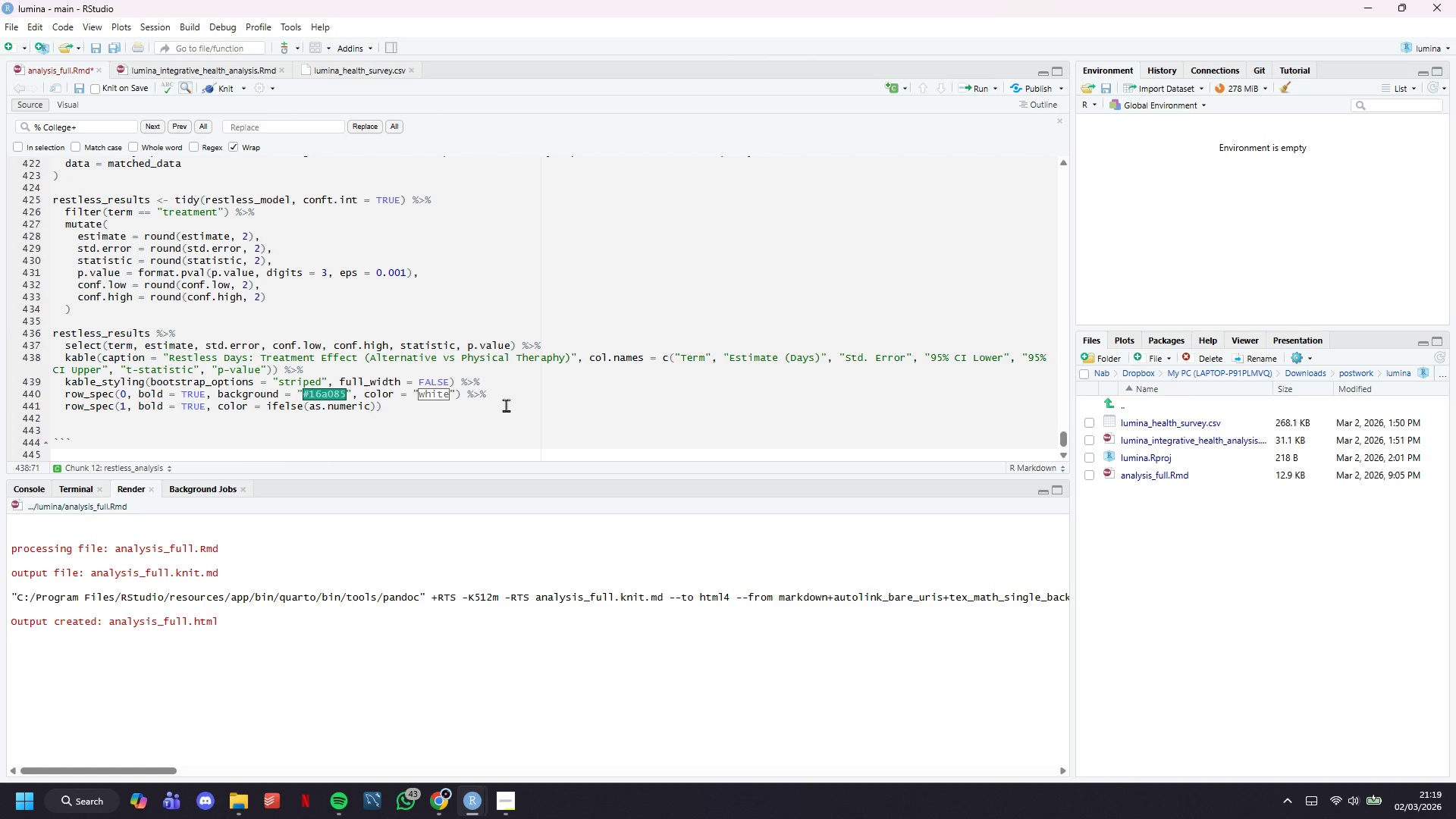 
key(ArrowDown)
 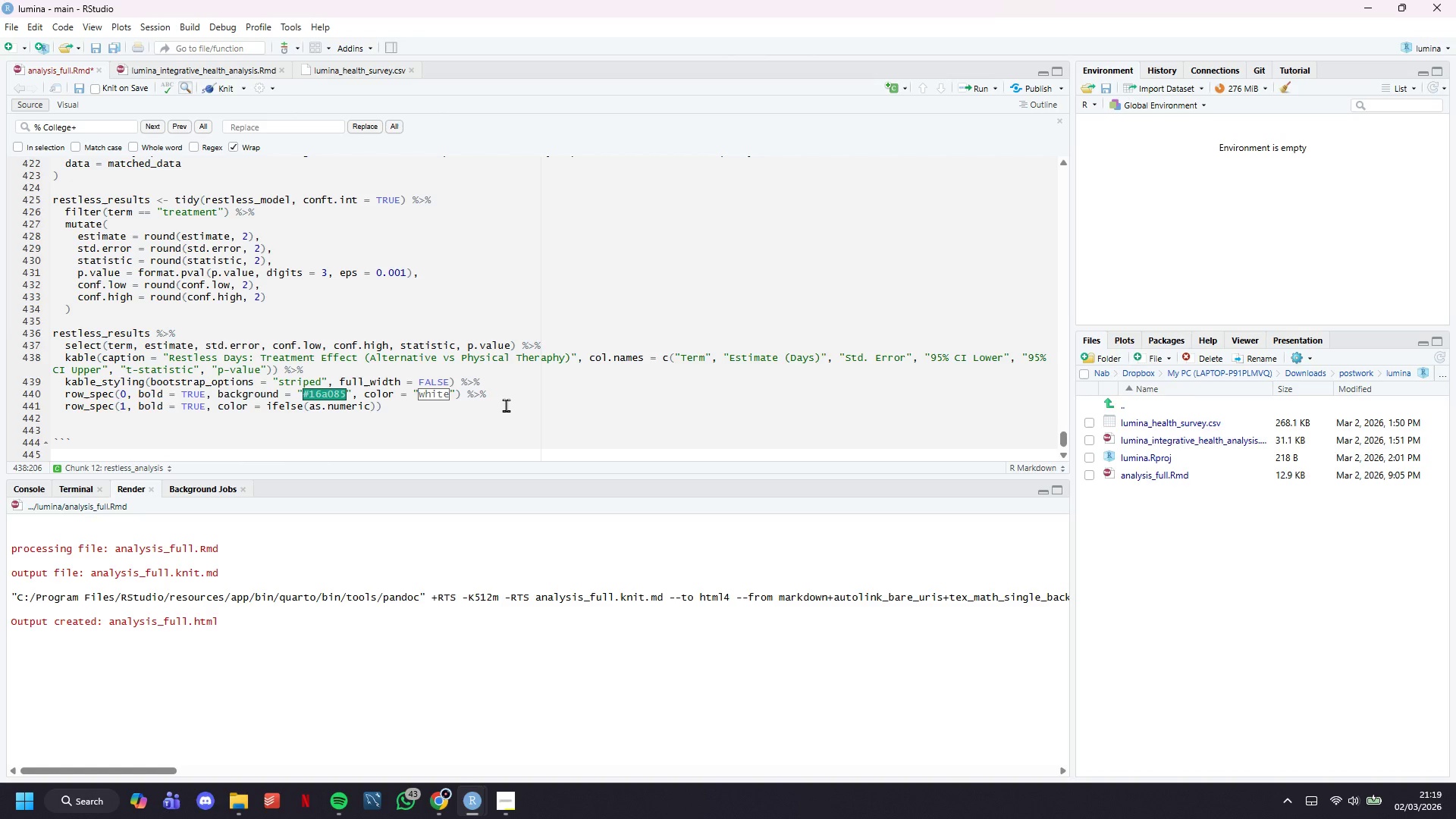 
key(ArrowDown)
 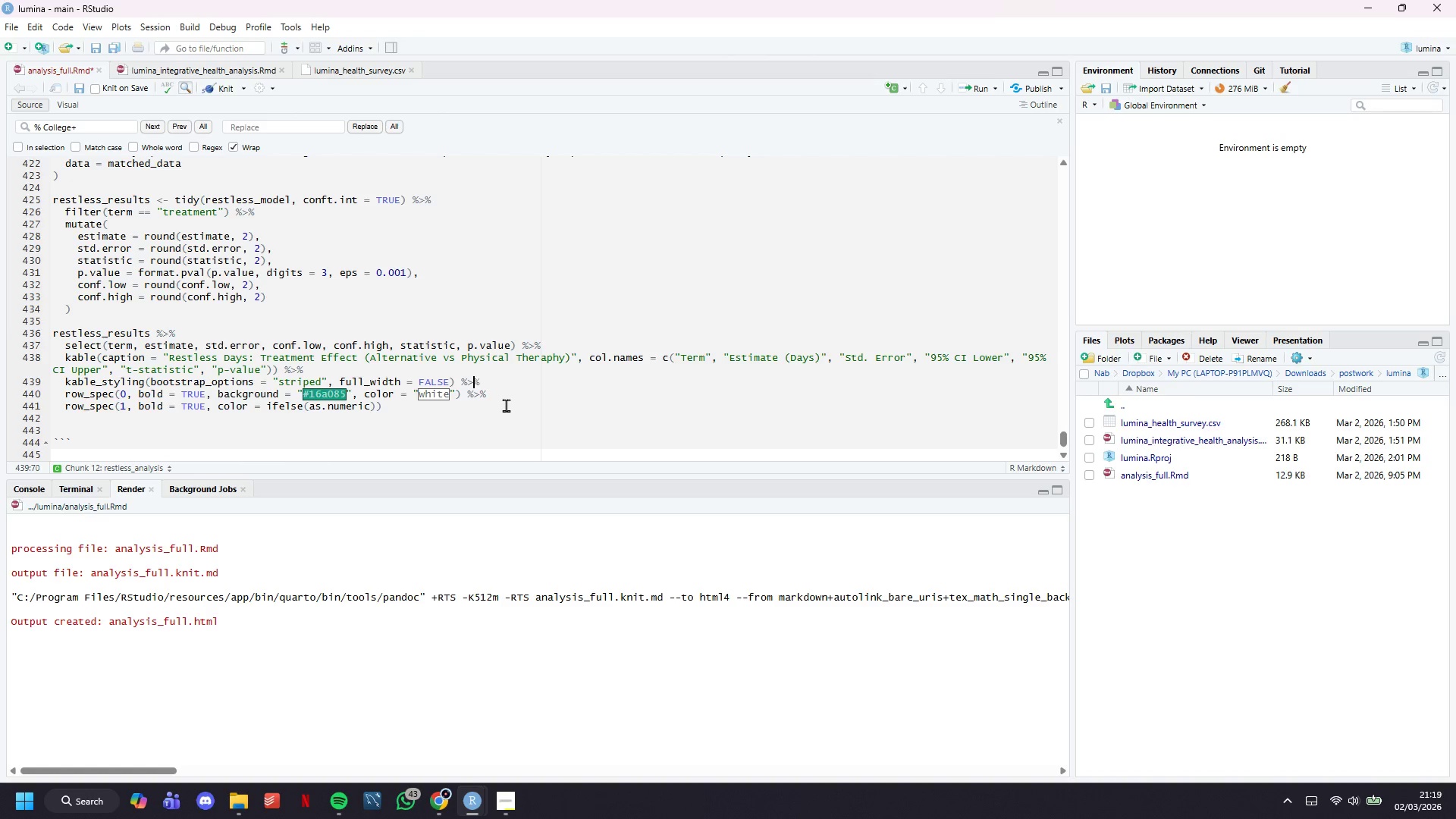 
hold_key(key=ArrowLeft, duration=1.5)
 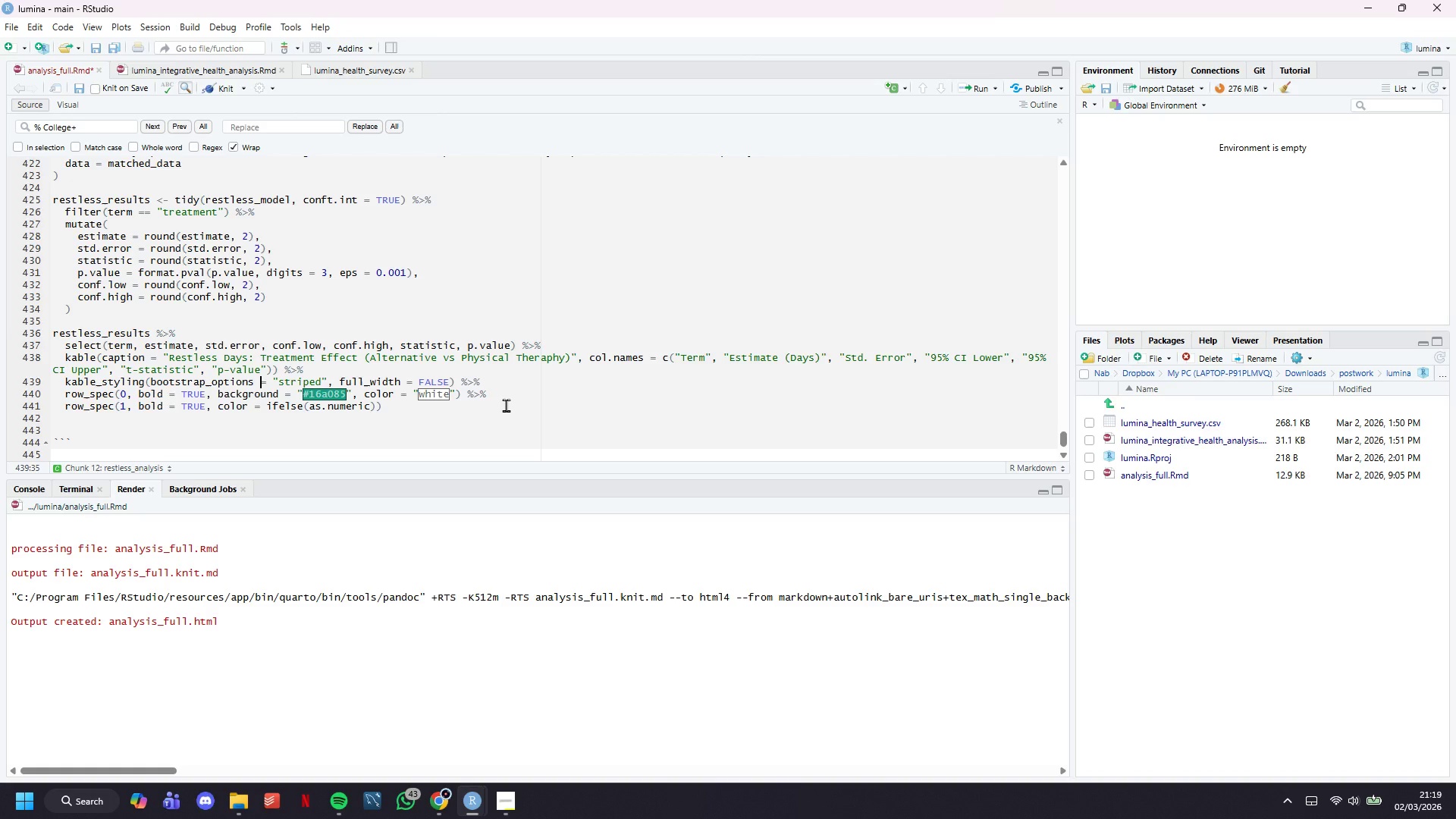 
hold_key(key=ArrowLeft, duration=0.61)
 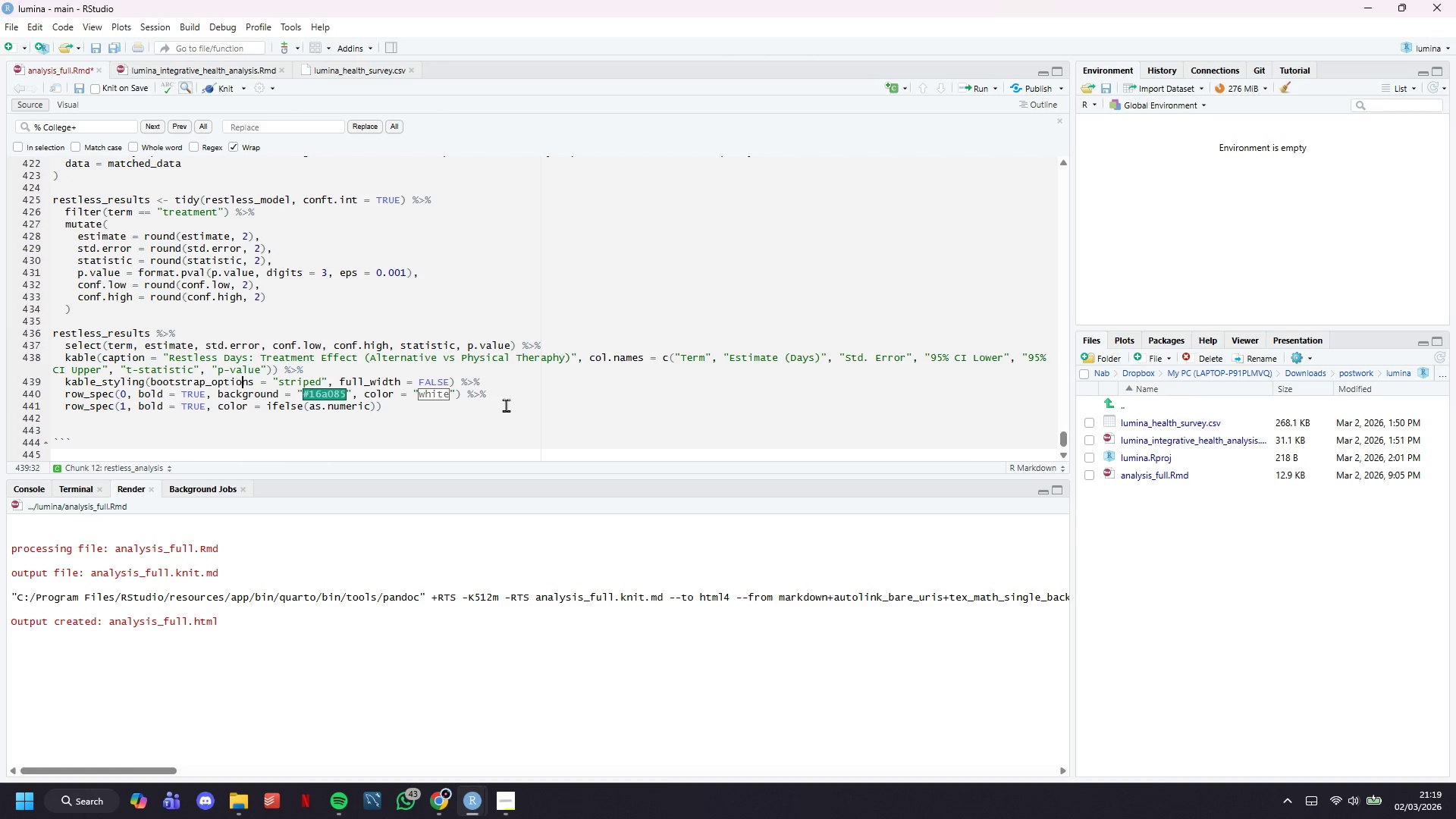 
hold_key(key=ArrowRight, duration=0.39)
 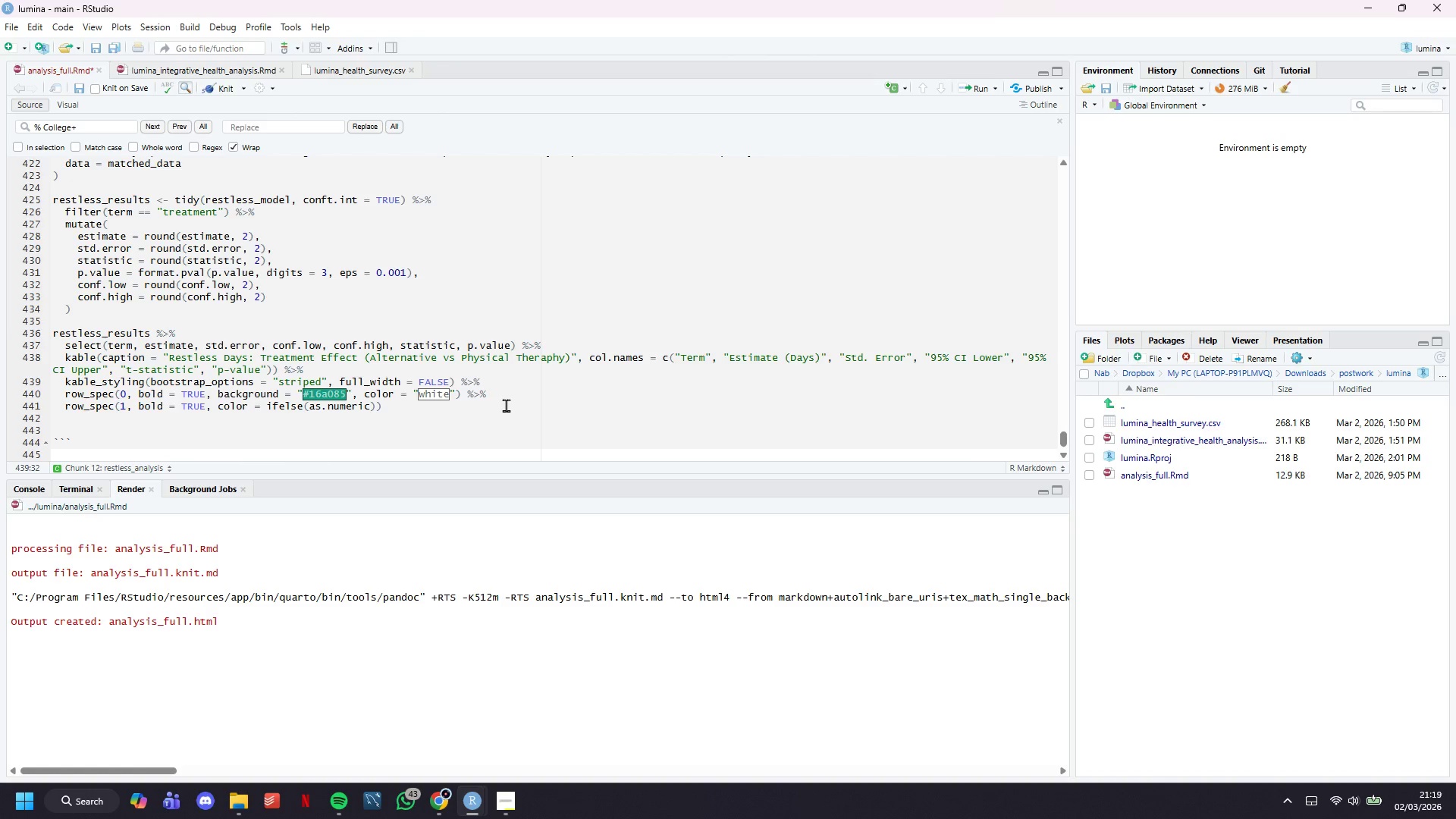 
key(ArrowRight)
 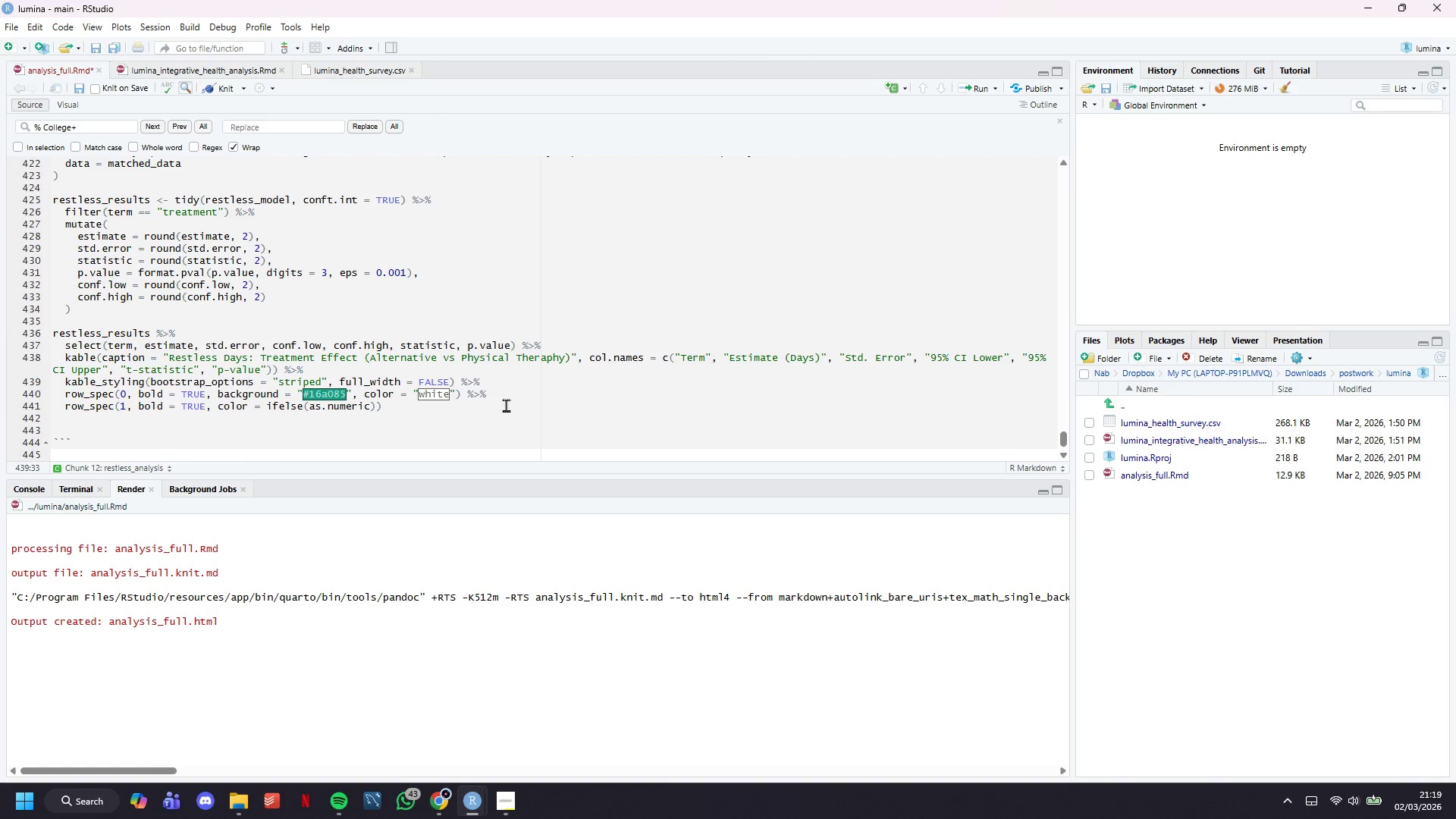 
key(ArrowRight)
 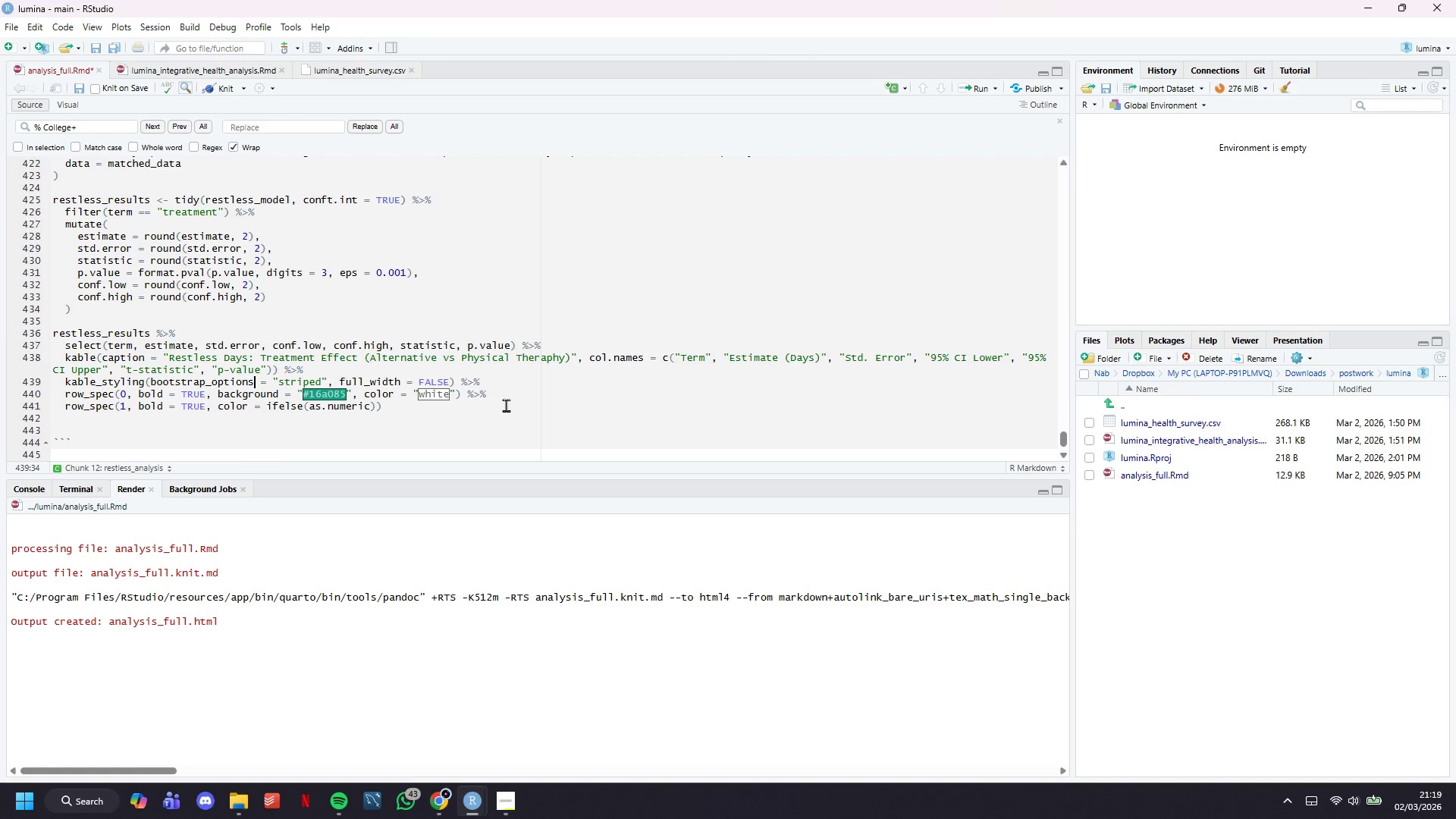 
hold_key(key=ArrowRight, duration=1.45)
 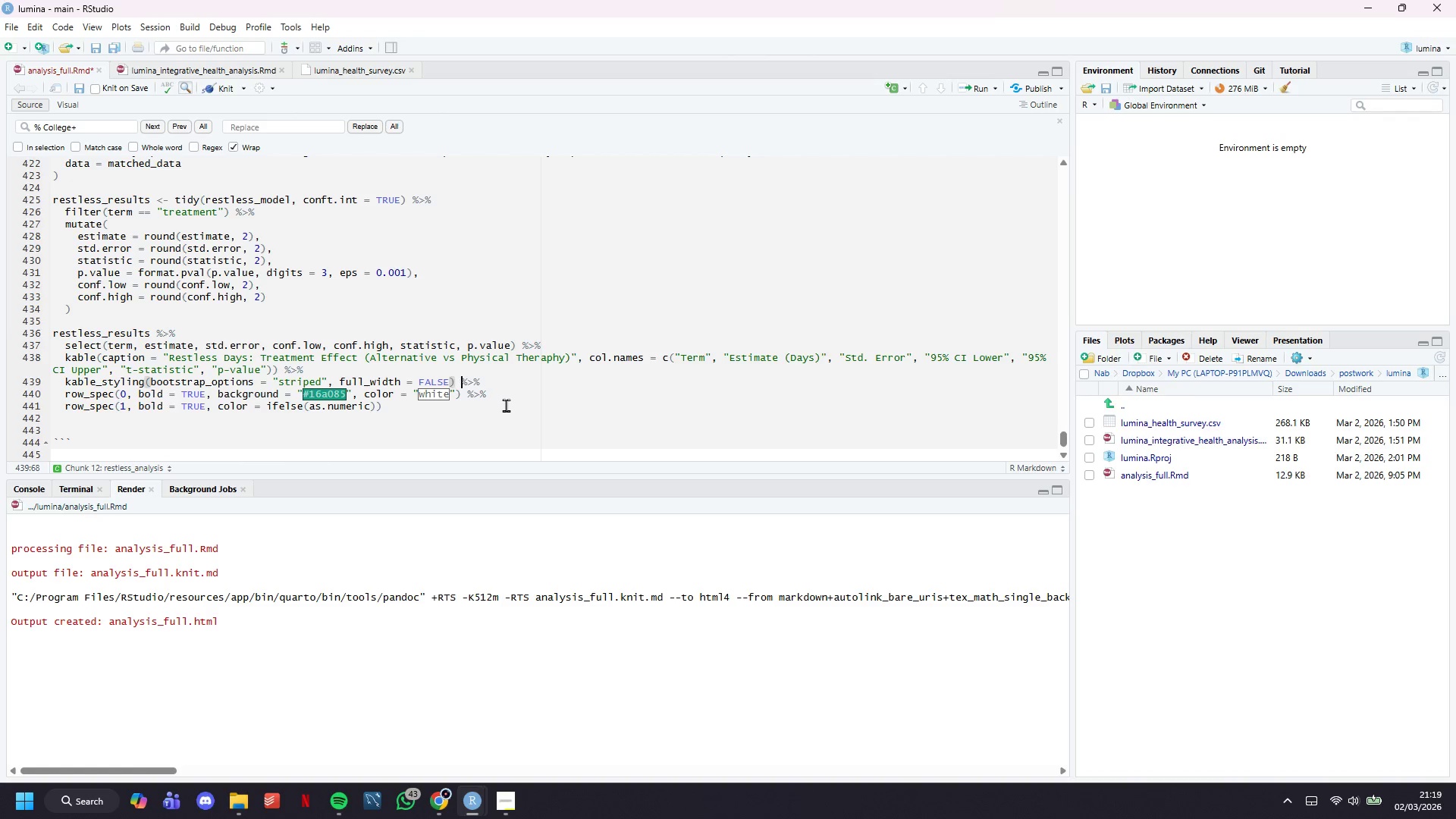 
key(ArrowRight)
 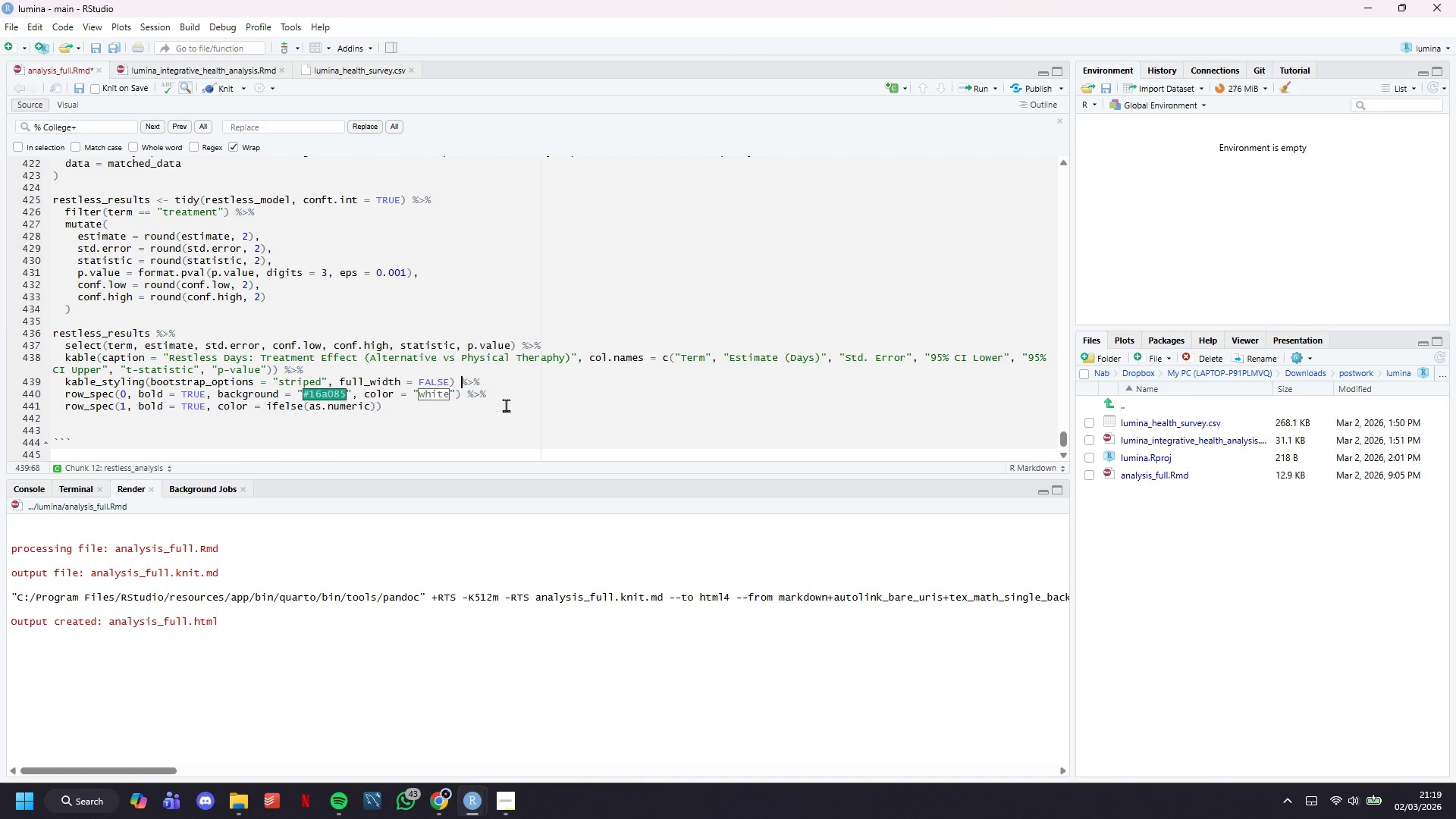 
key(ArrowRight)
 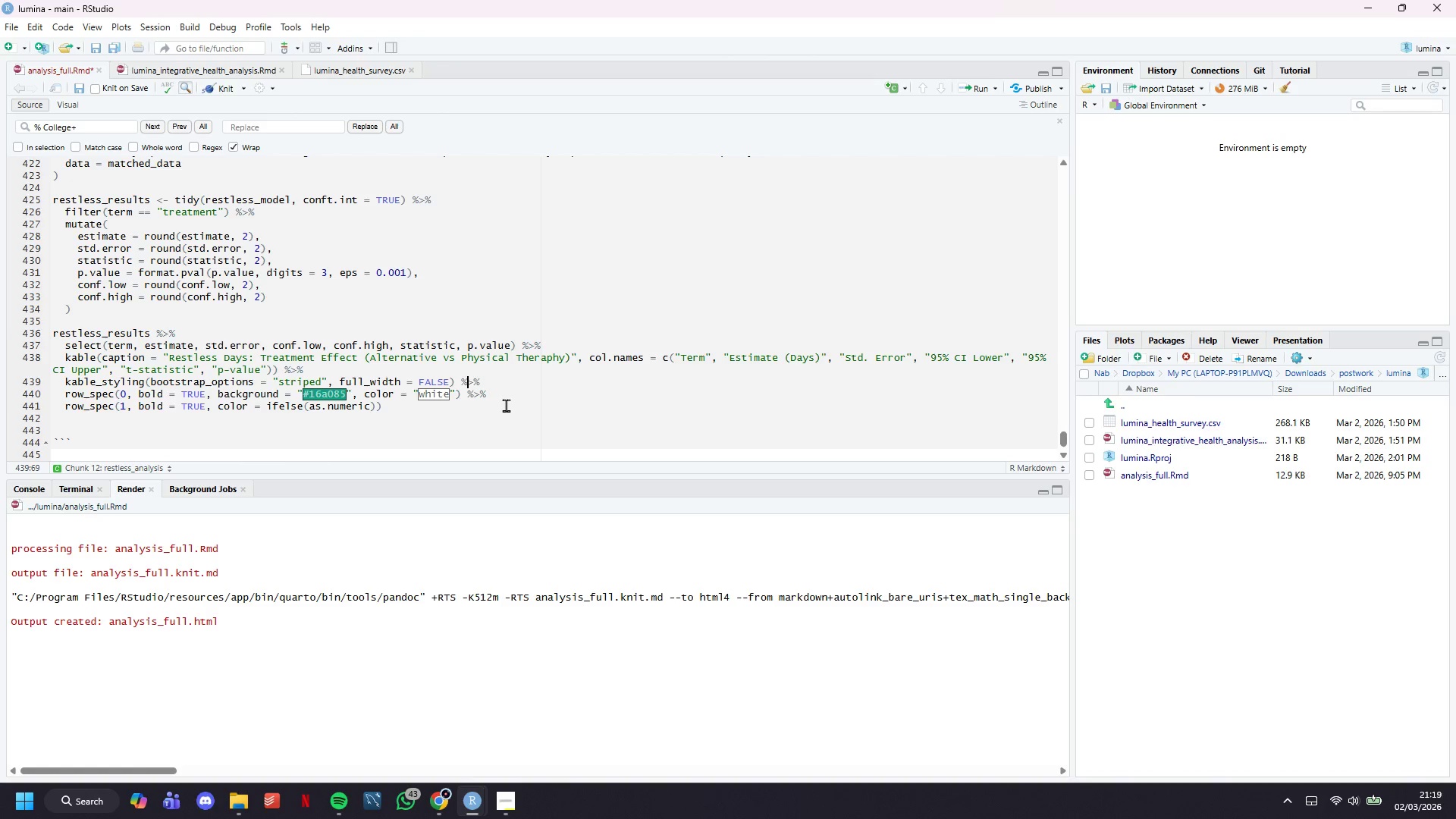 
key(ArrowRight)
 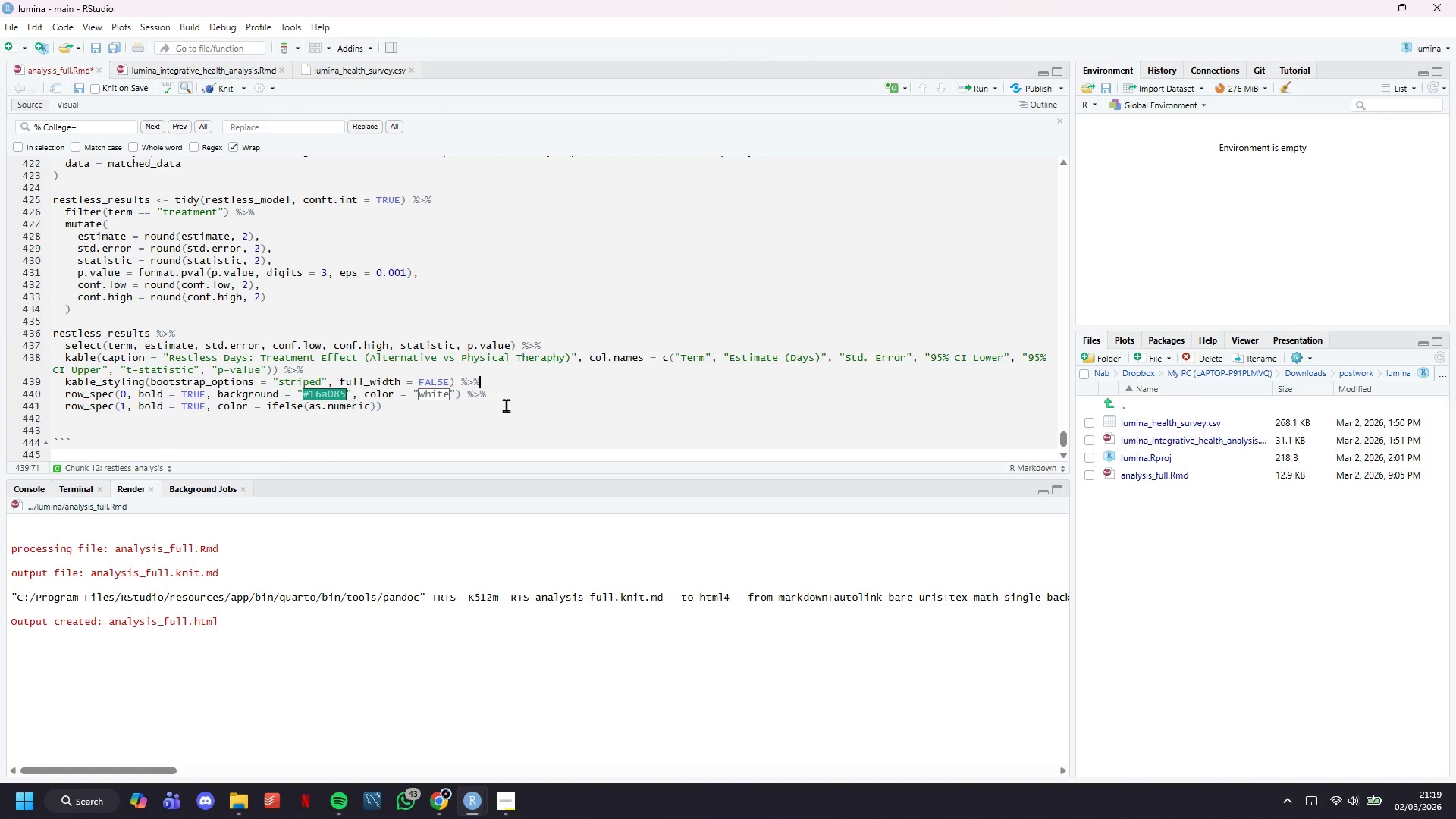 
key(ArrowRight)
 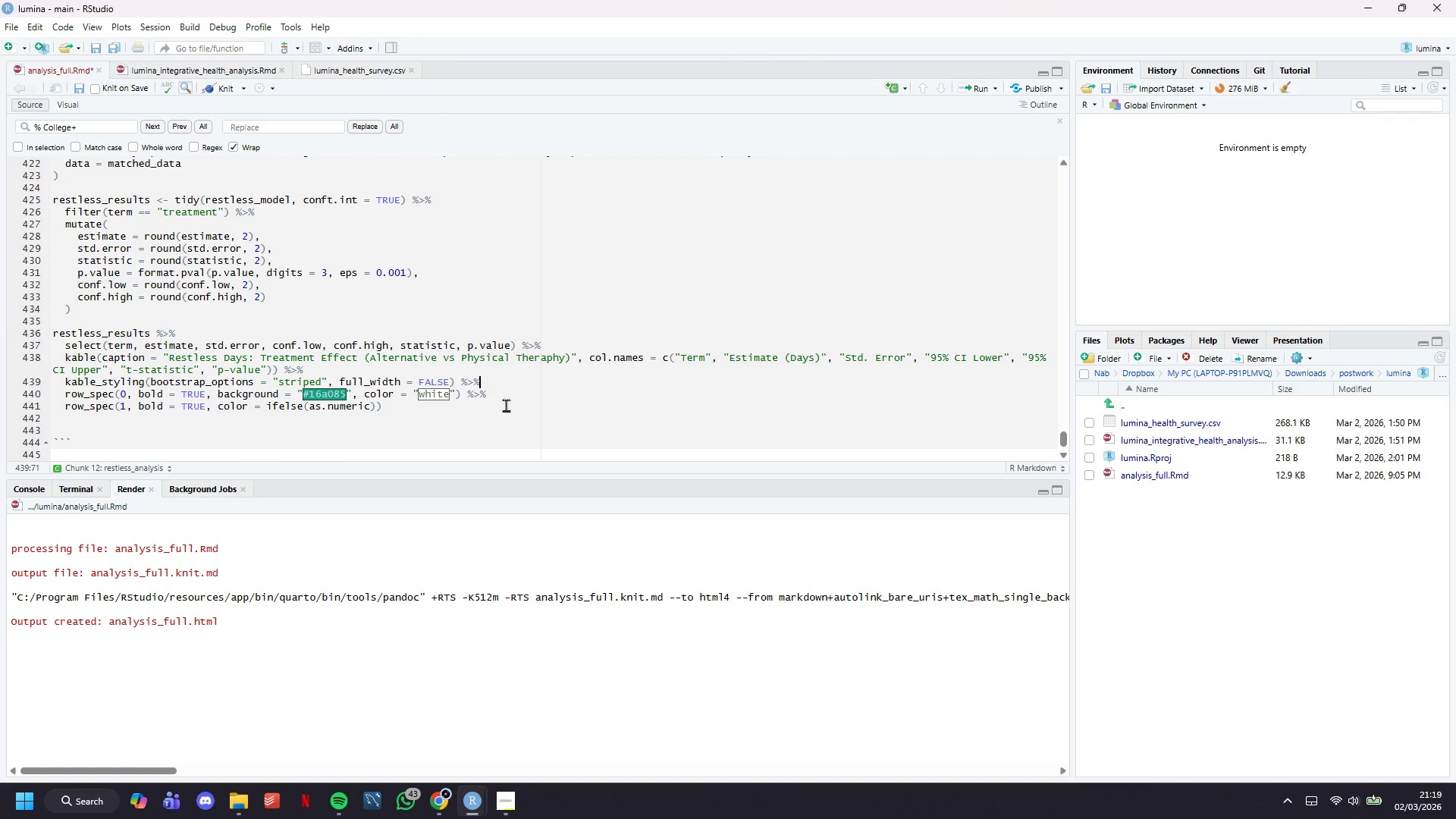 
key(ArrowRight)
 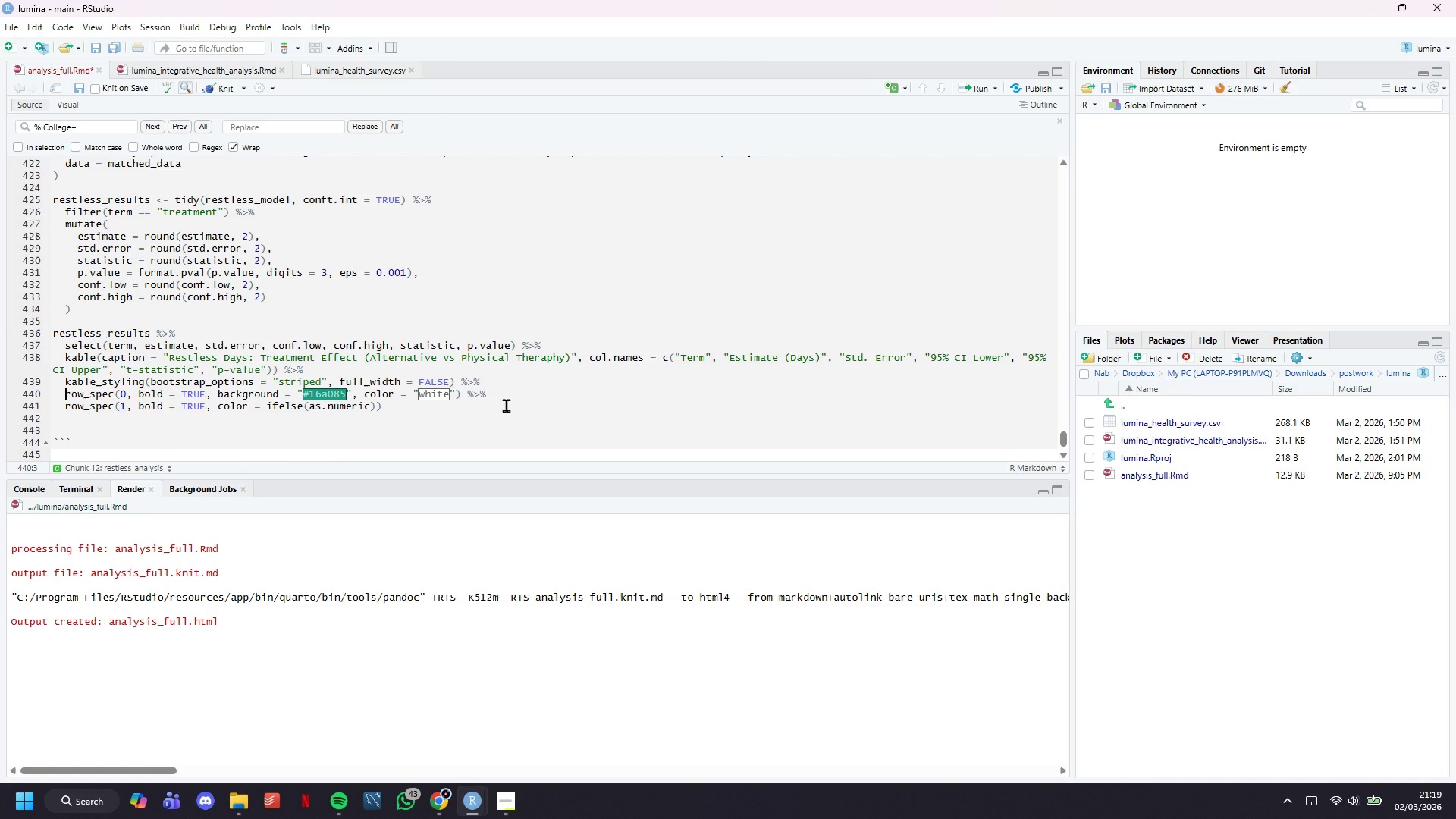 
hold_key(key=ArrowRight, duration=0.81)
 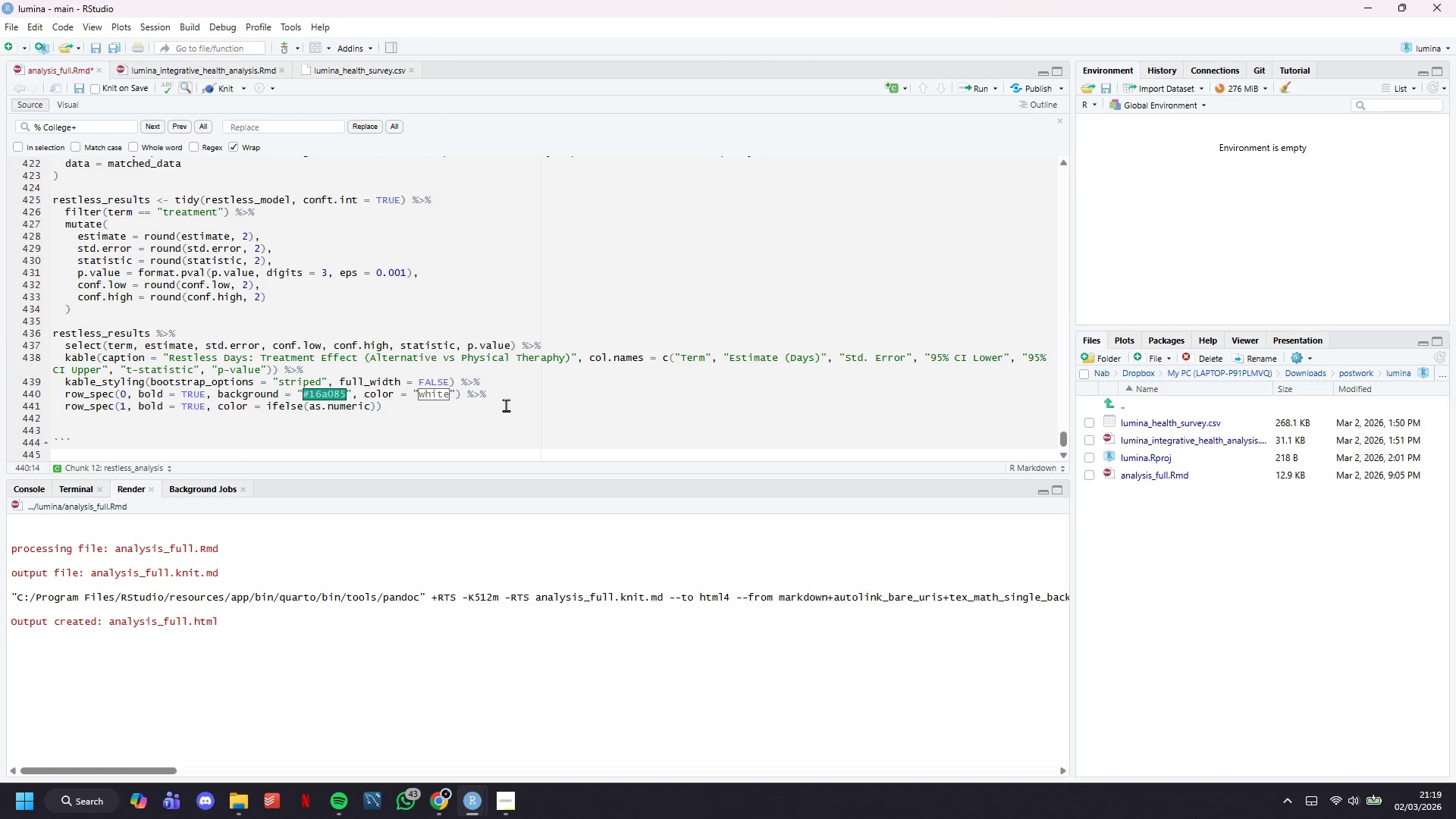 
hold_key(key=ArrowRight, duration=1.7)
 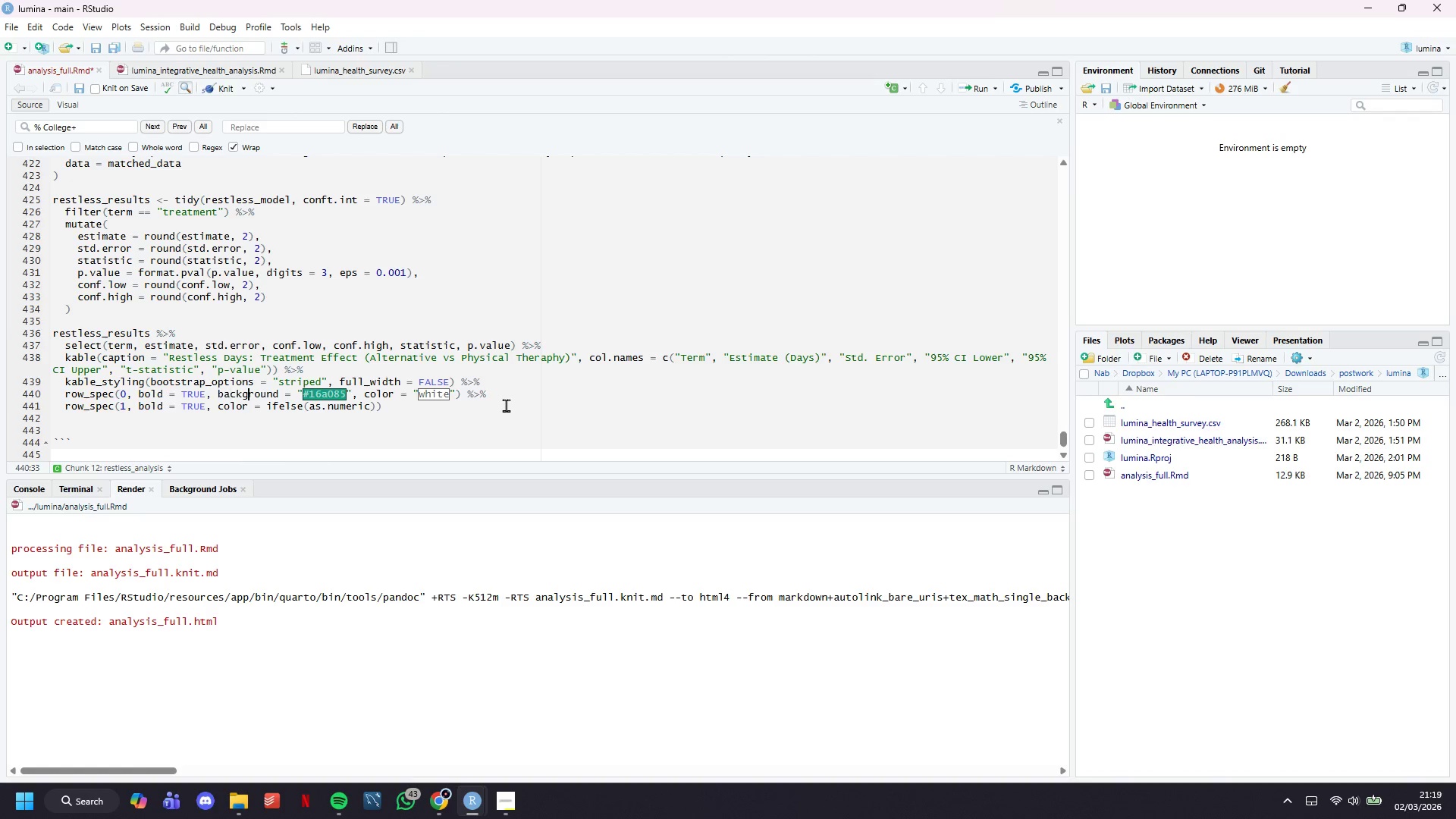 
hold_key(key=ArrowRight, duration=0.78)
 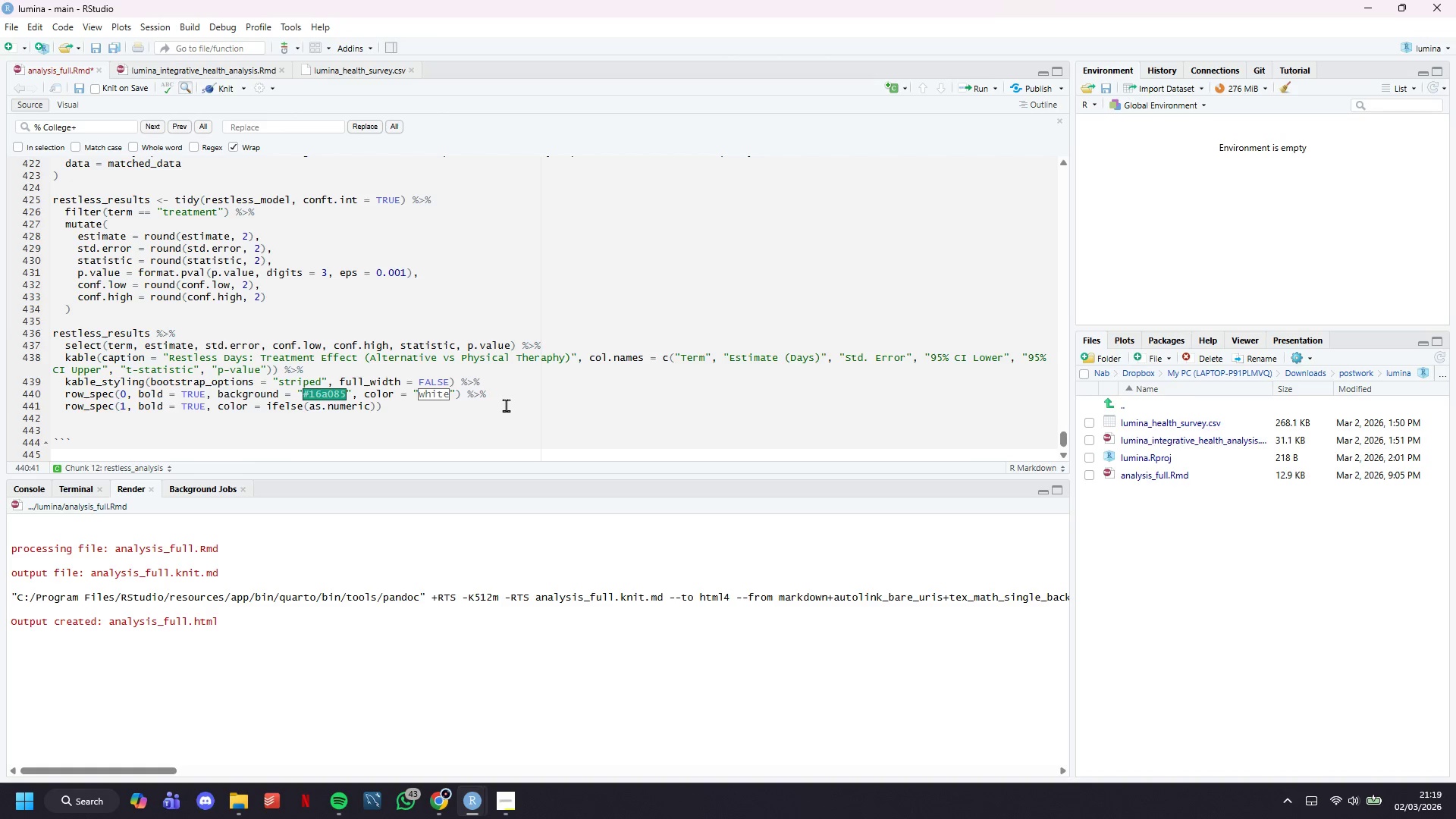 
hold_key(key=ArrowRight, duration=0.8)
 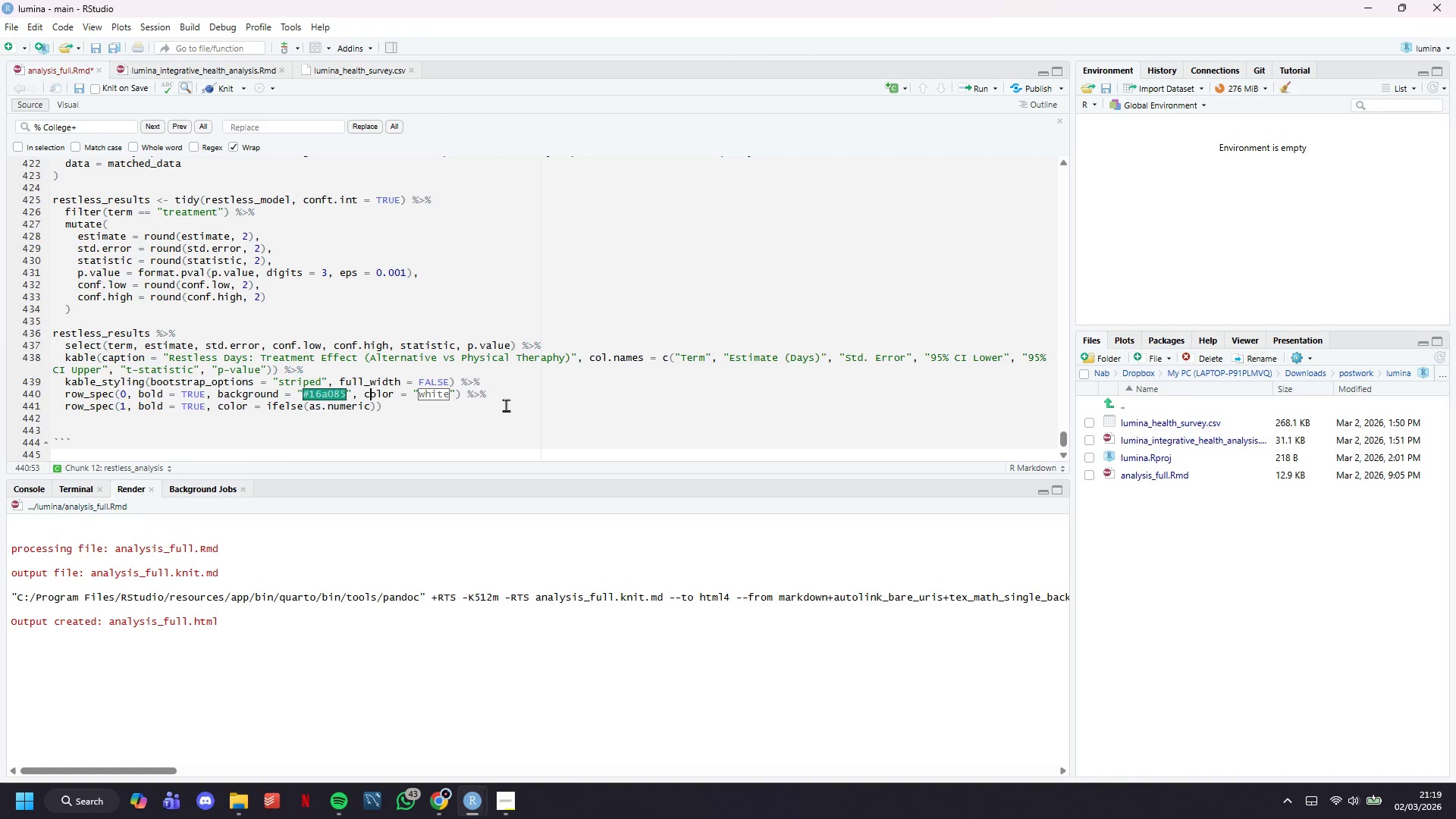 
hold_key(key=ArrowRight, duration=1.5)
 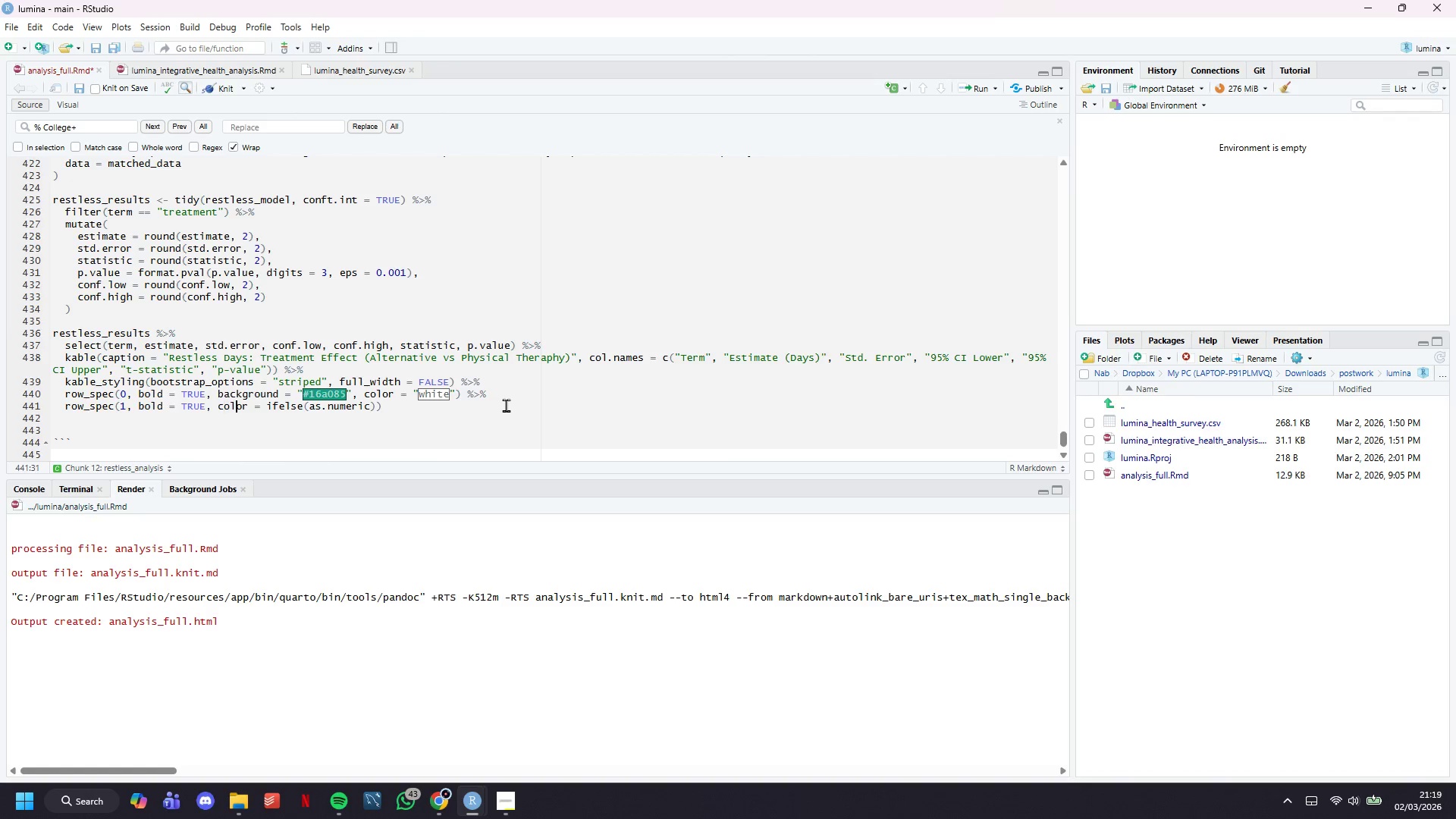 
hold_key(key=ArrowRight, duration=1.0)
 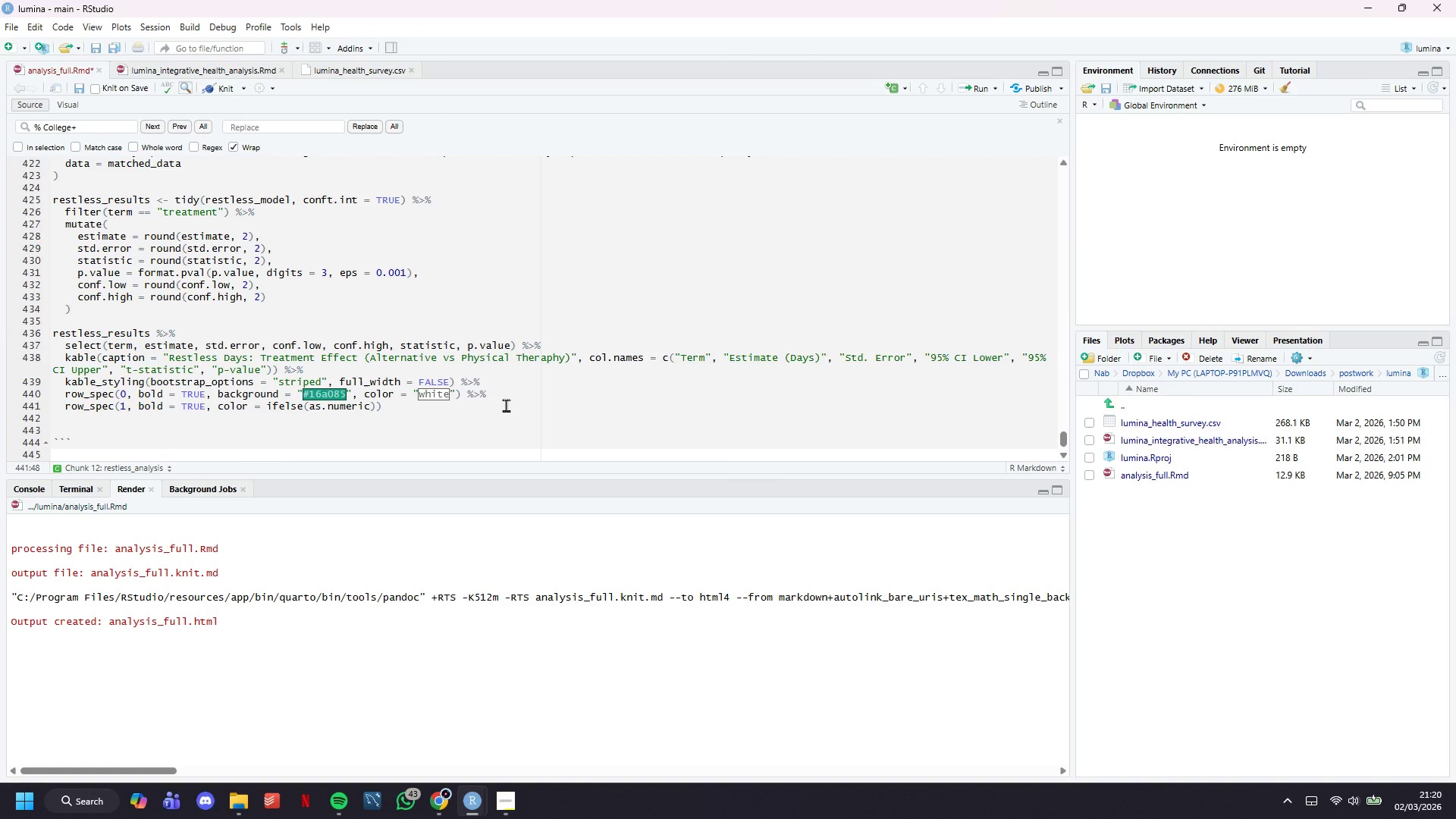 
wait(39.56)
 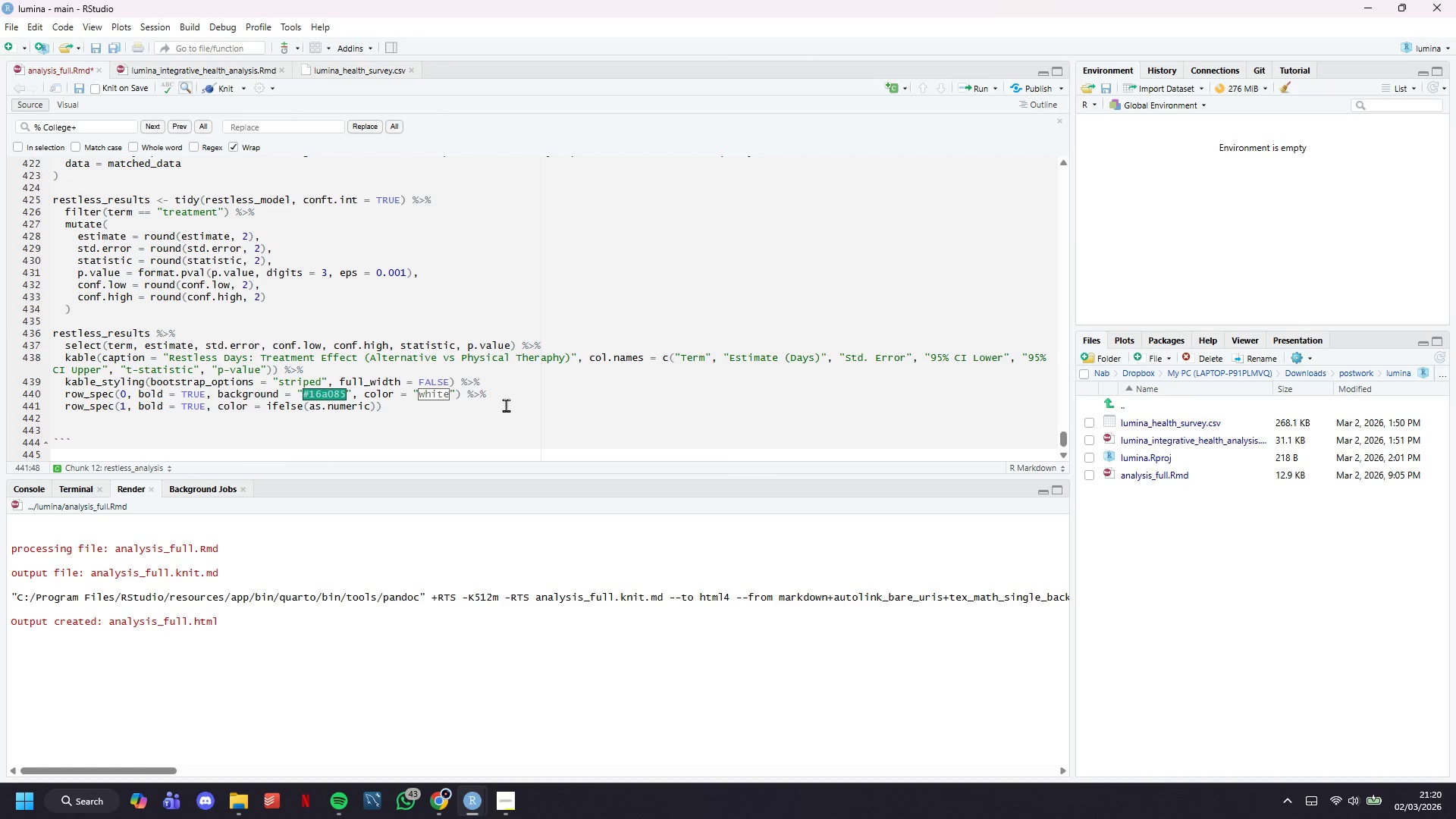 
key(ArrowRight)
 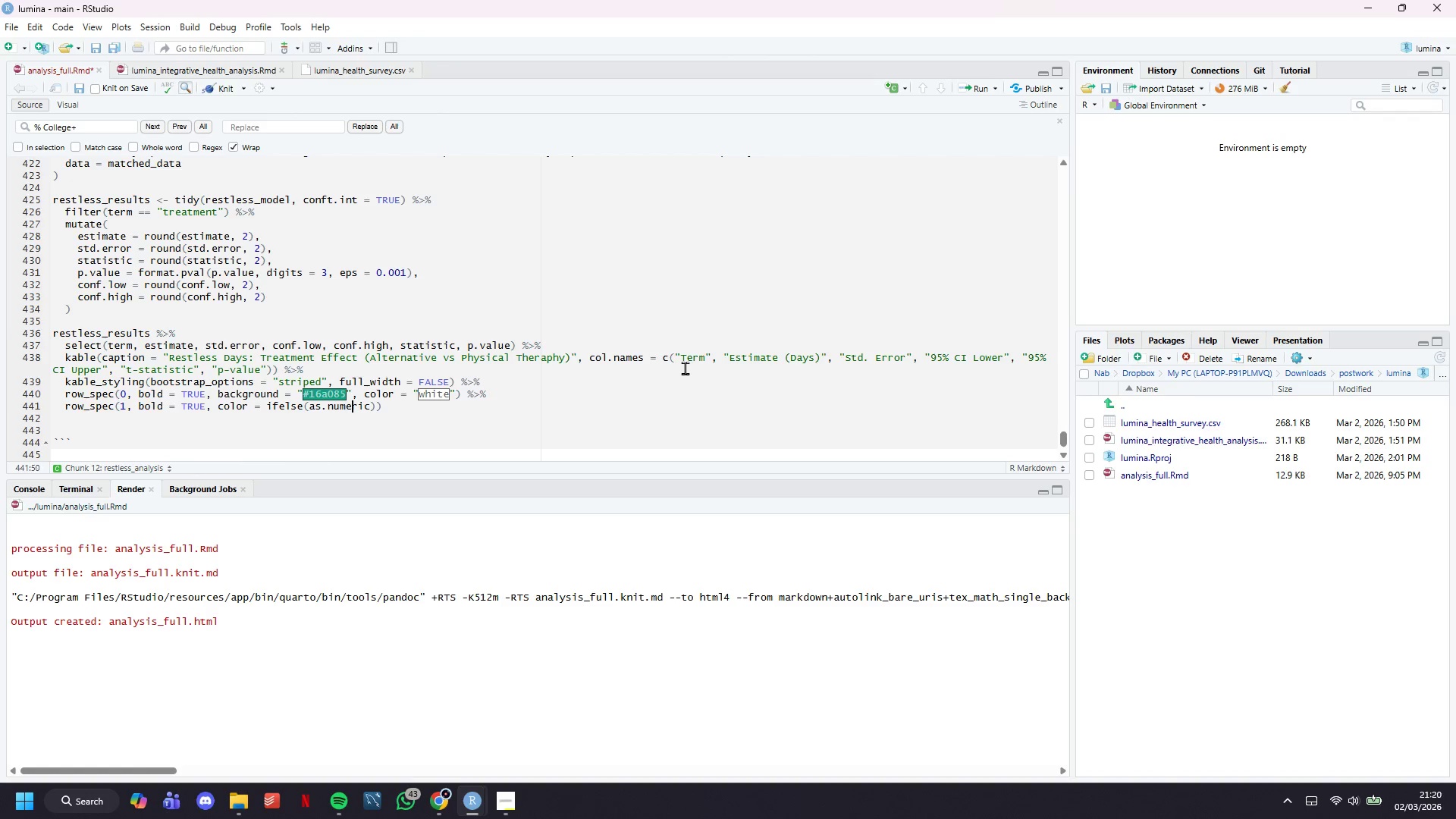 
key(ArrowRight)
 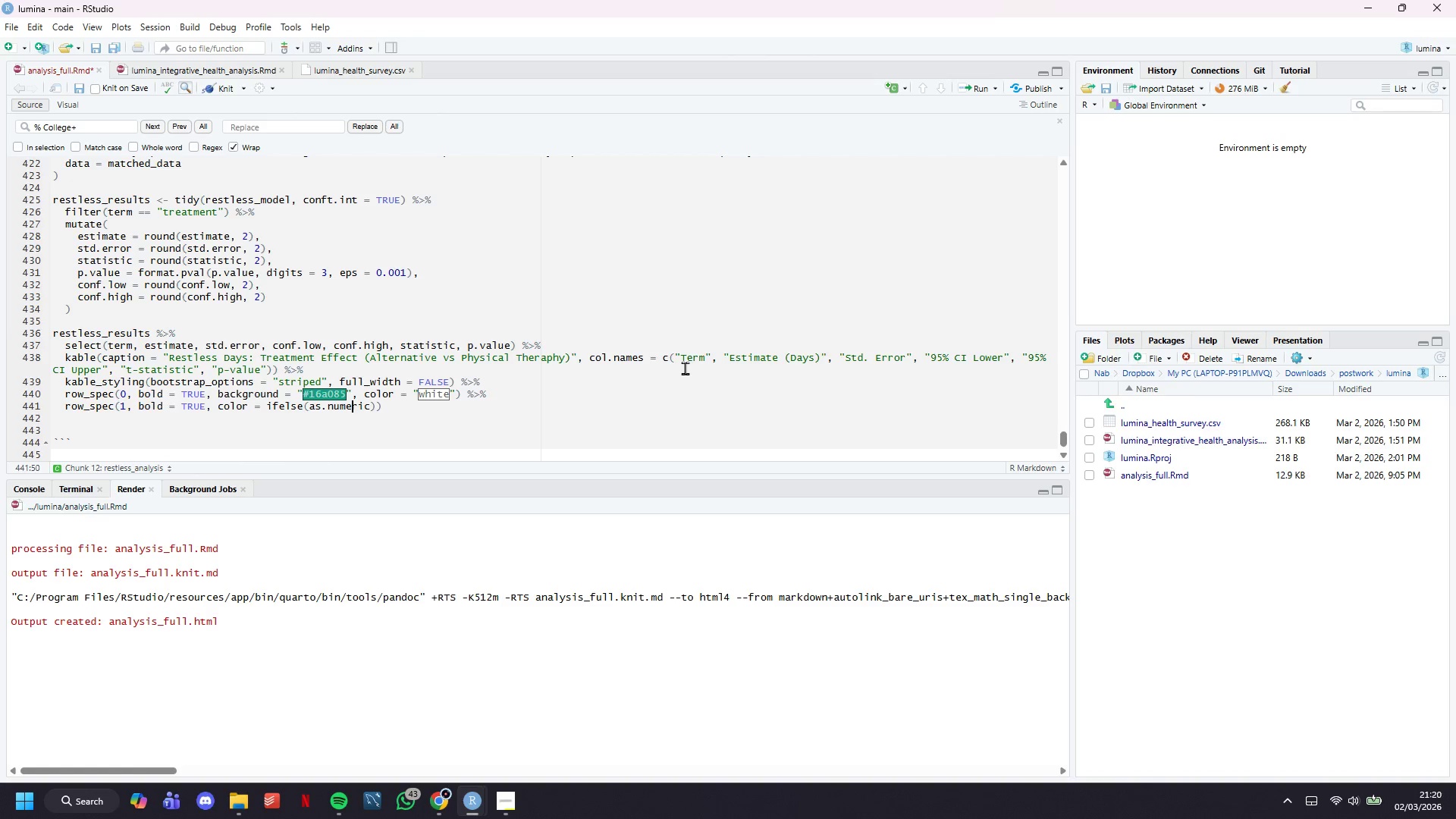 
key(ArrowRight)
 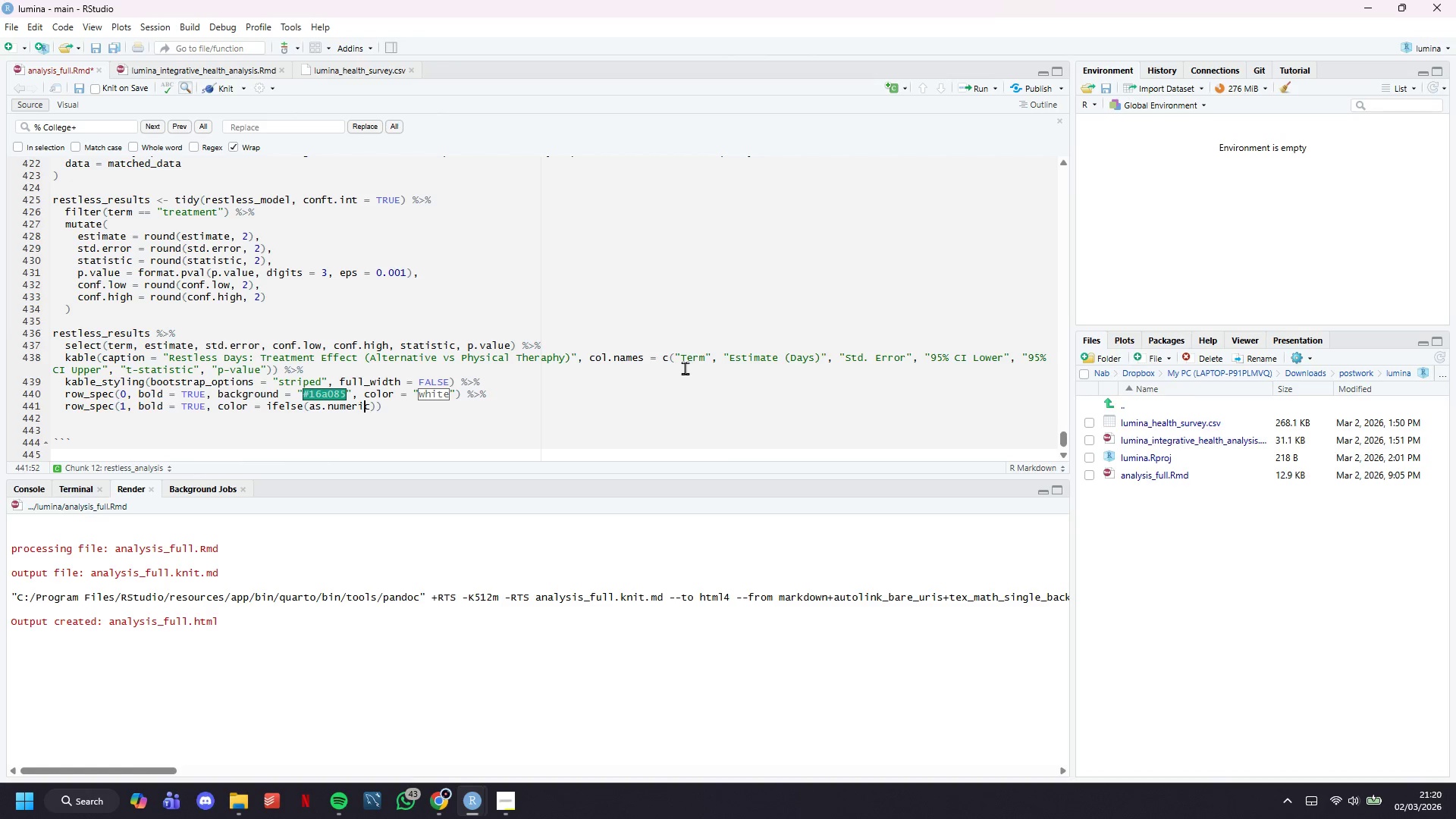 
key(ArrowRight)
 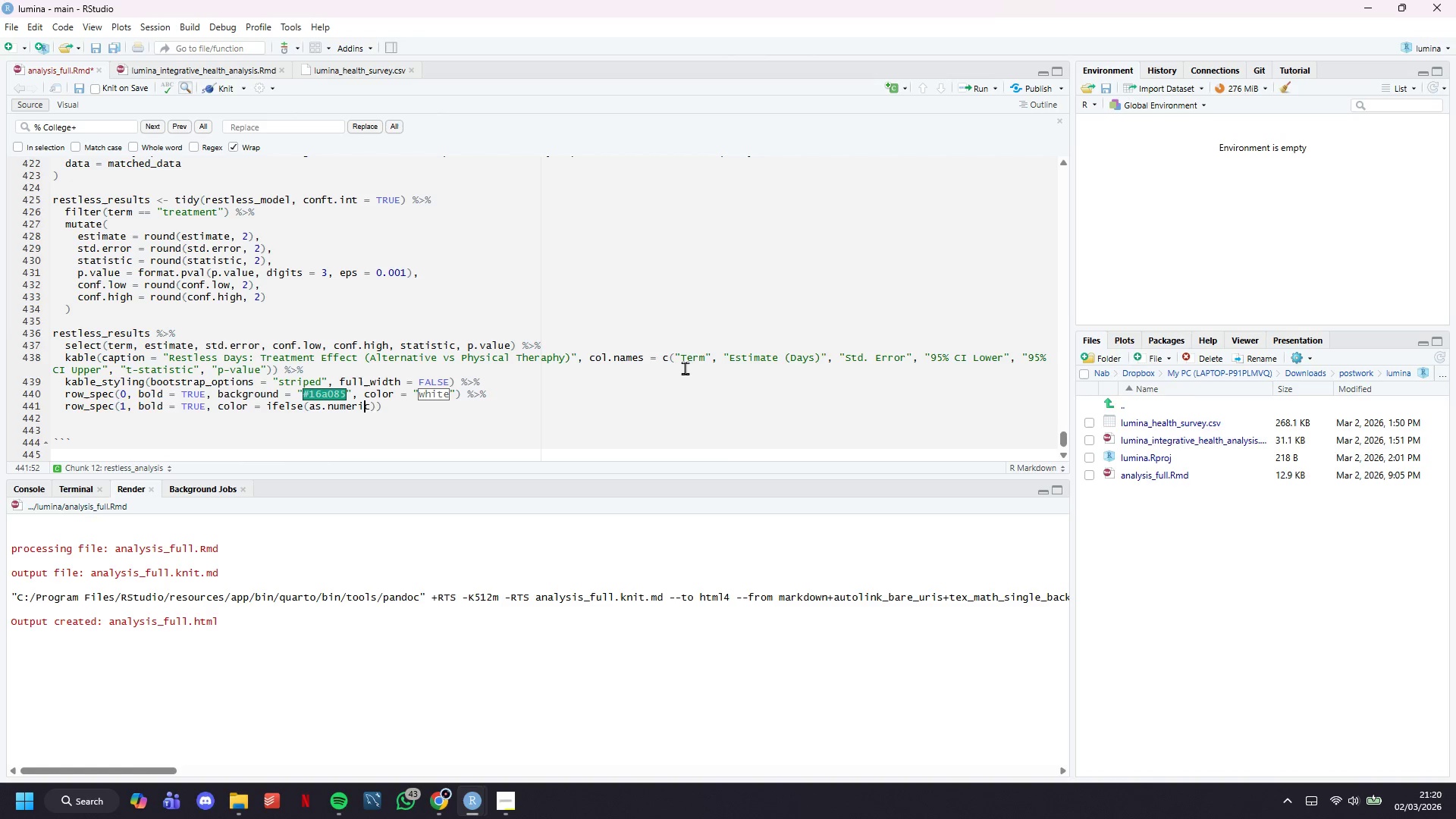 
key(ArrowRight)
 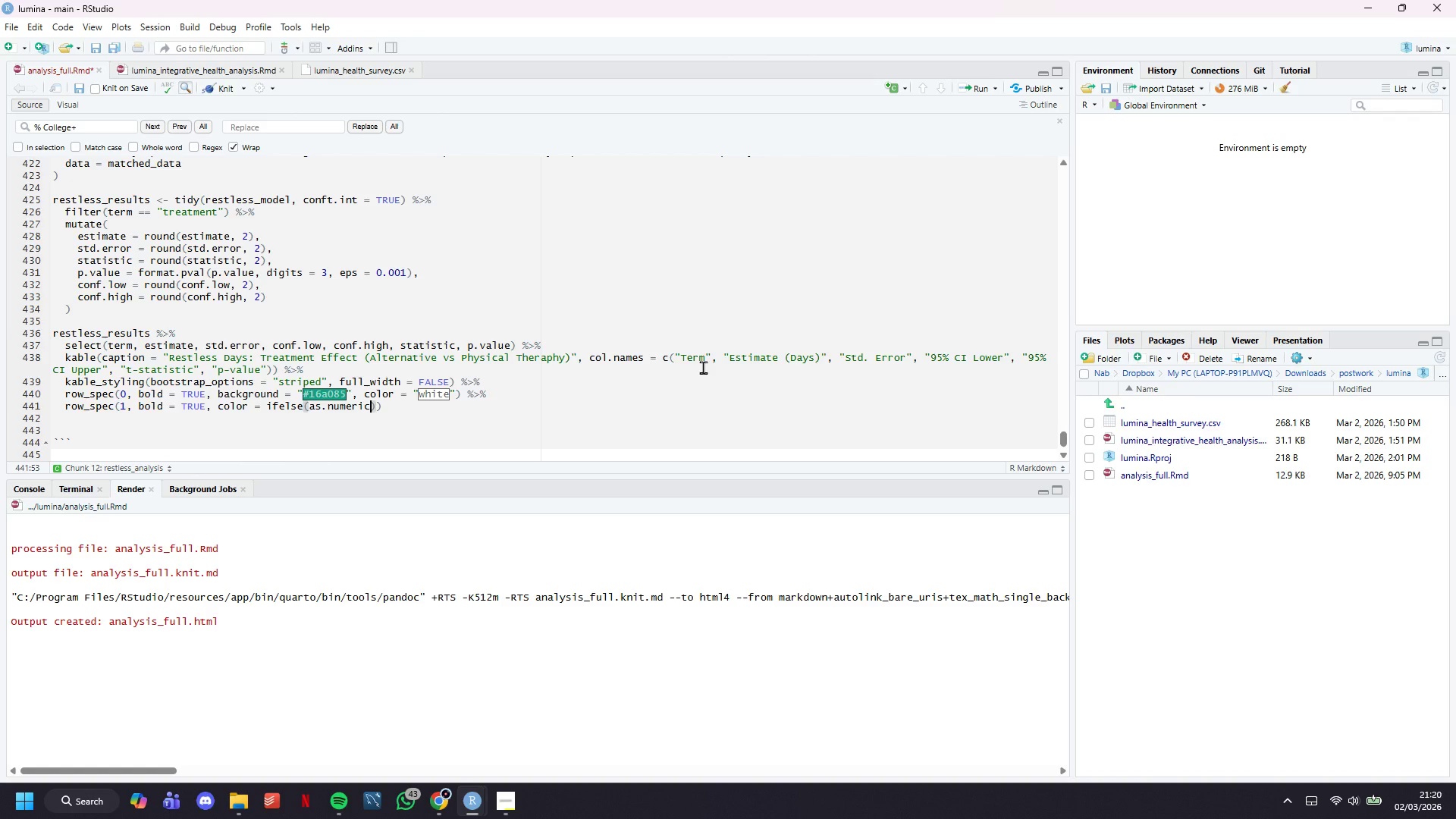 
wait(32.42)
 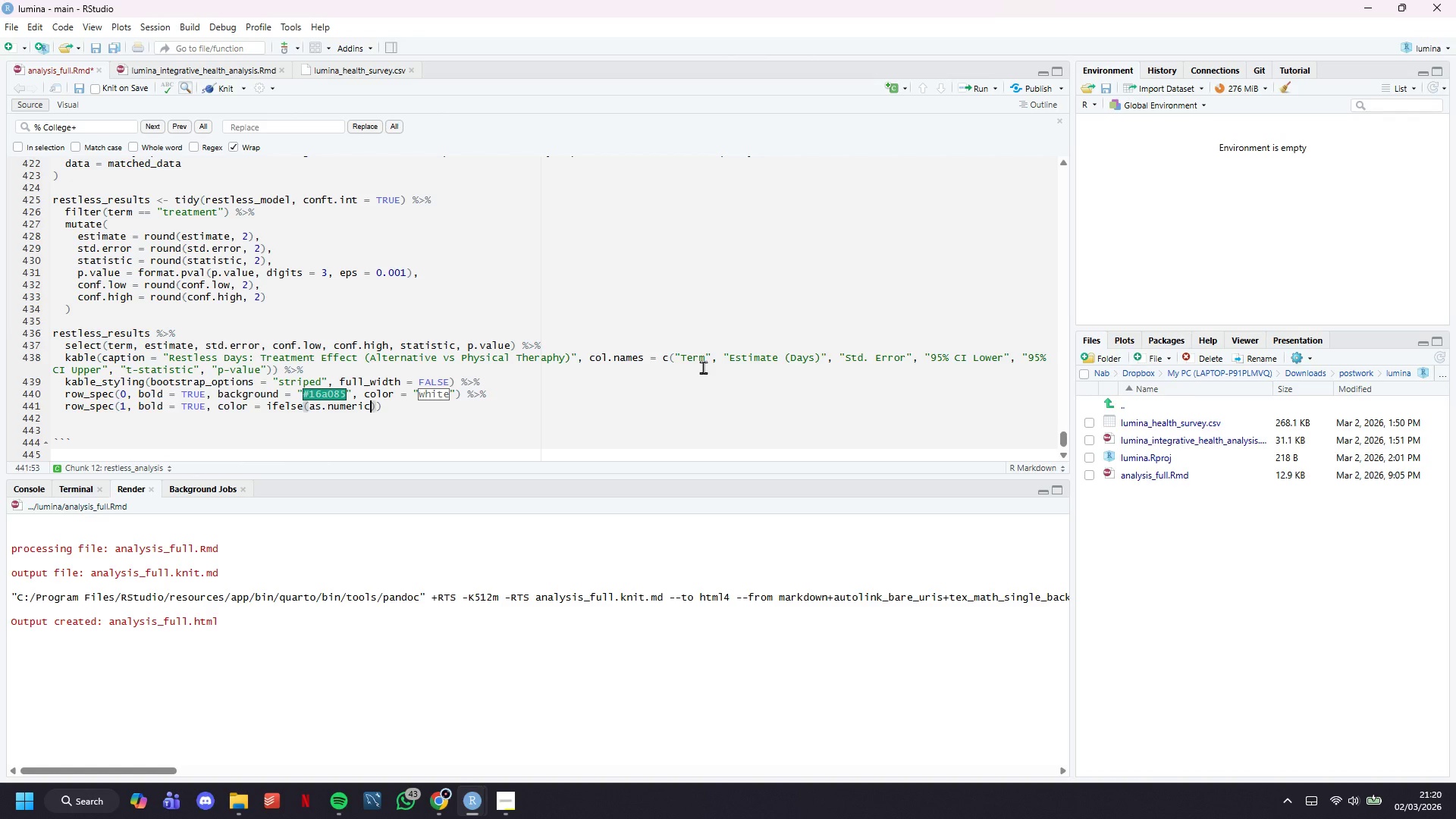 
type((gsub")
key(Backspace)
type((")
 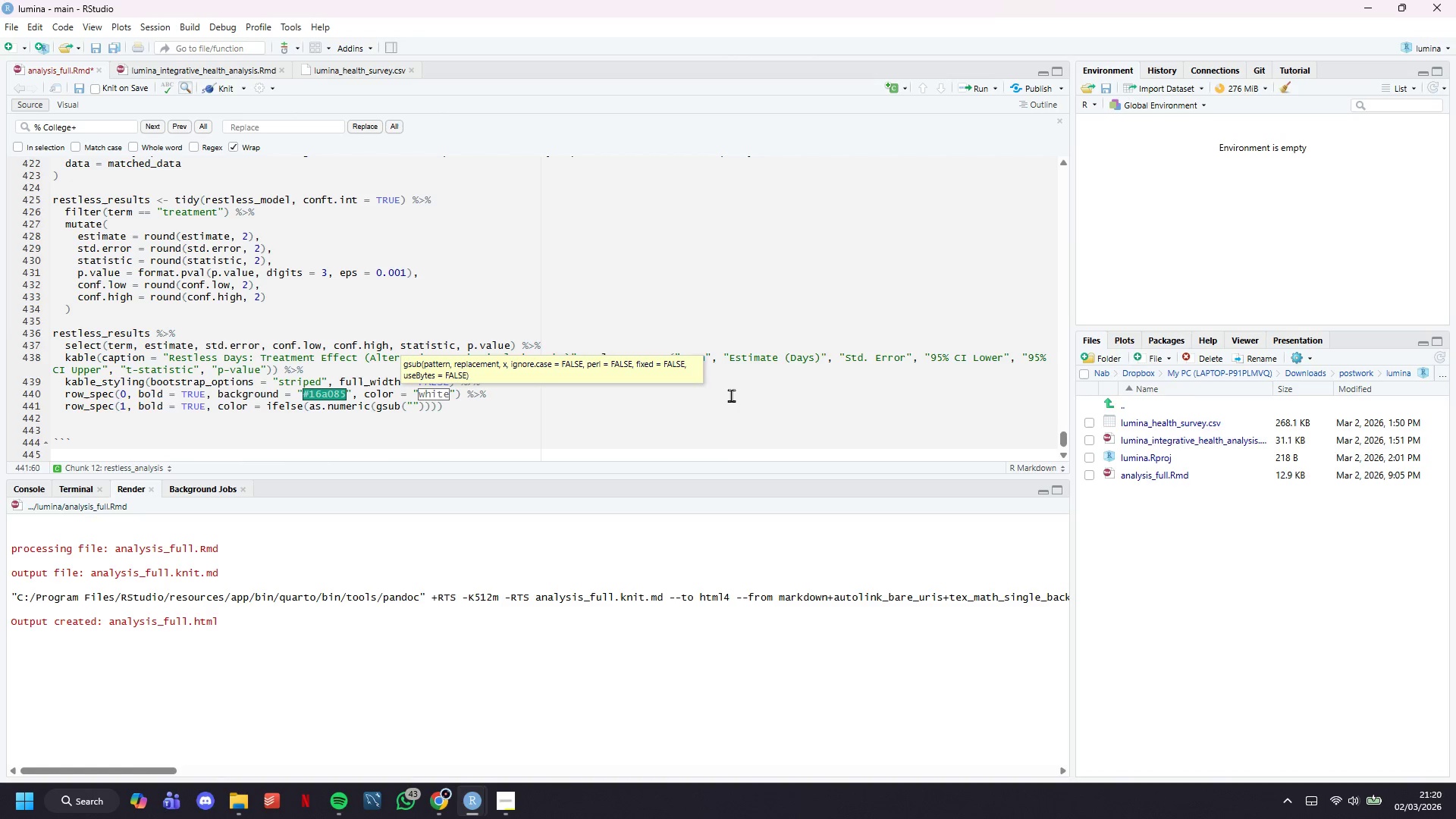 
wait(36.41)
 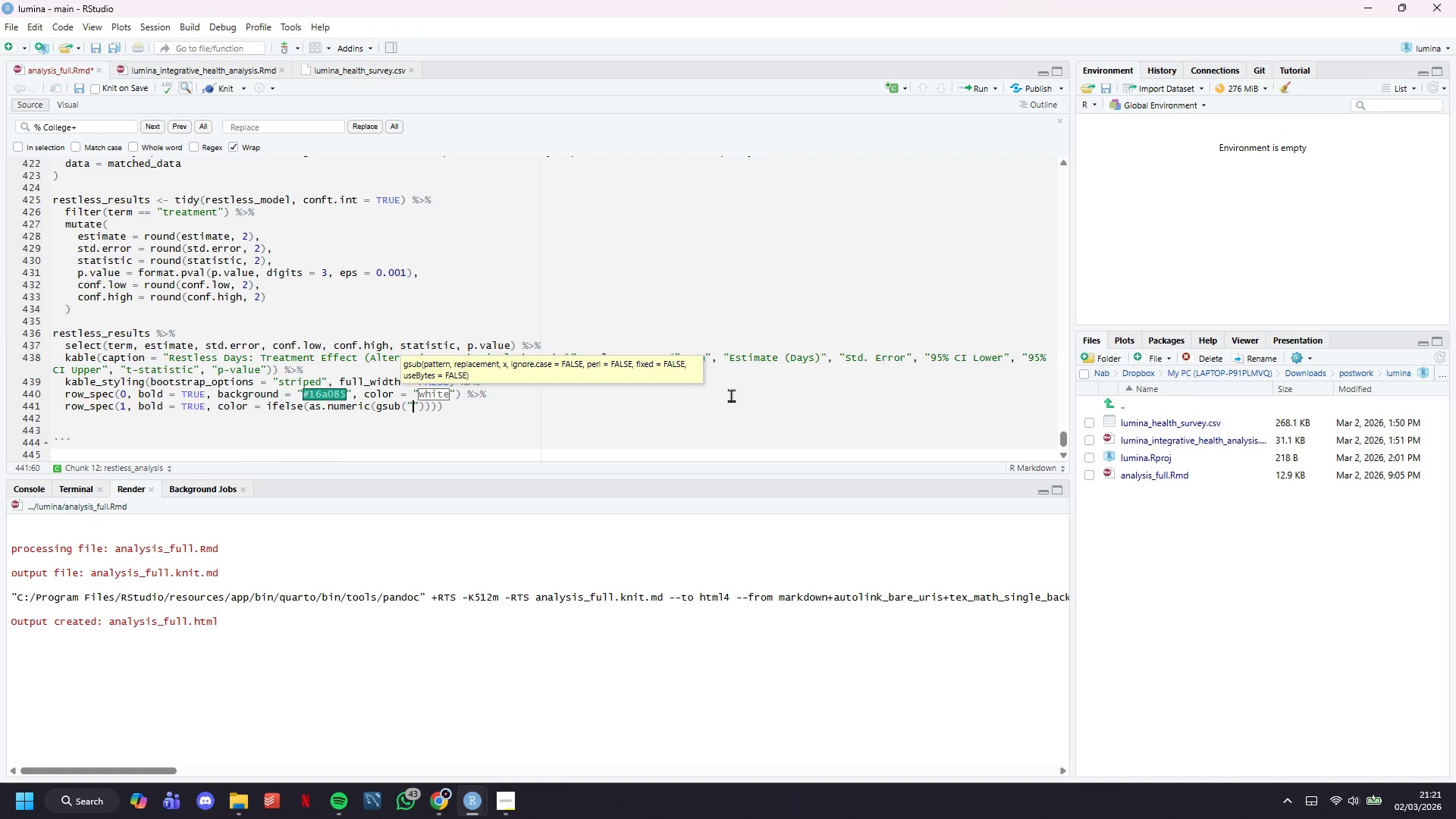 
key(BracketLeft)
 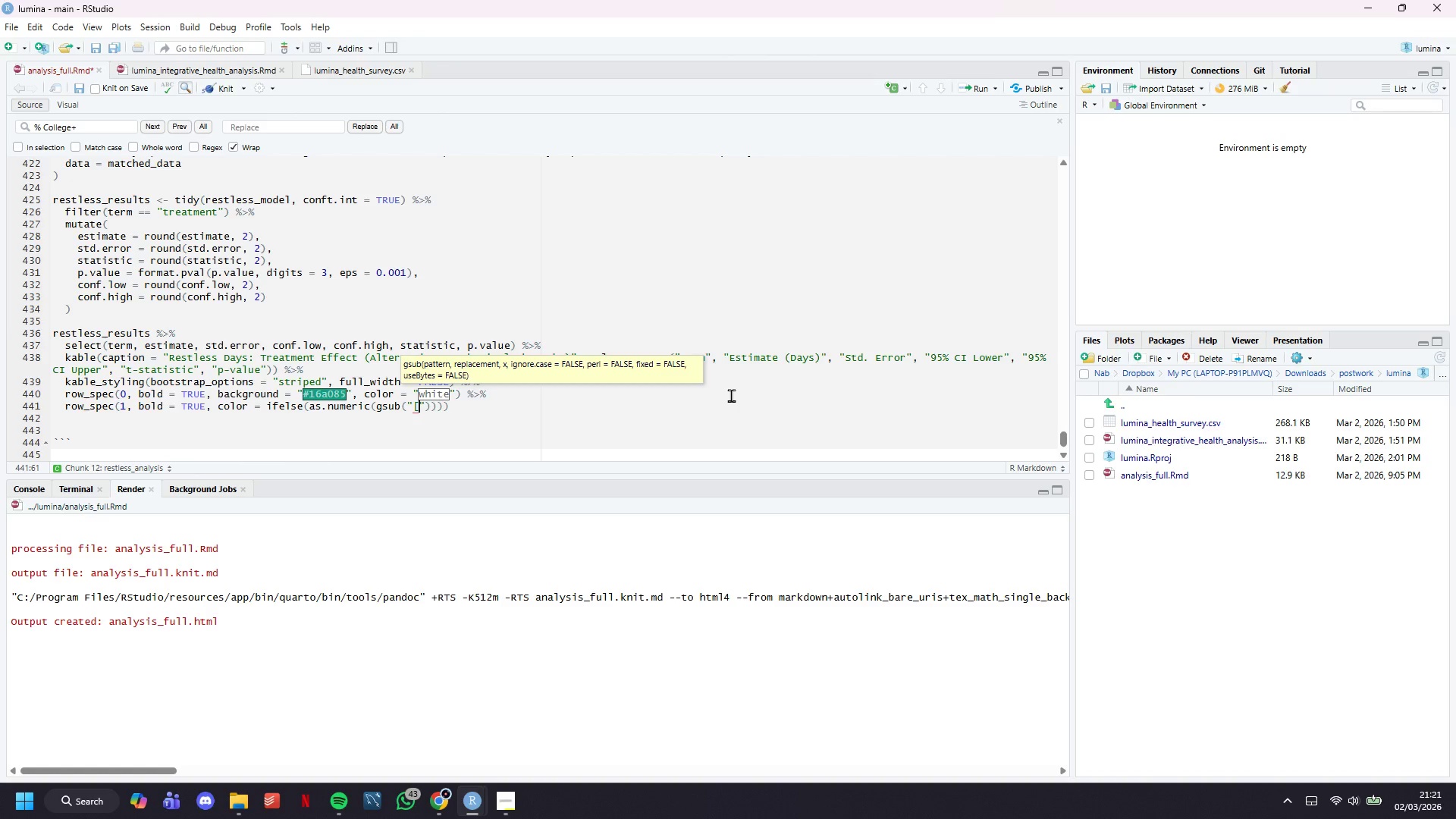 
key(Shift+Comma)
 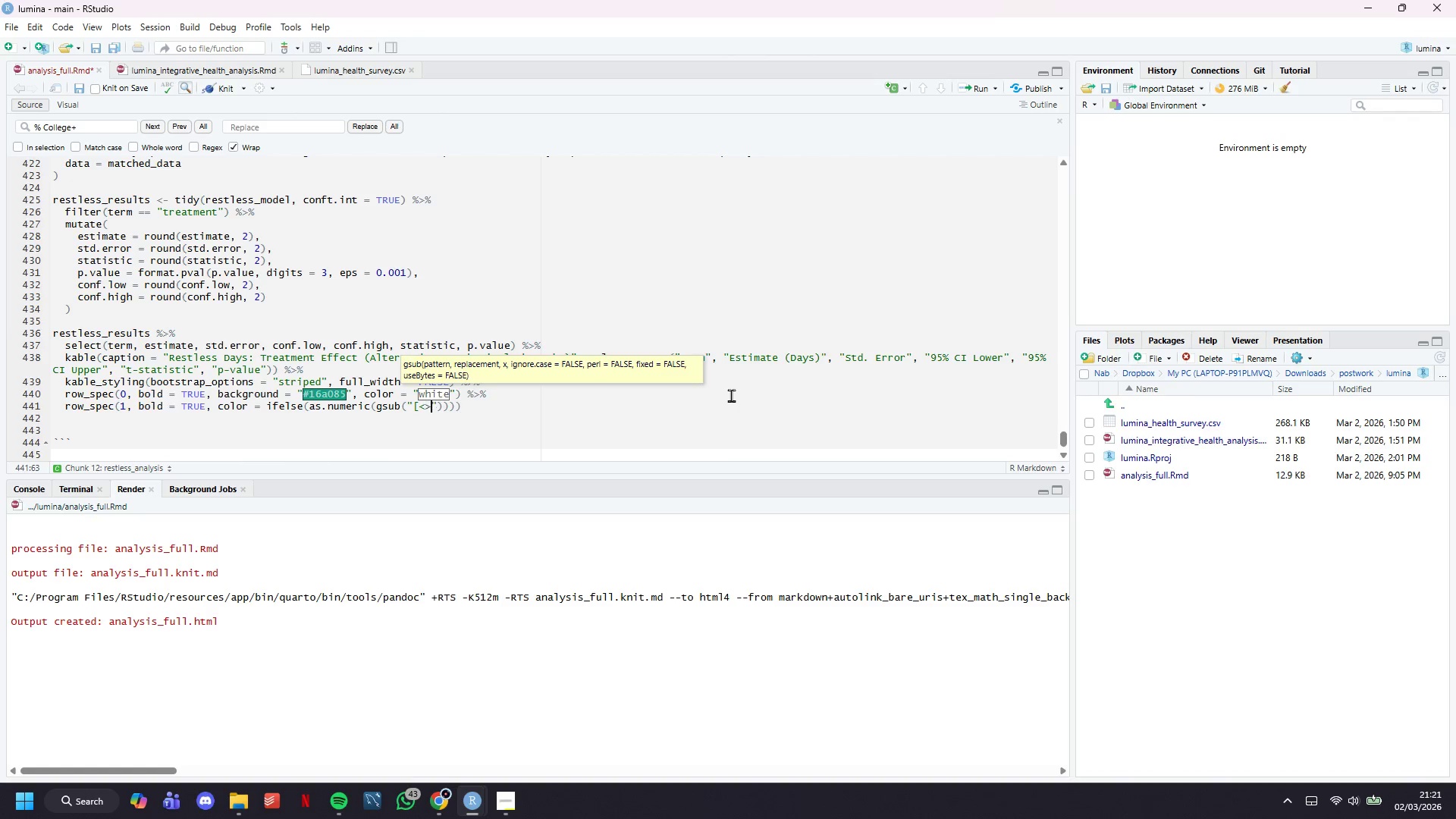 
key(Shift+Period)
 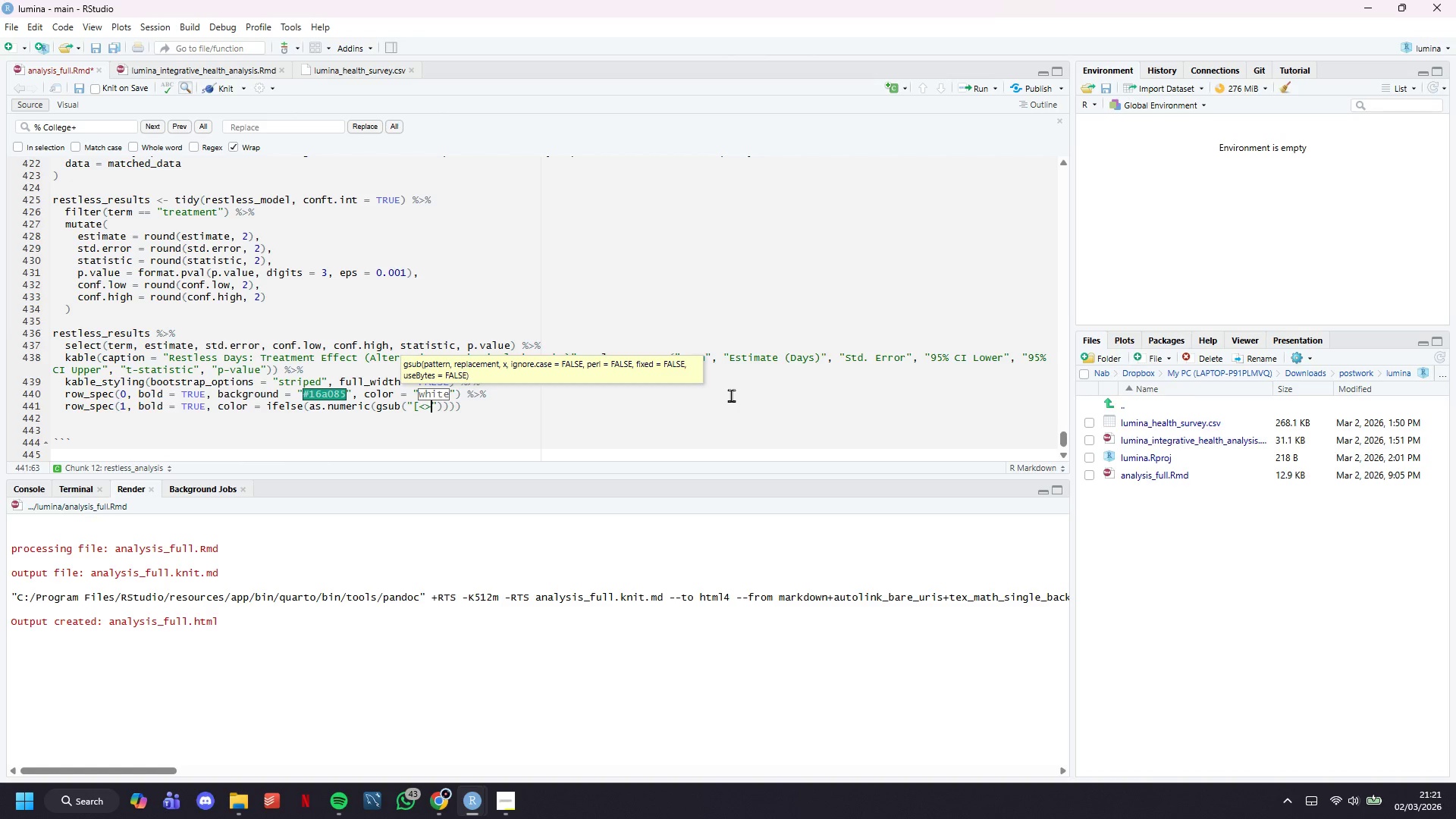 
key(BracketRight)
 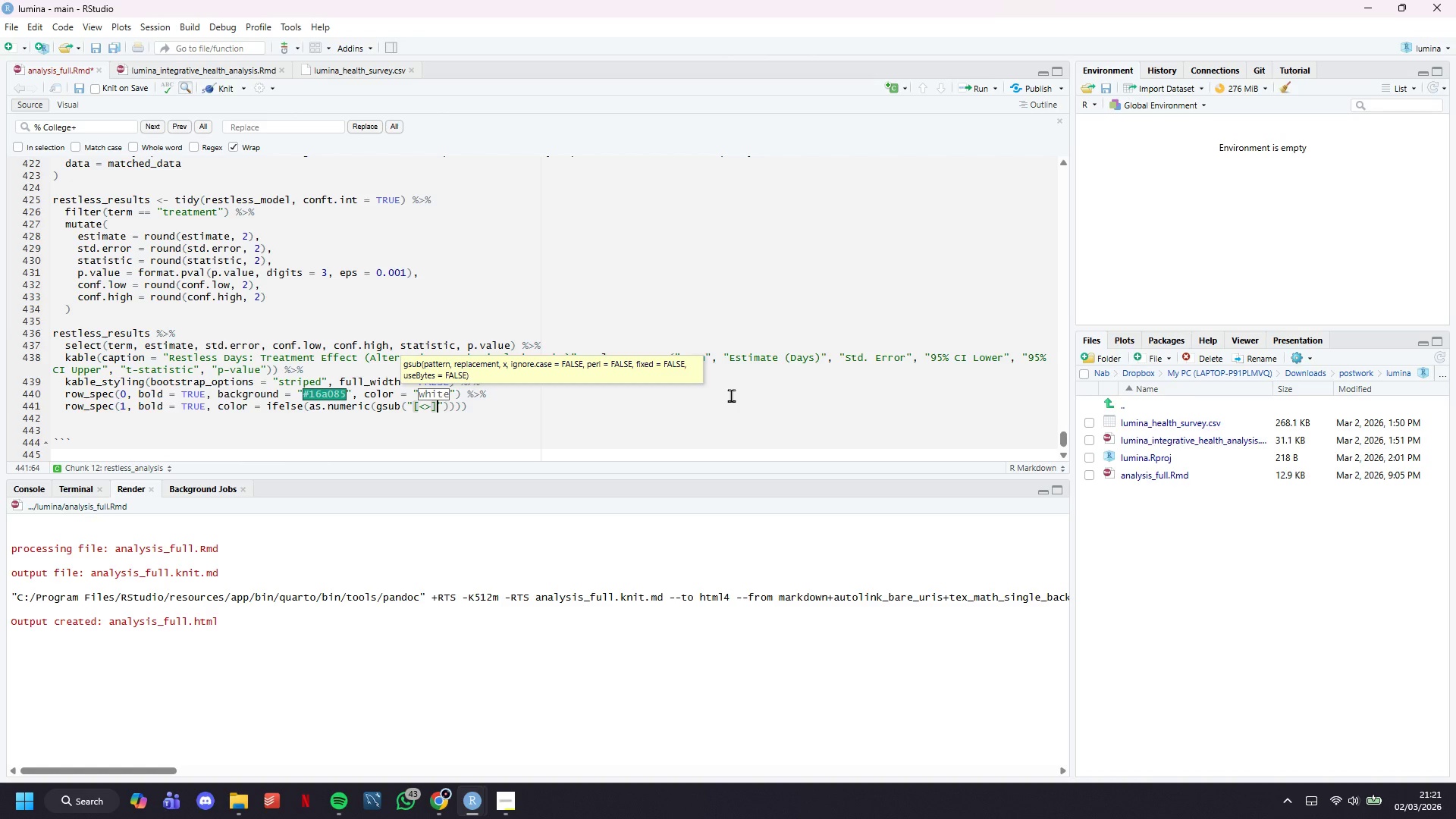 
key(ArrowRight)
 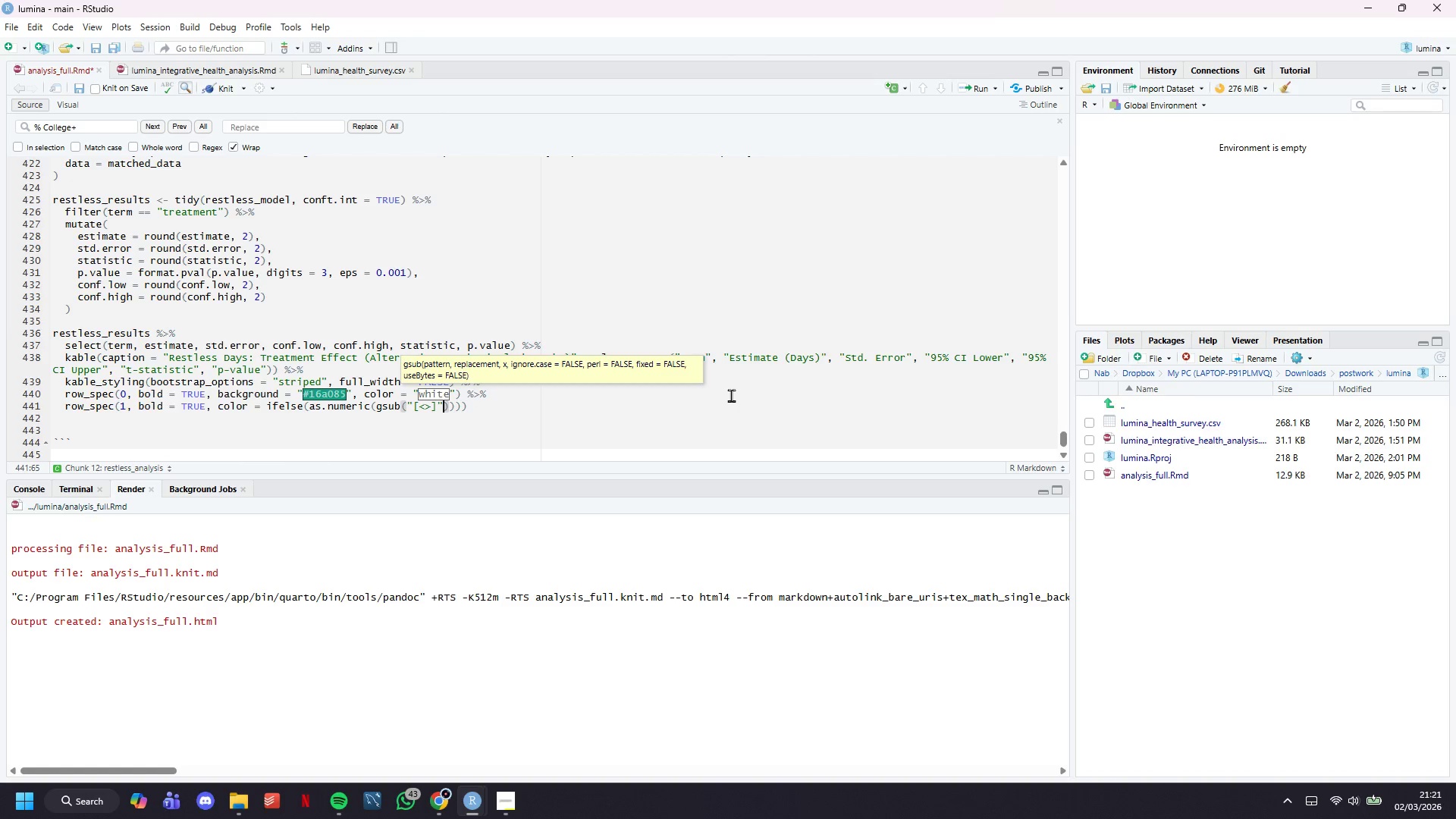 
key(Comma)
 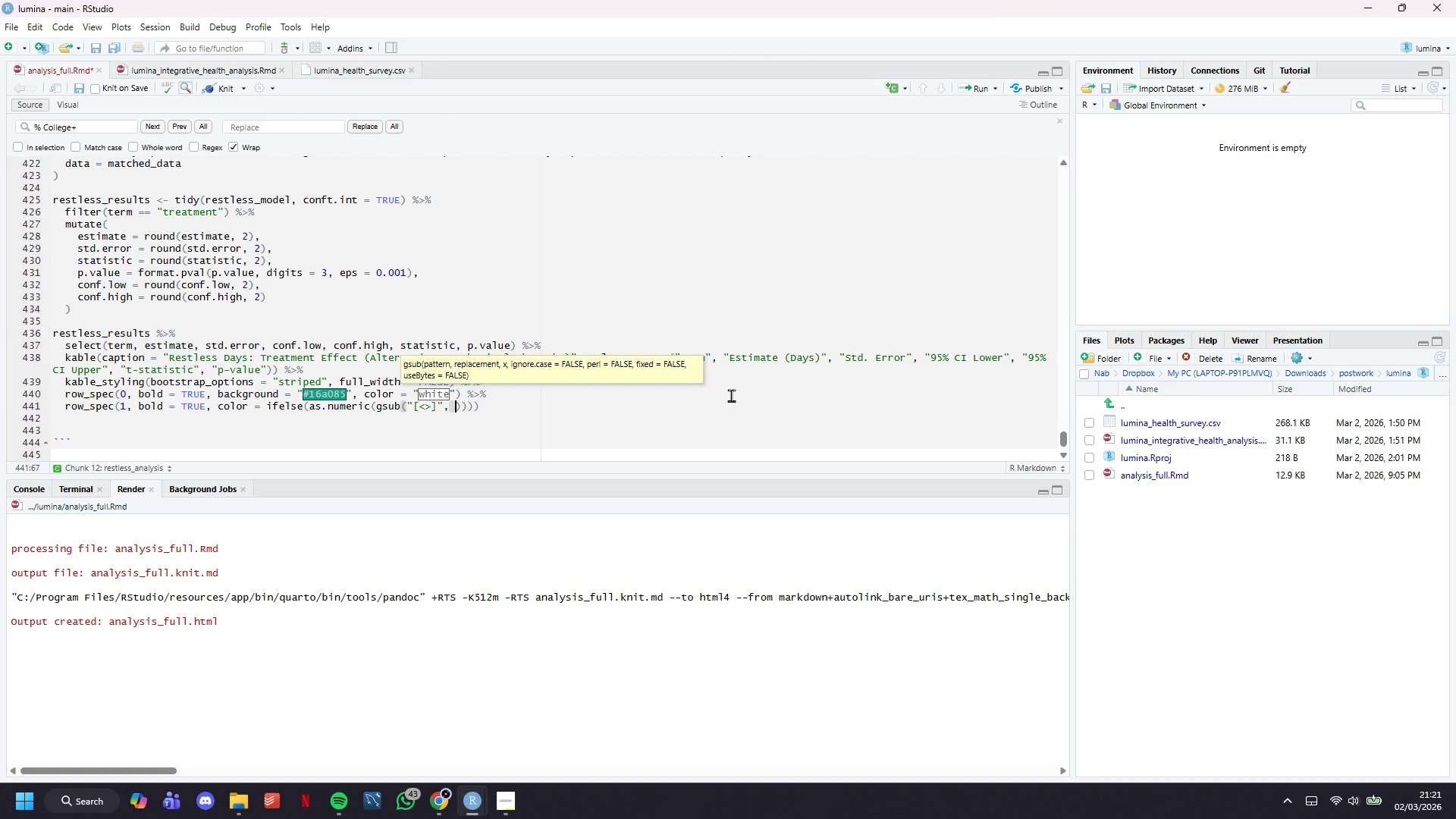 
key(Space)
 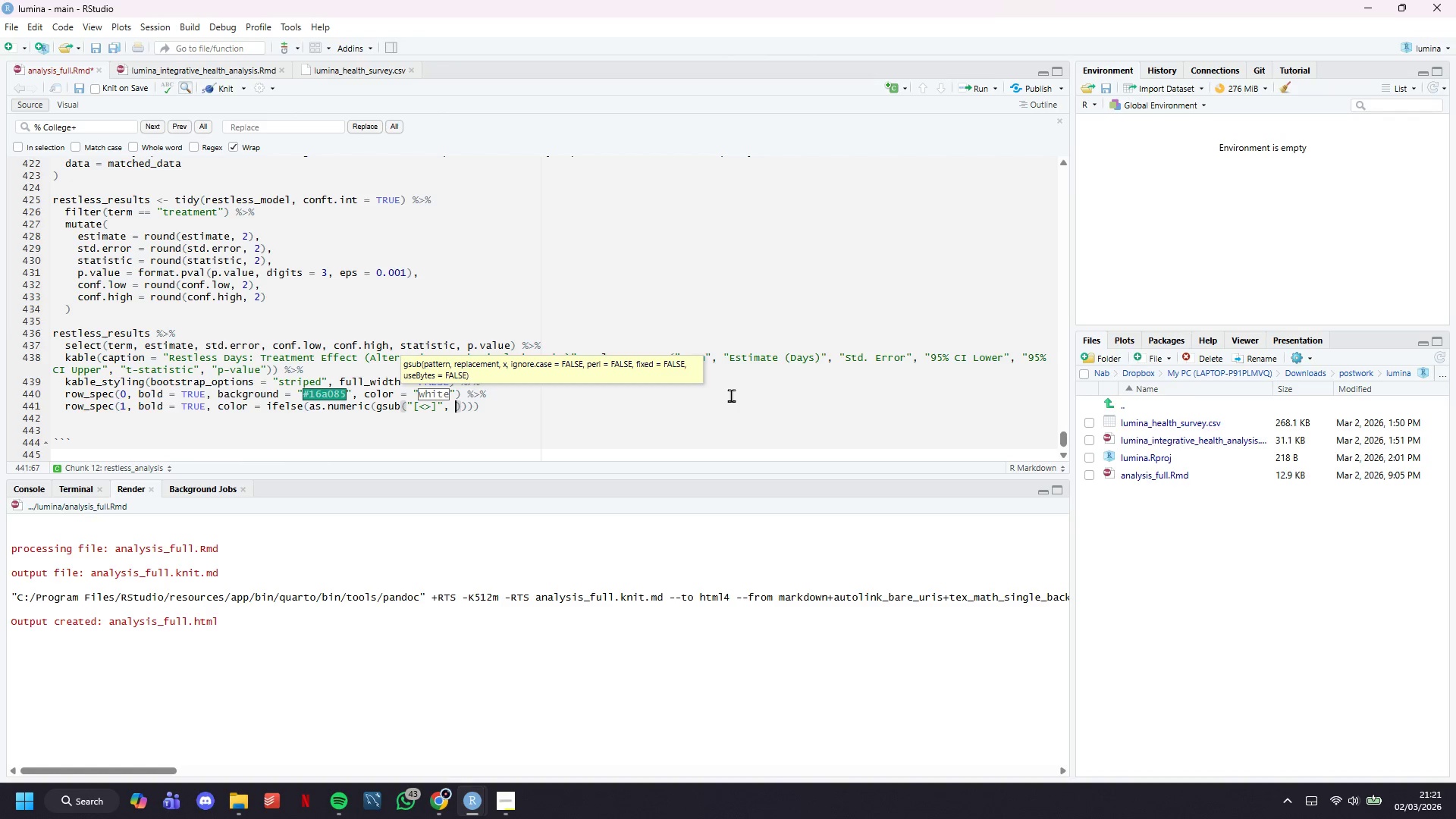 
key(Shift+Quote)
 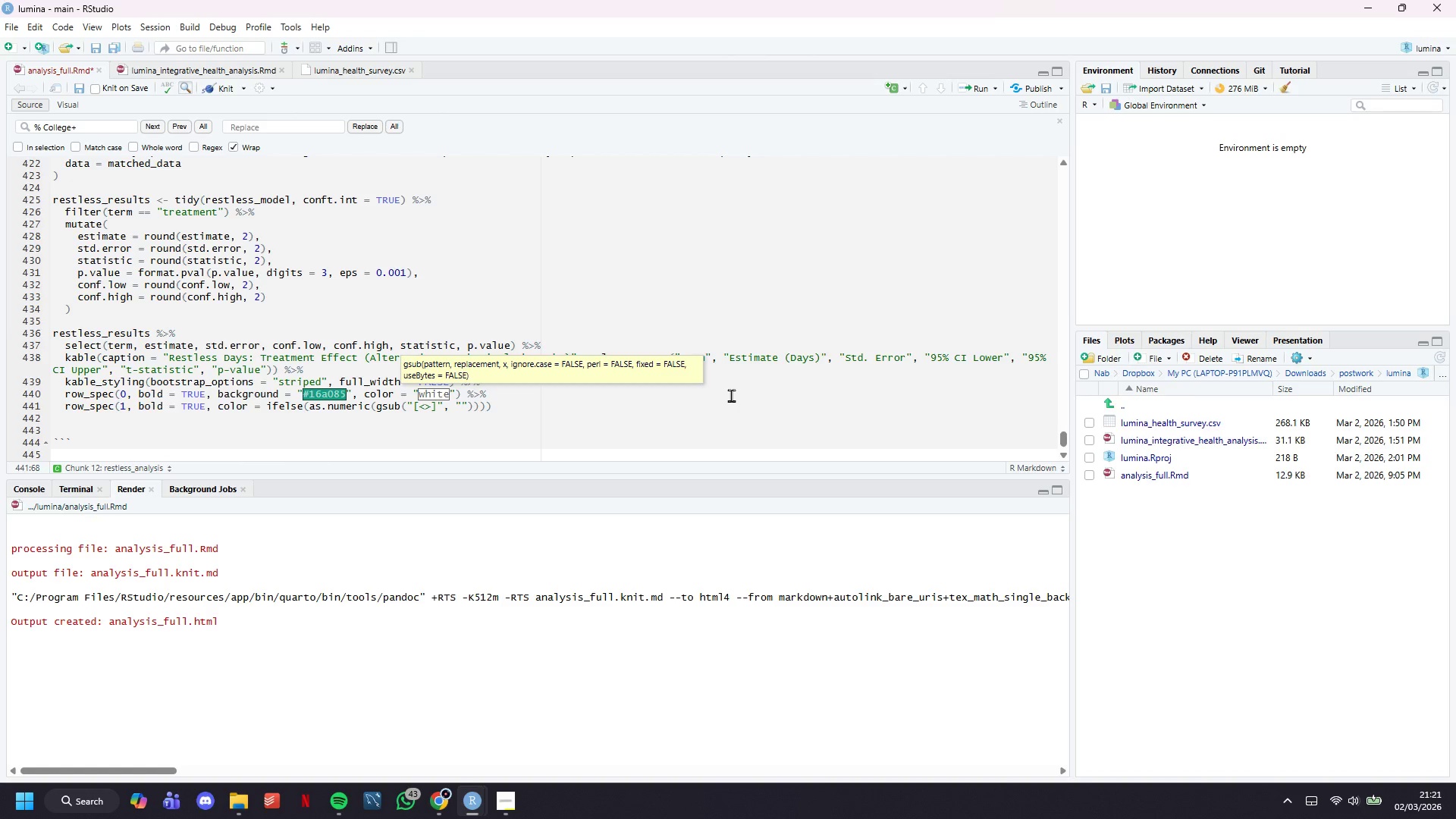 
key(ArrowRight)
 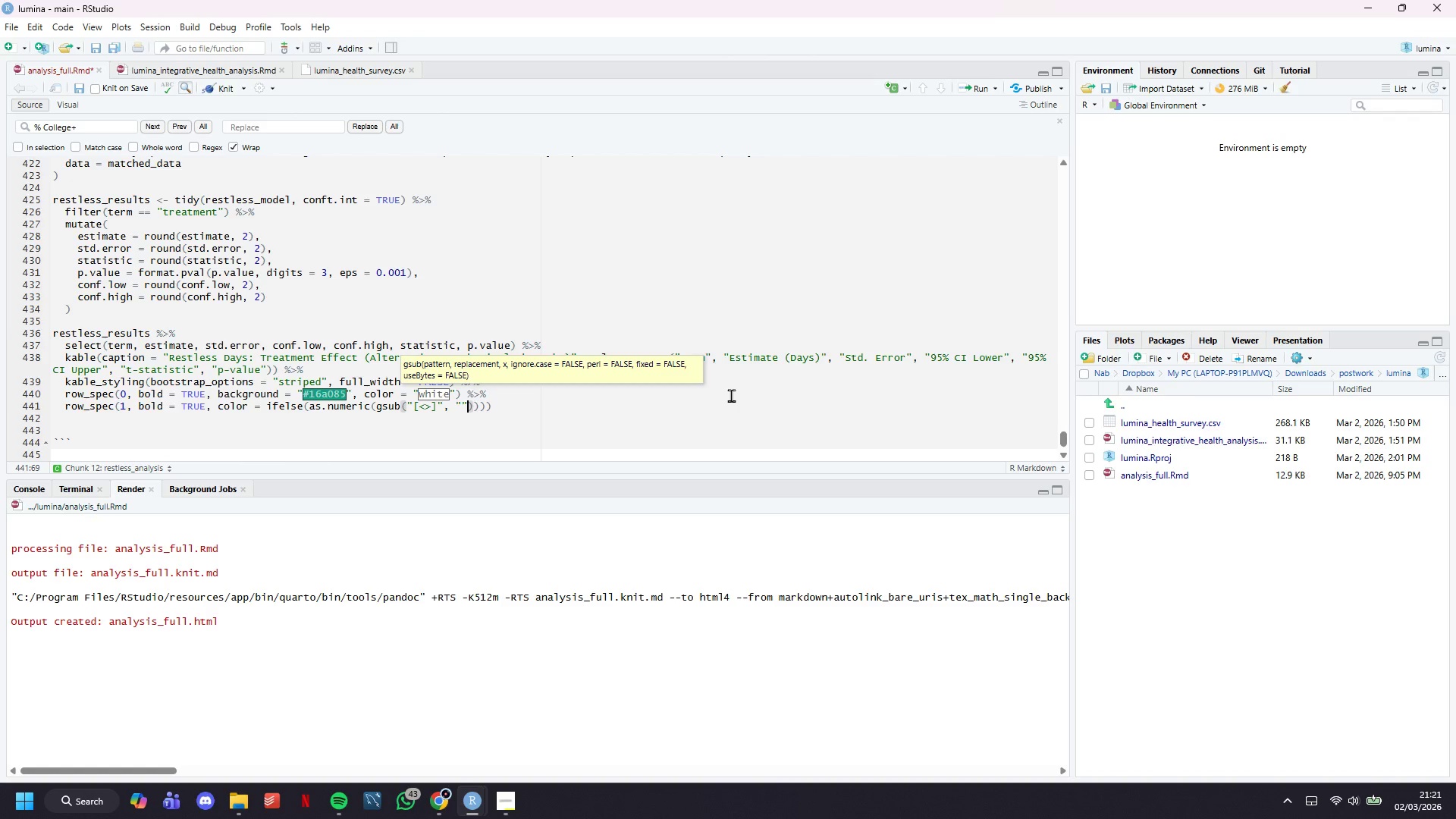 
type(, restless_resuly)
key(Backspace)
type(ts$p,)
key(Backspace)
type(.value)
 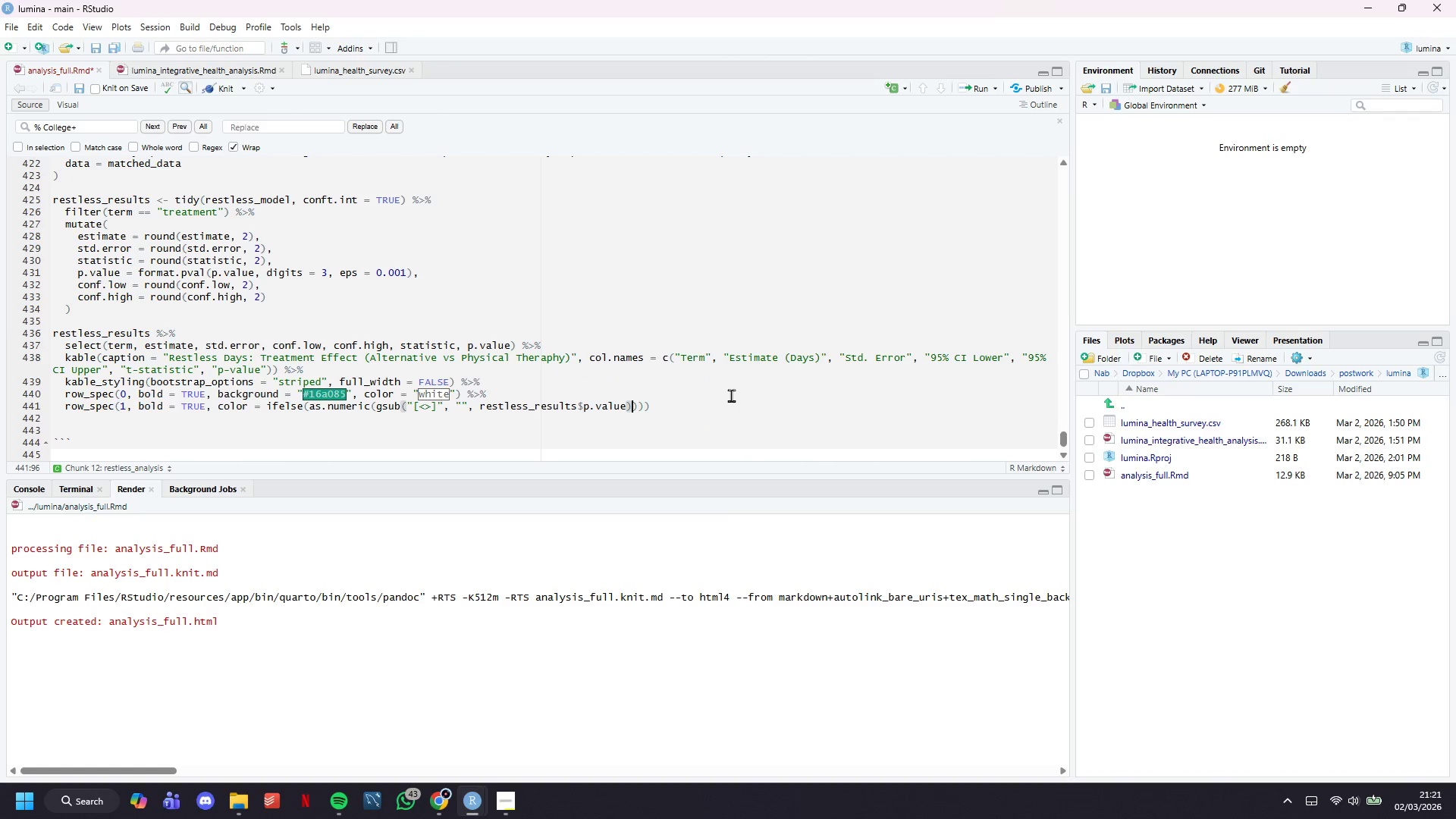 
 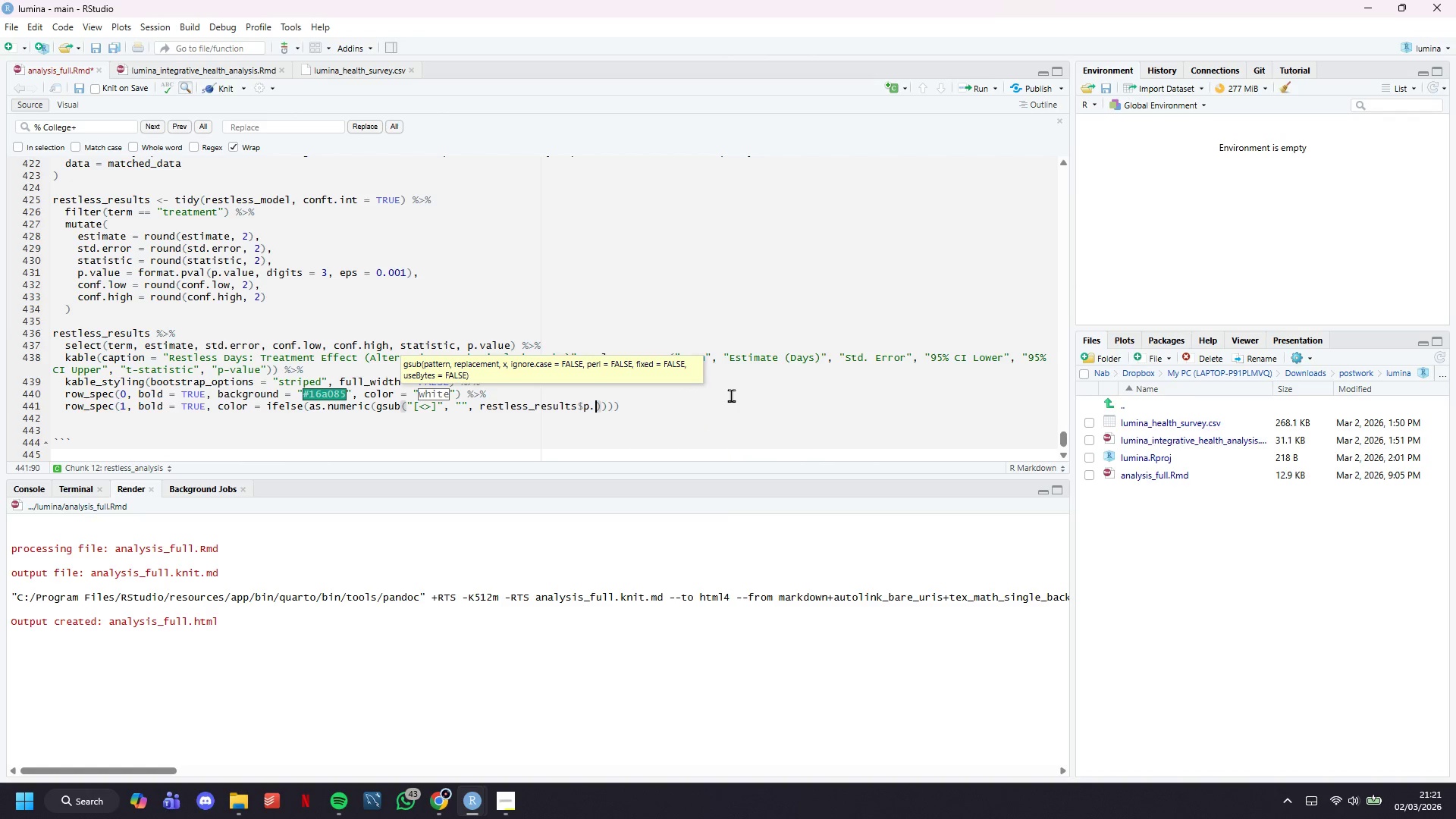 
key(ArrowRight)
 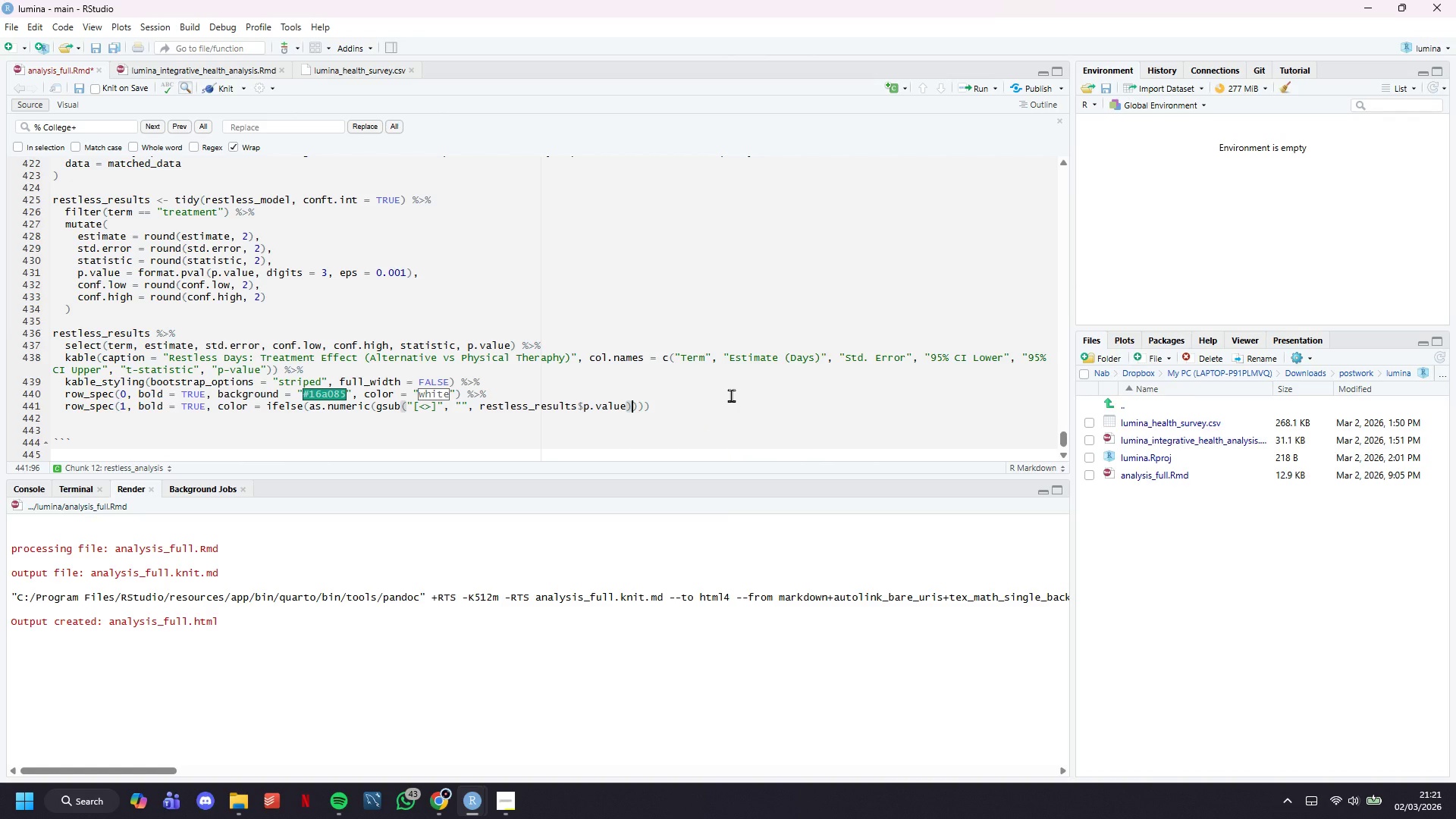 
key(ArrowRight)
 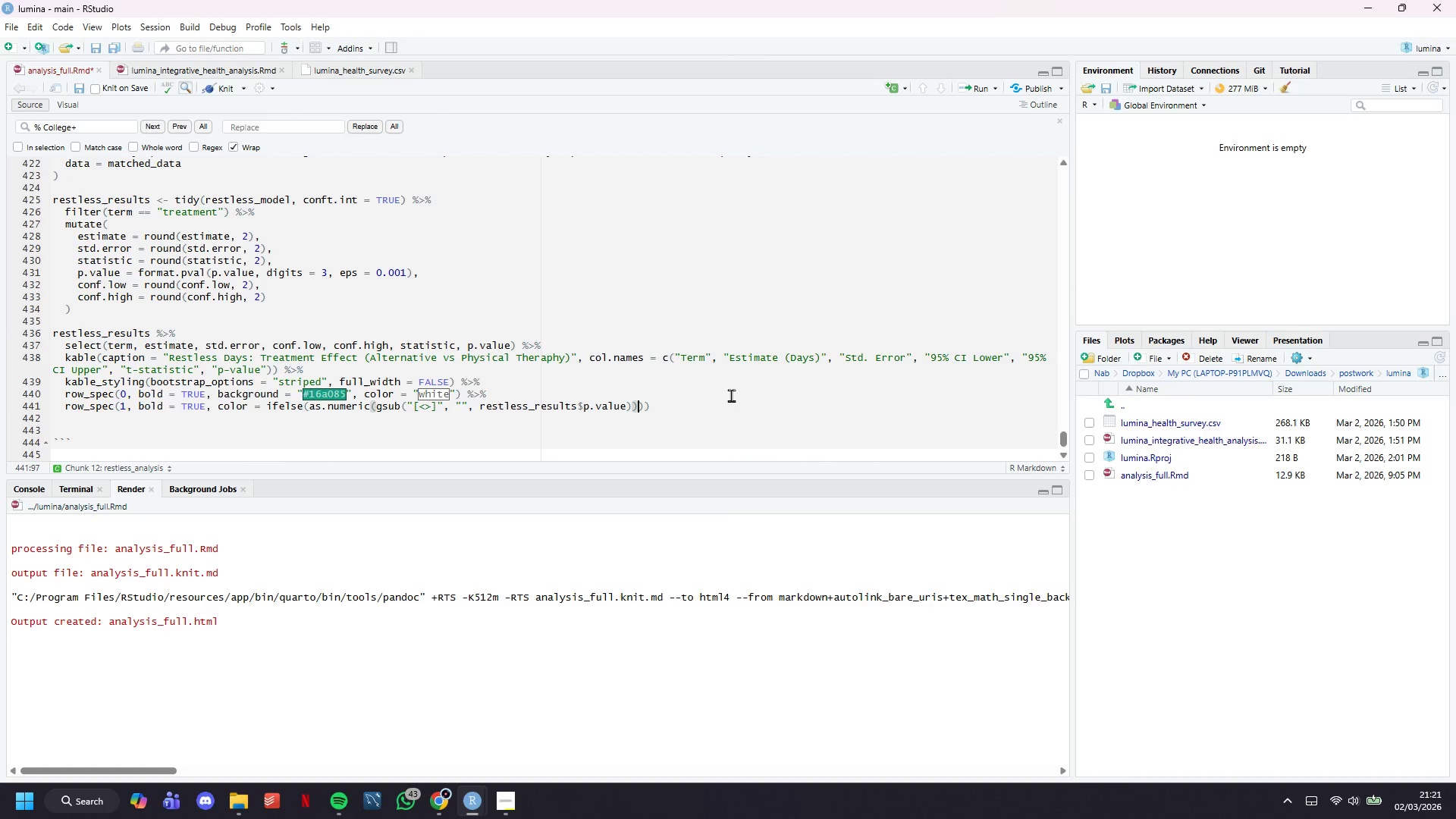 
type( < 0.05, "#)
 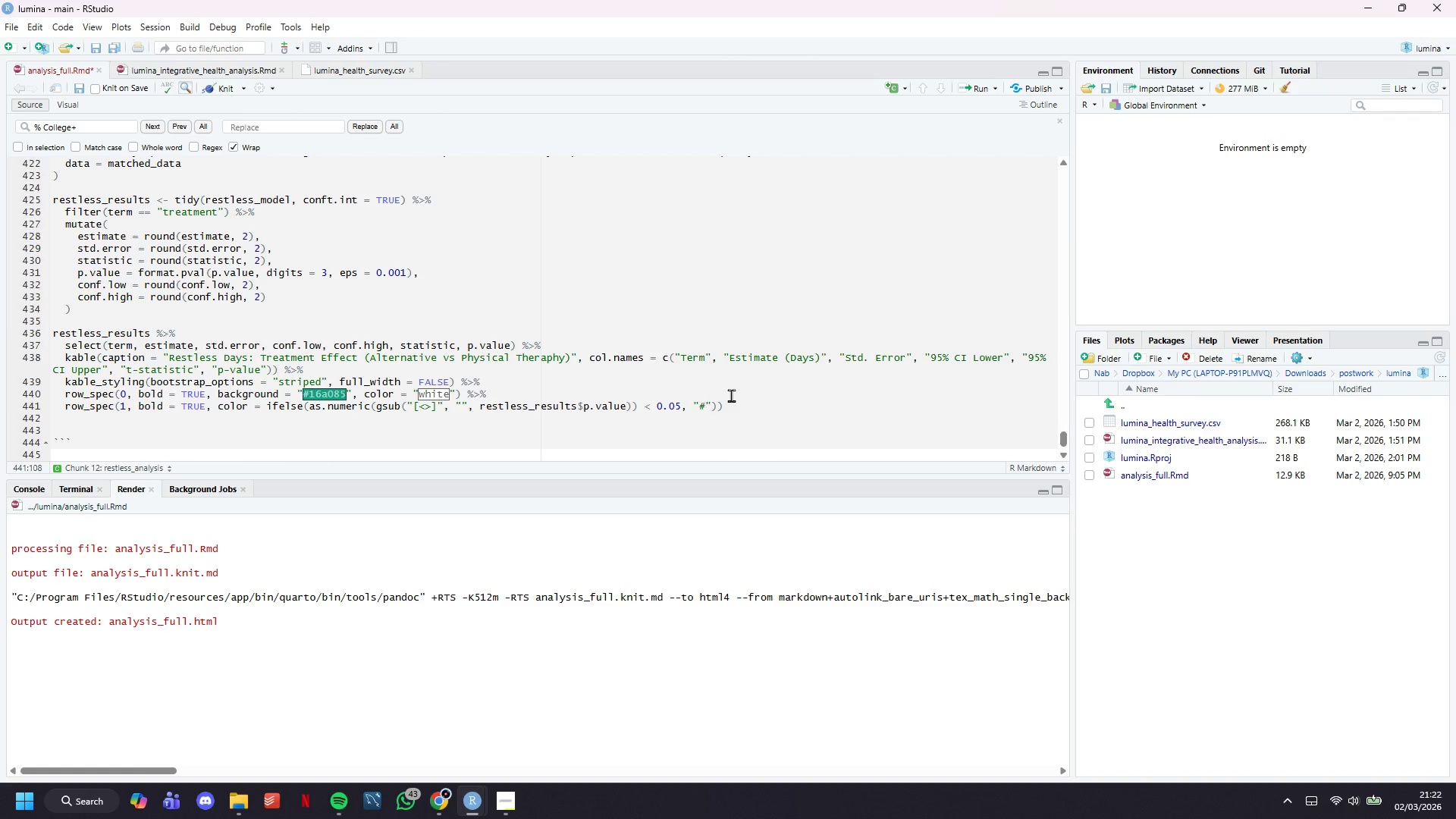 
wait(9.19)
 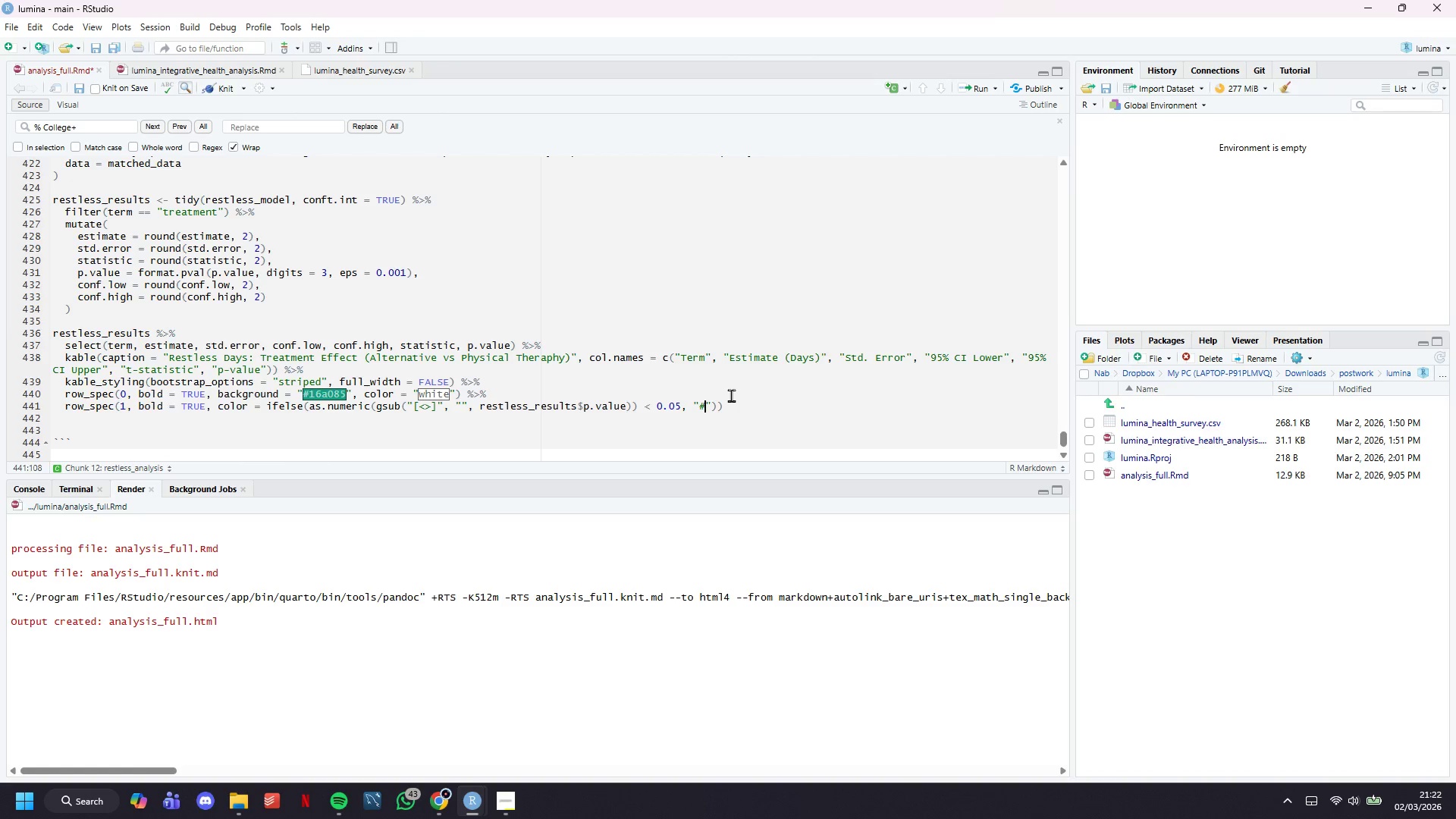 
type(c0392b)
 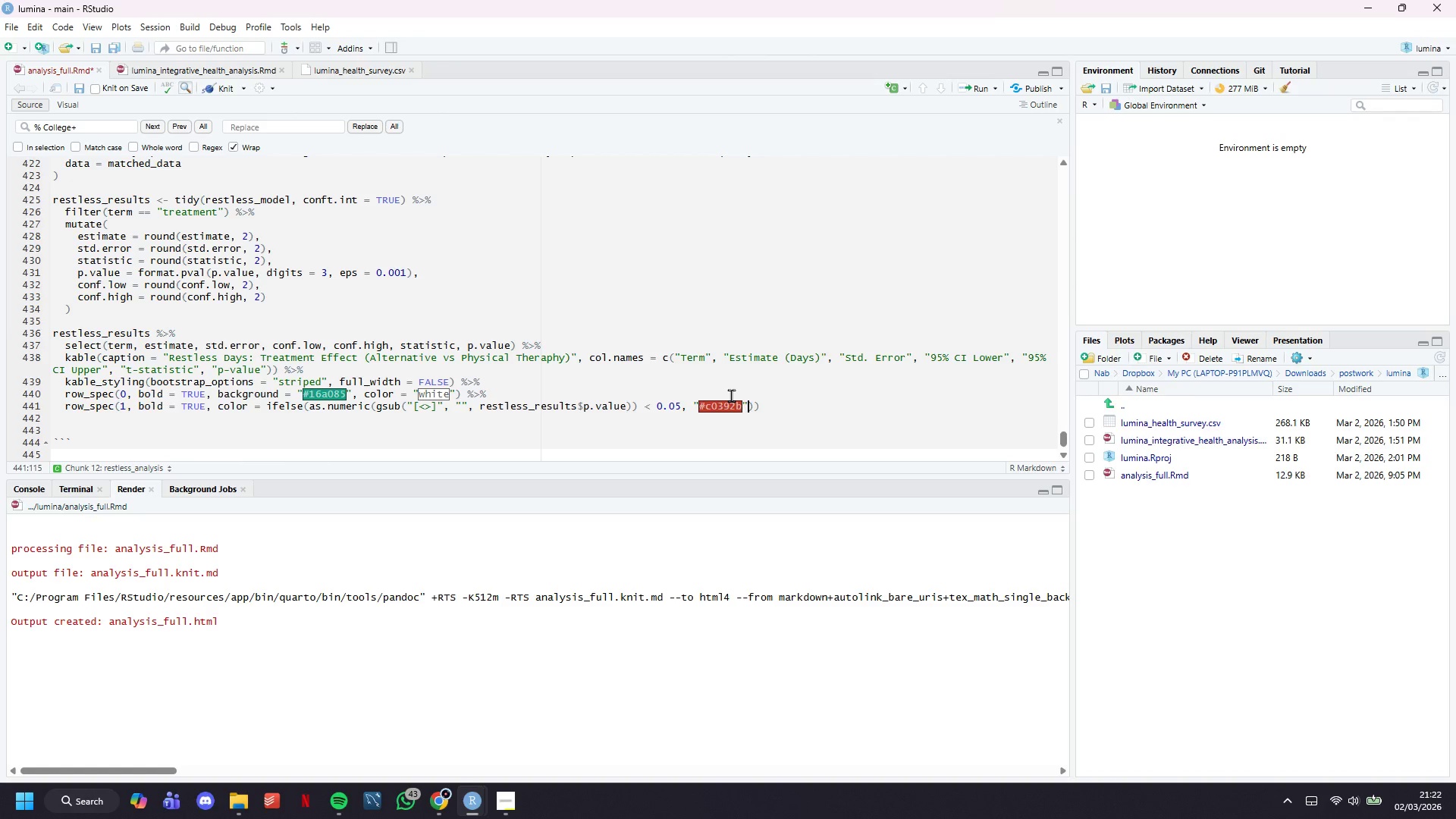 
key(ArrowRight)
 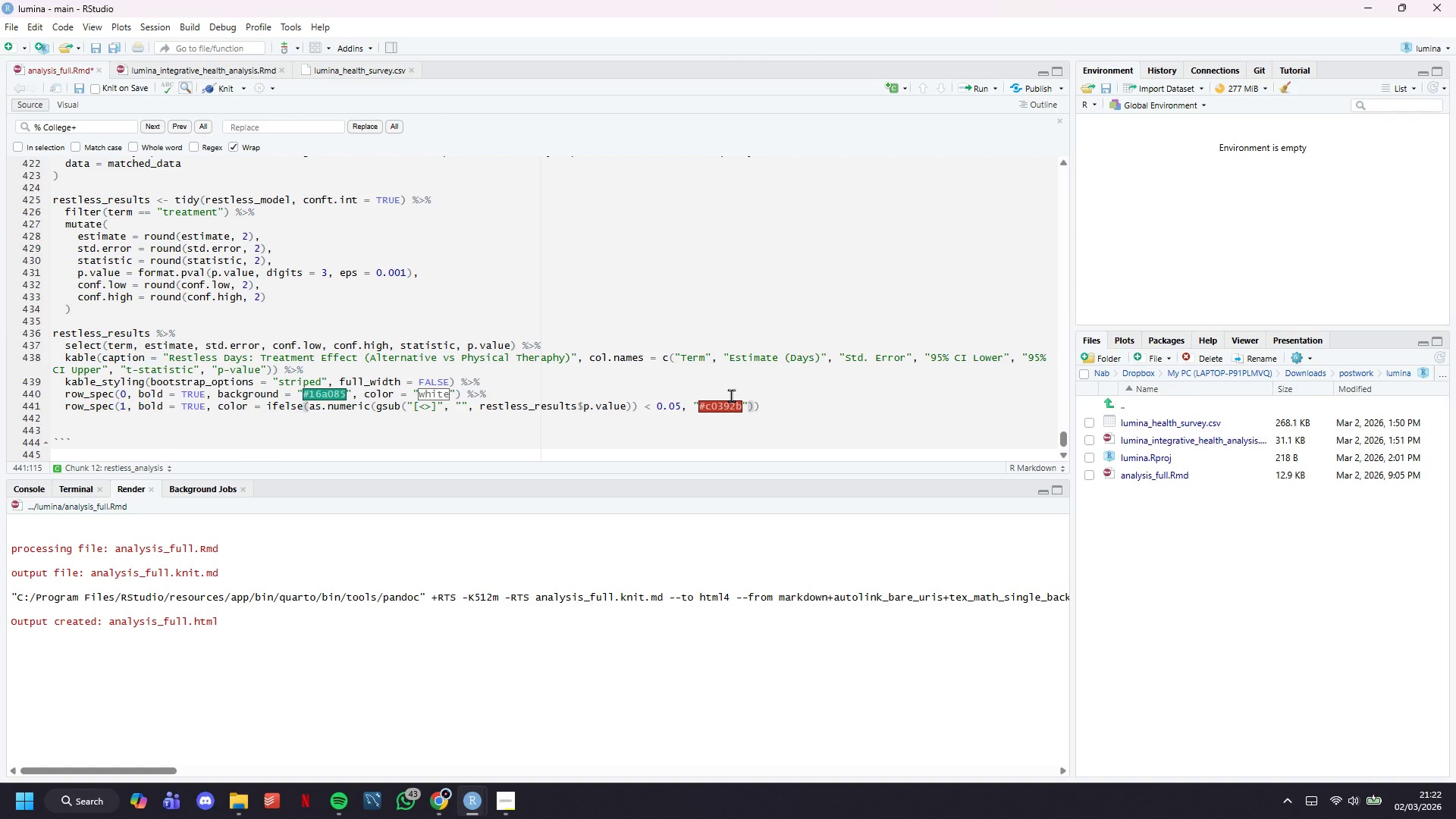 
key(Control+ControlRight)
 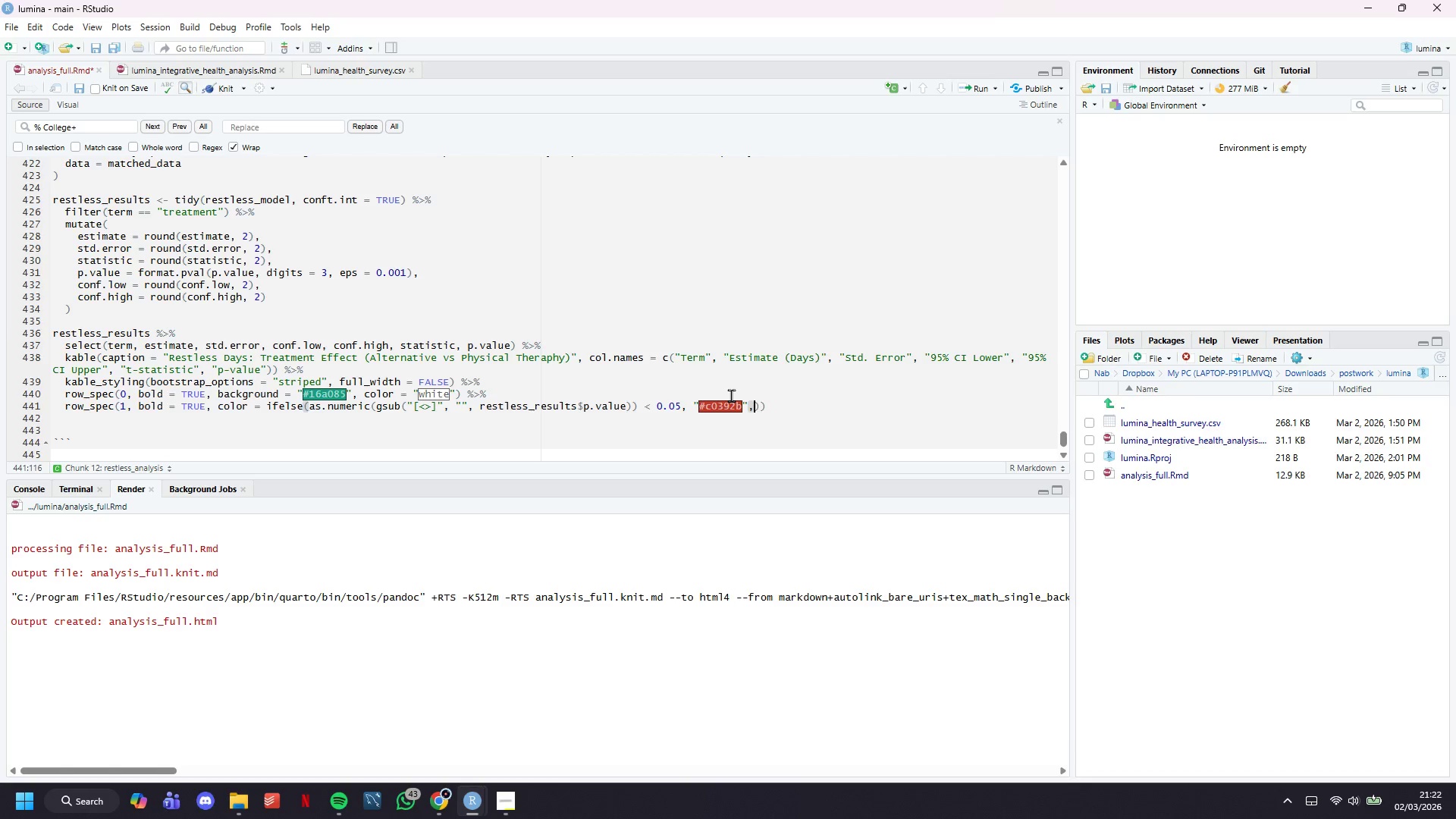 
key(Comma)
 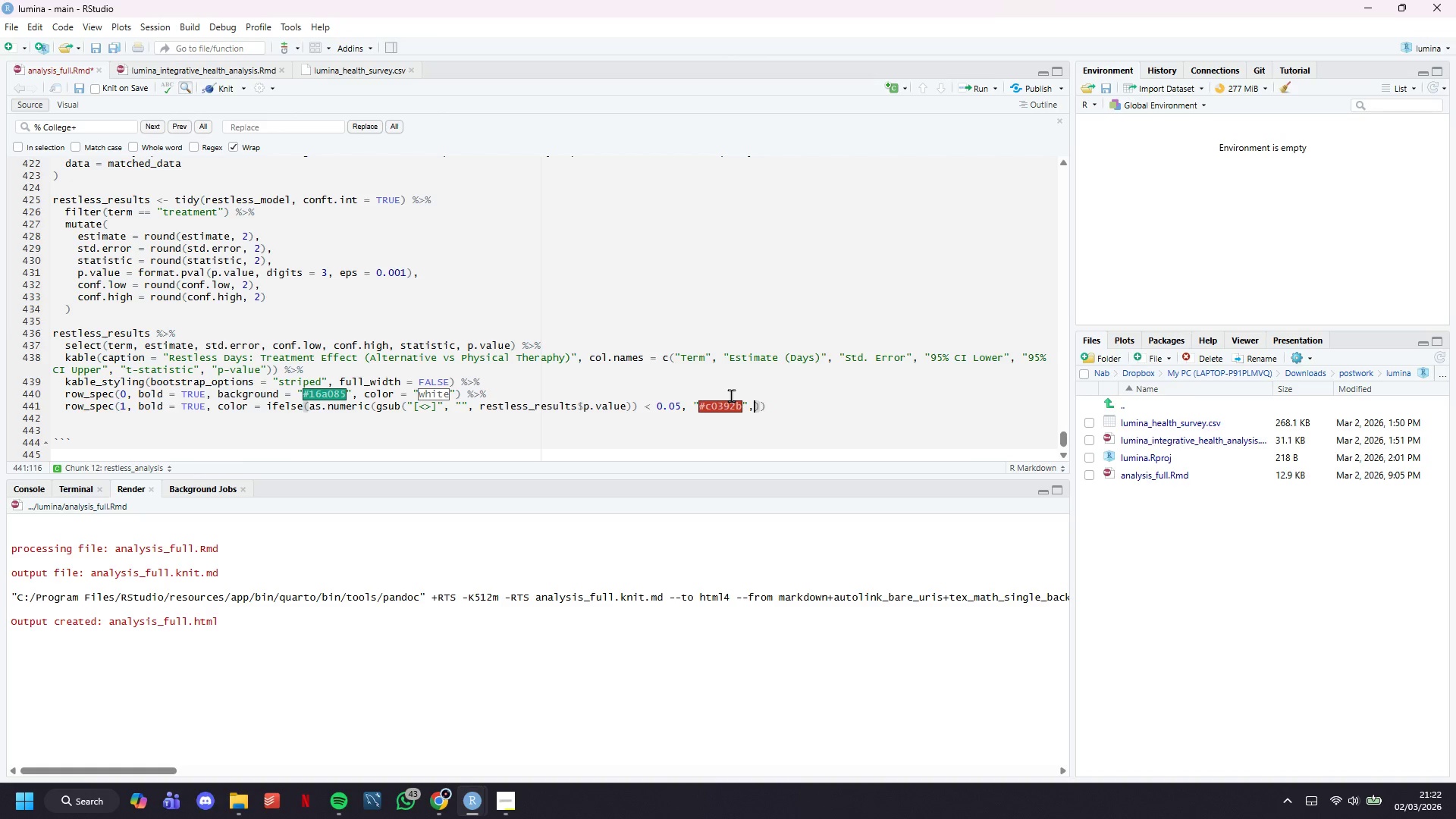 
key(Space)
 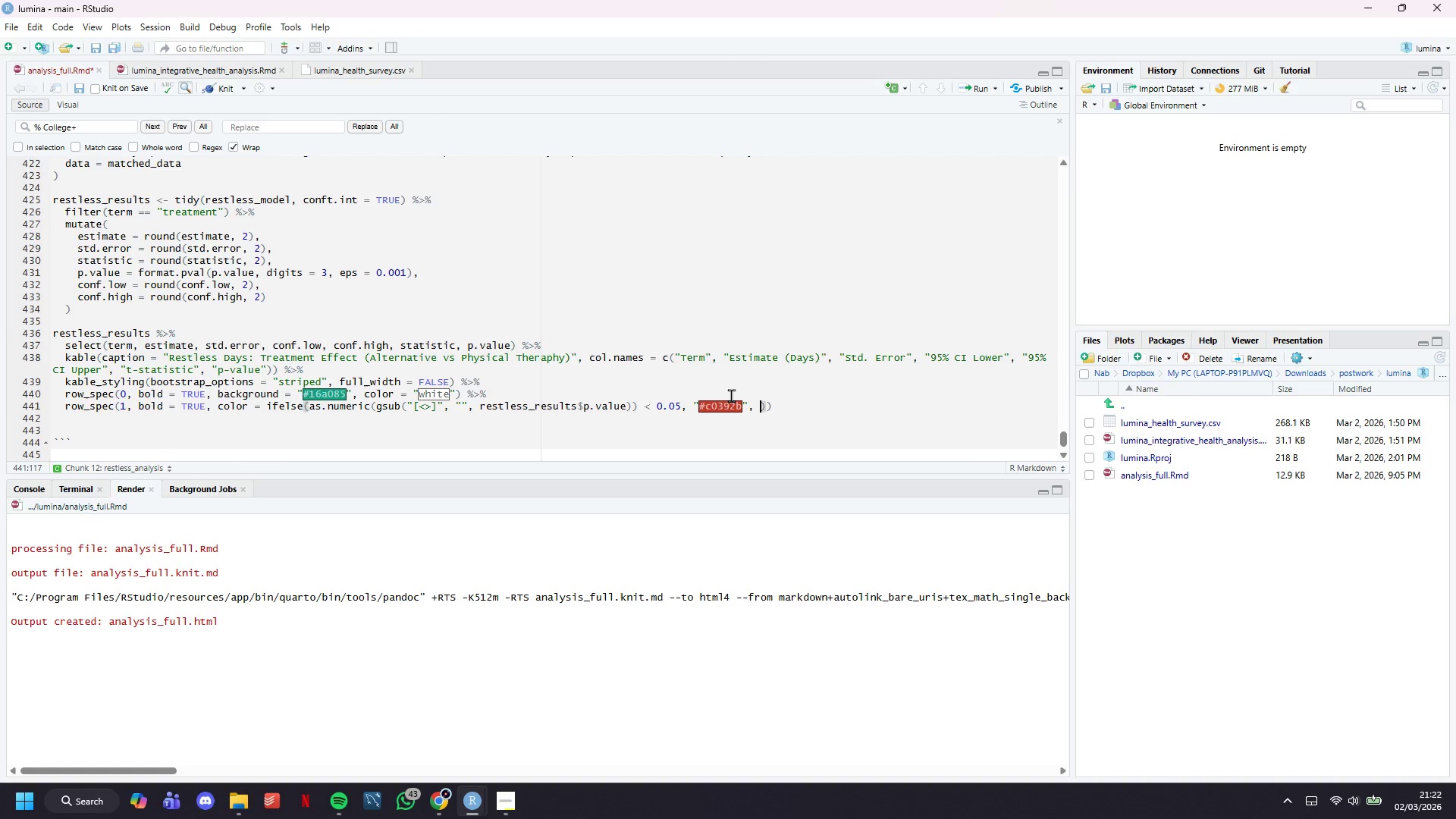 
key(Shift+Quote)
 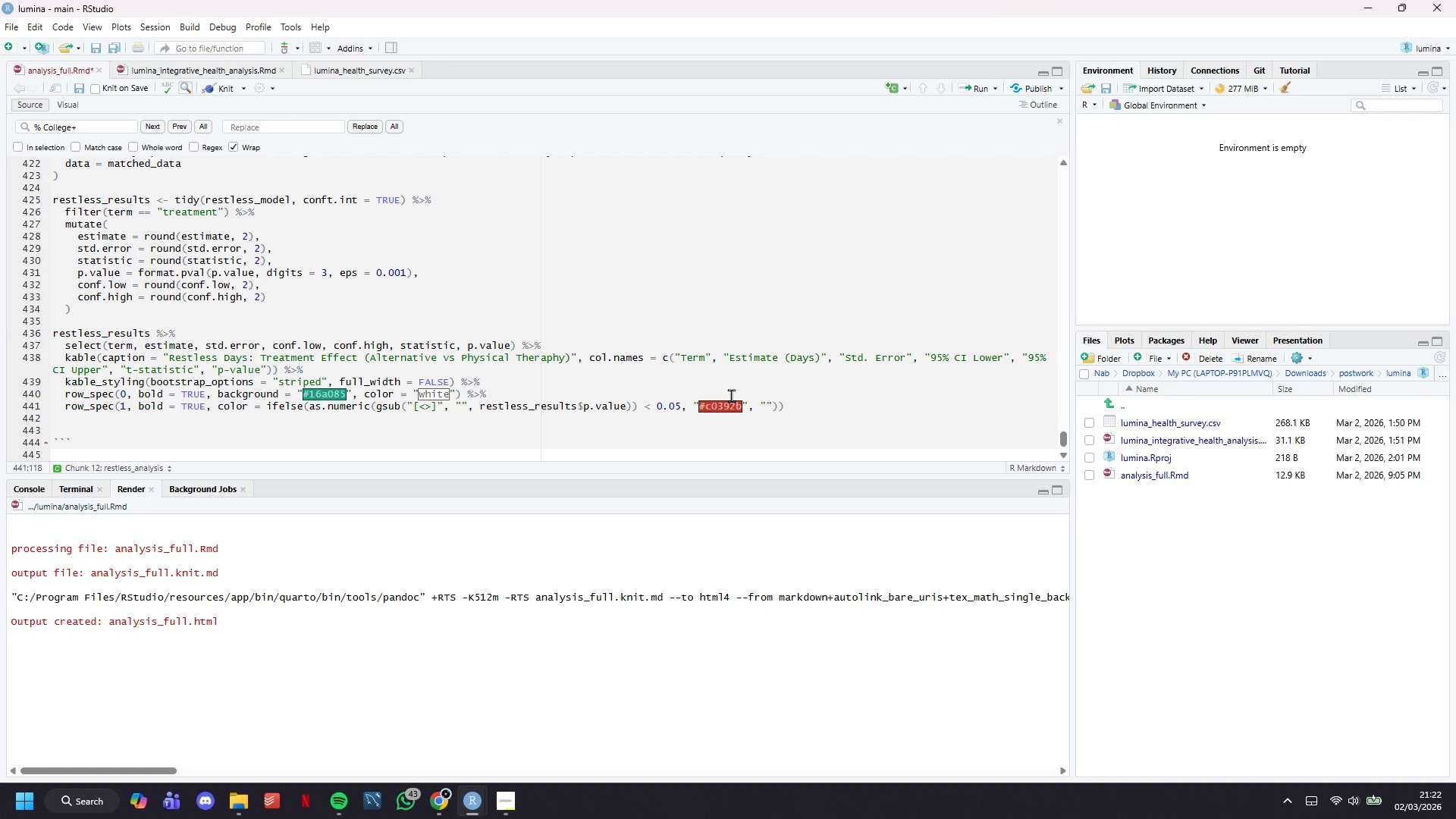 
key(Shift+3)
 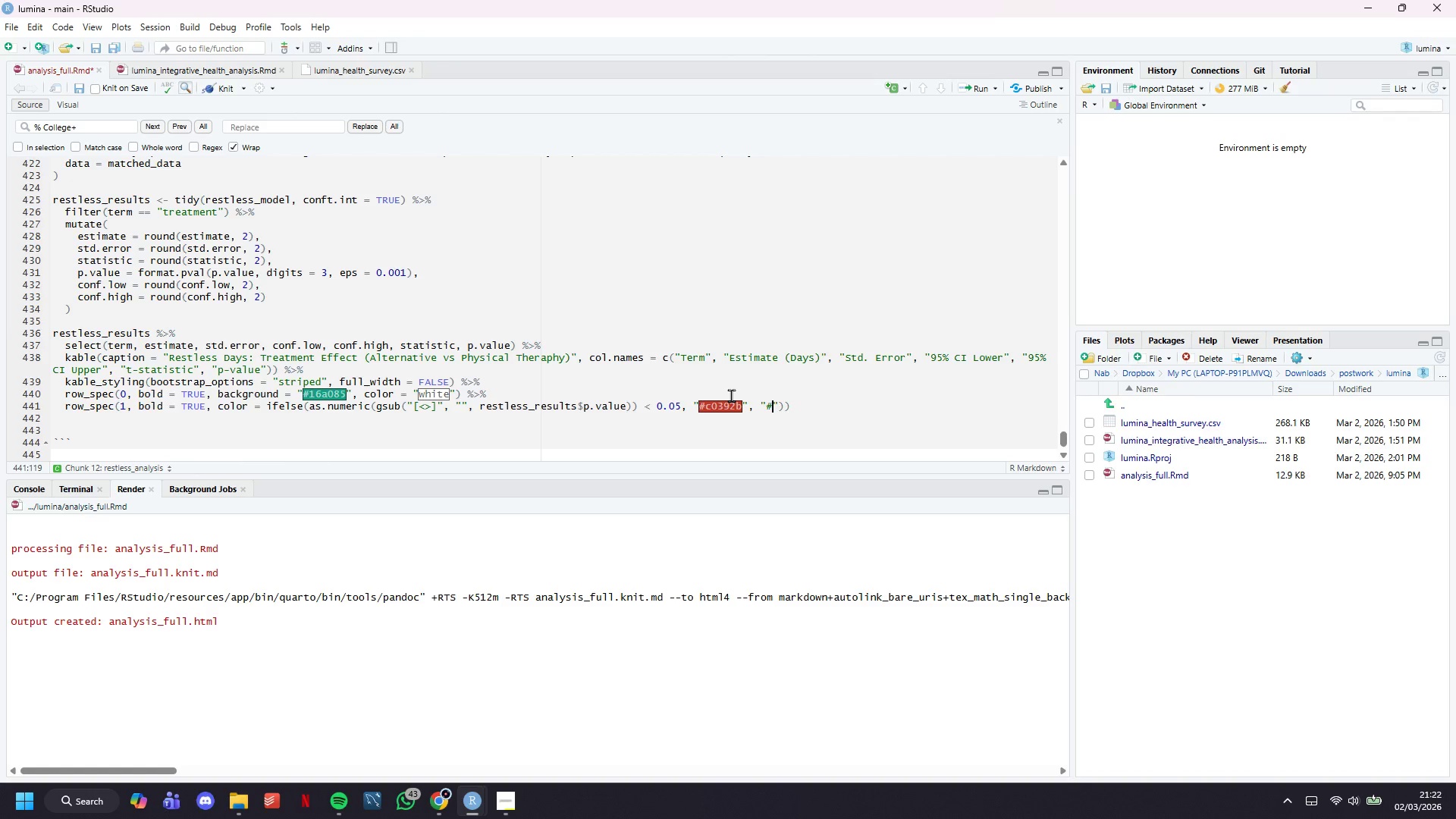 
key(7)
 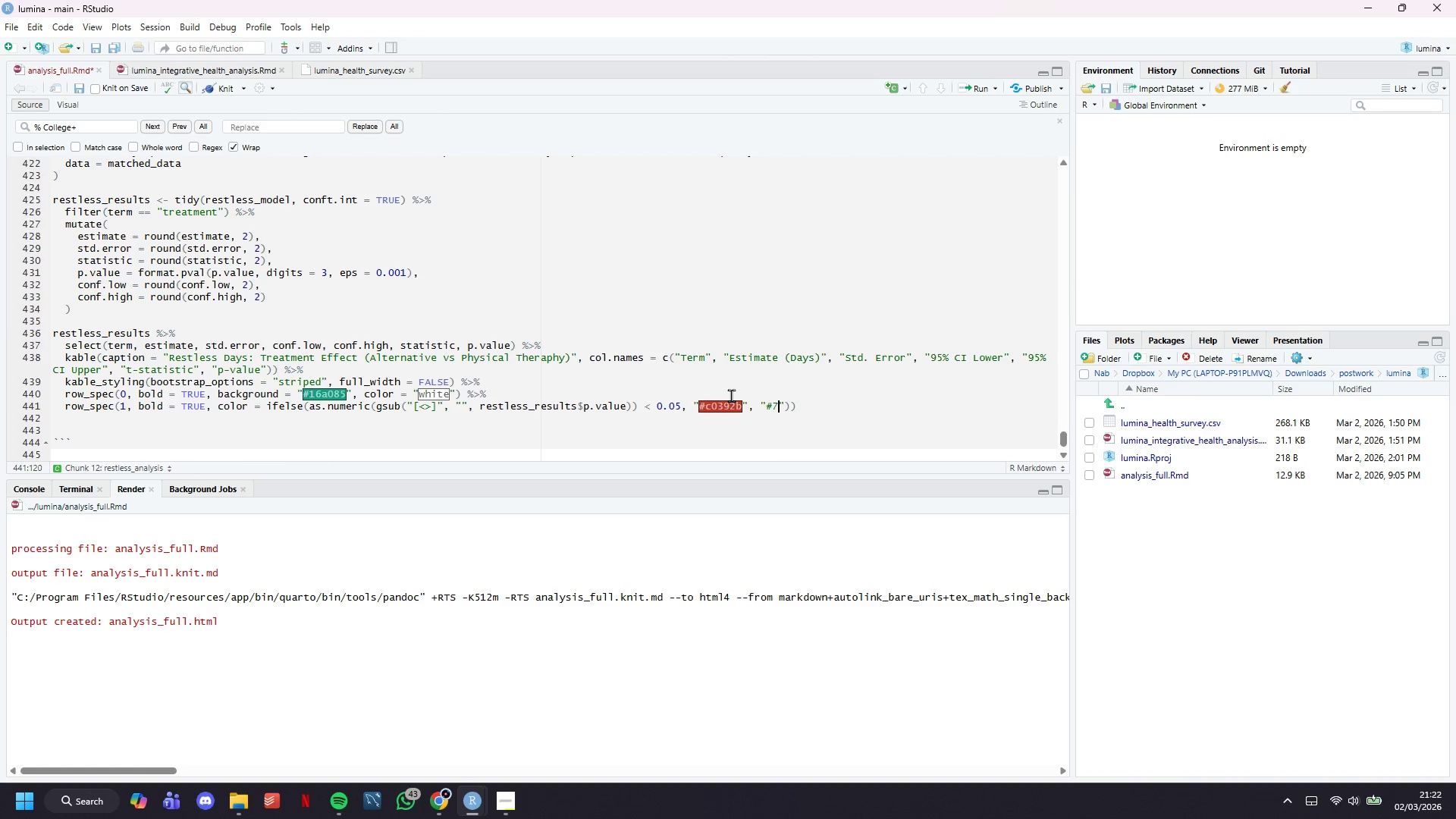 
wait(19.33)
 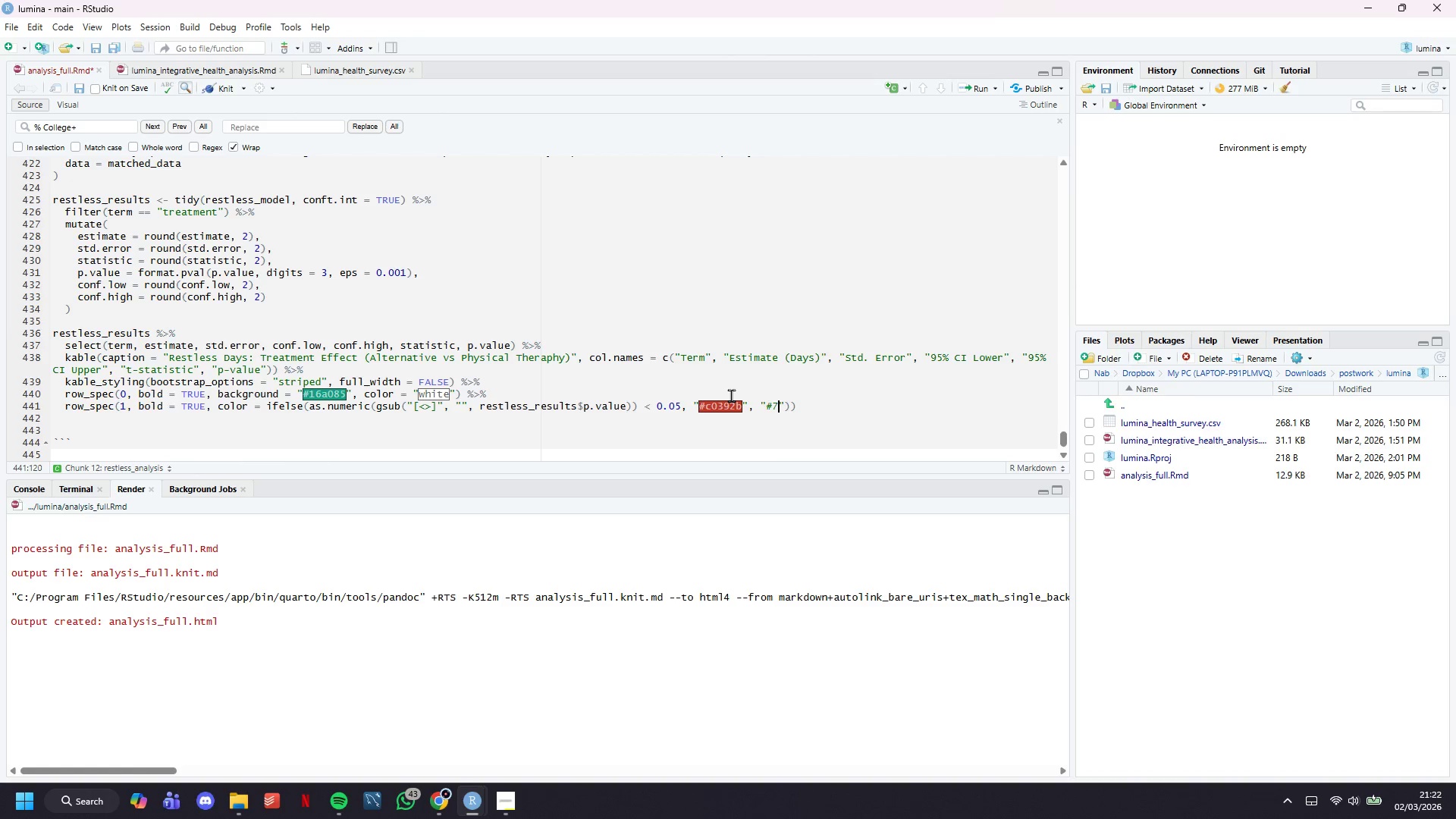 
type(8c8d)
 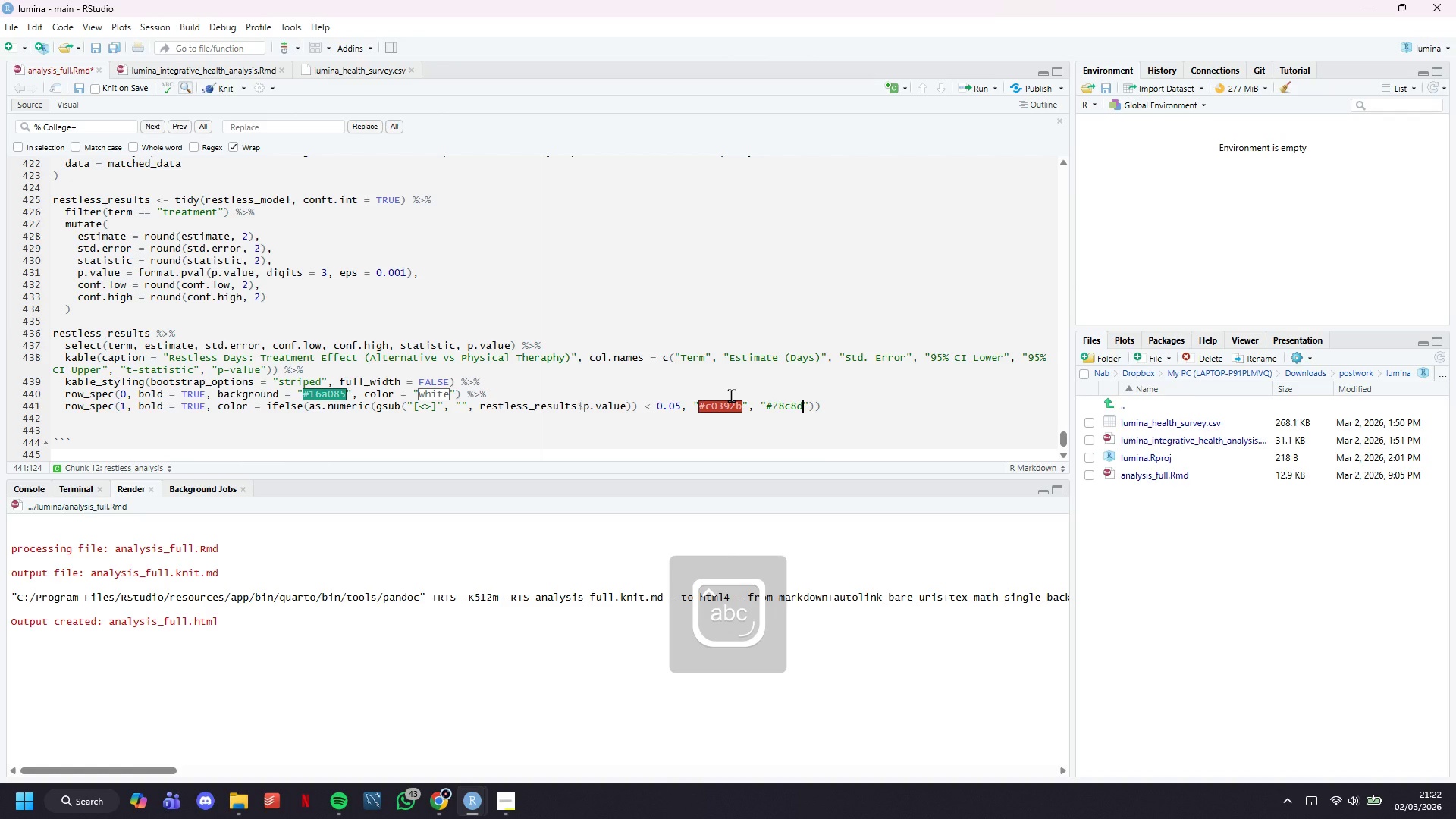 
key(ArrowLeft)
 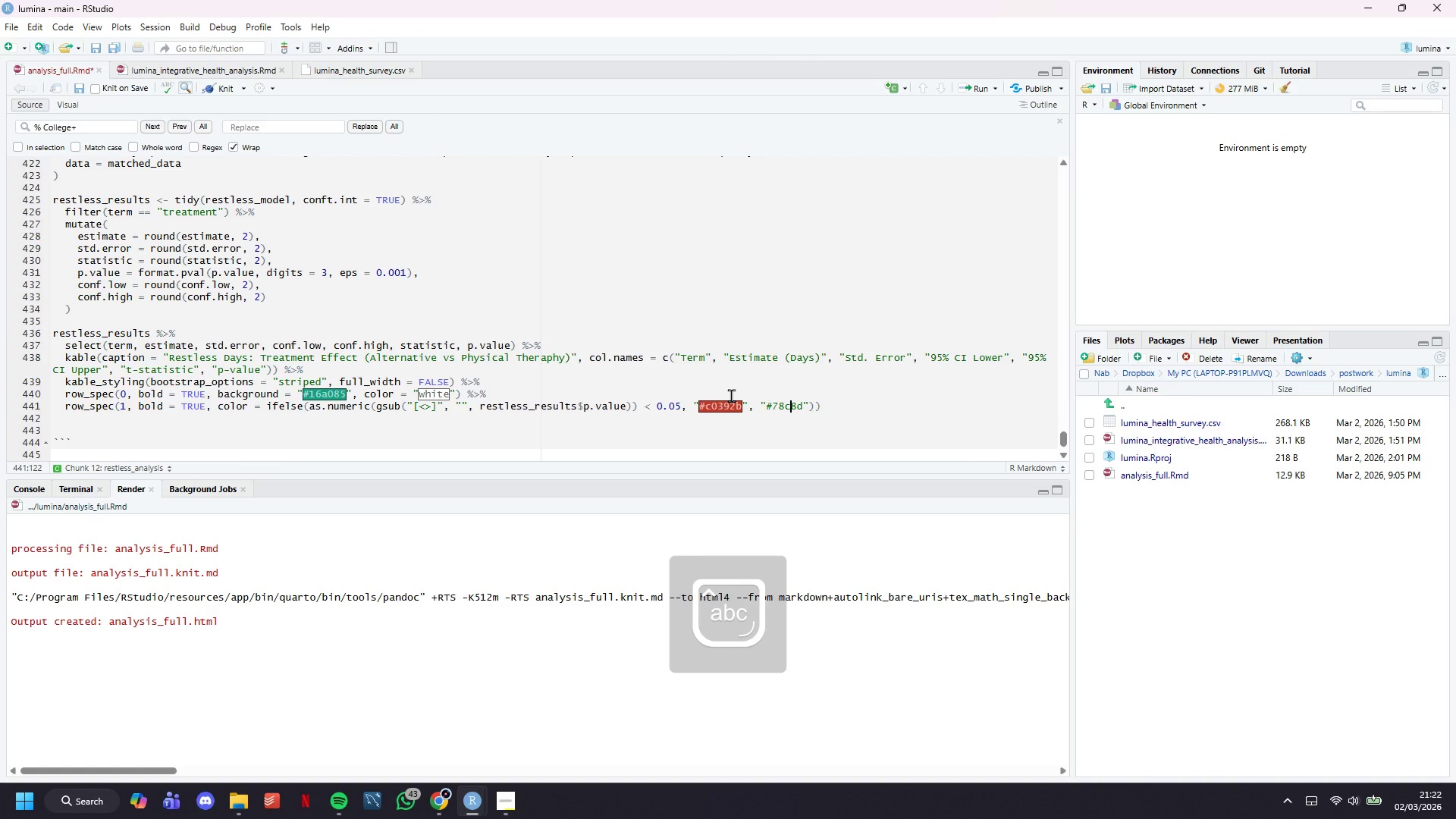 
key(ArrowLeft)
 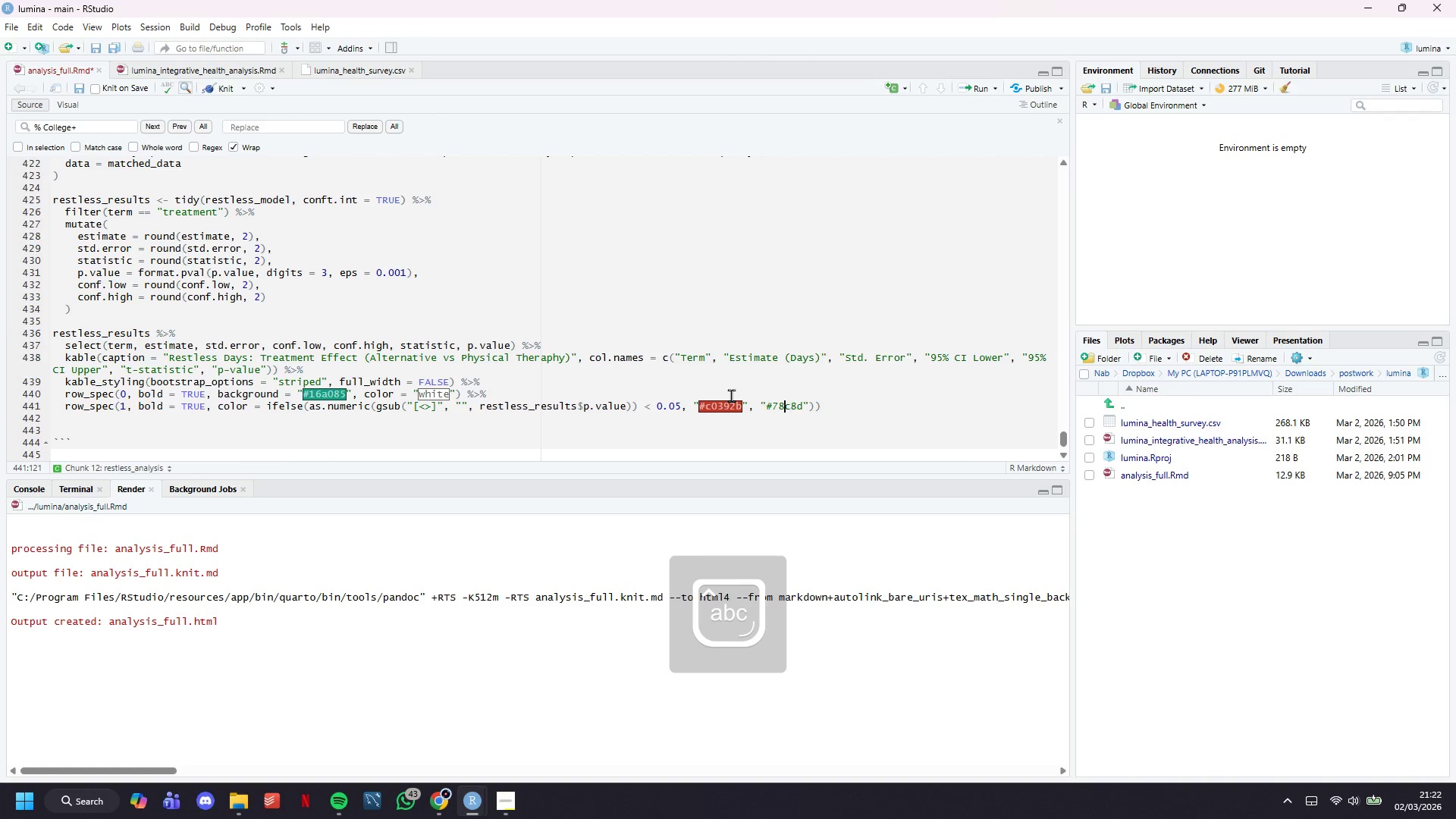 
key(ArrowLeft)
 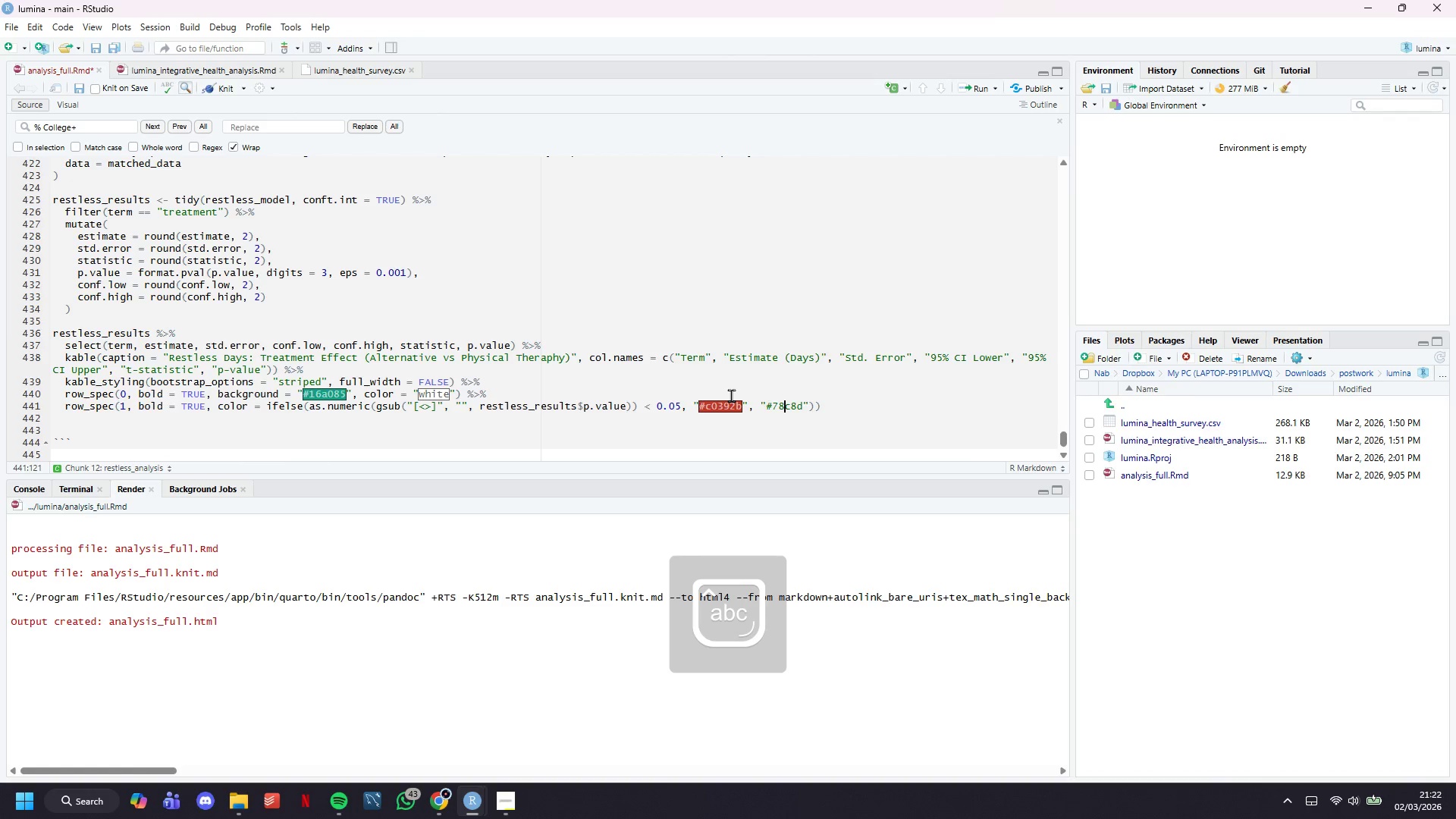 
key(ArrowLeft)
 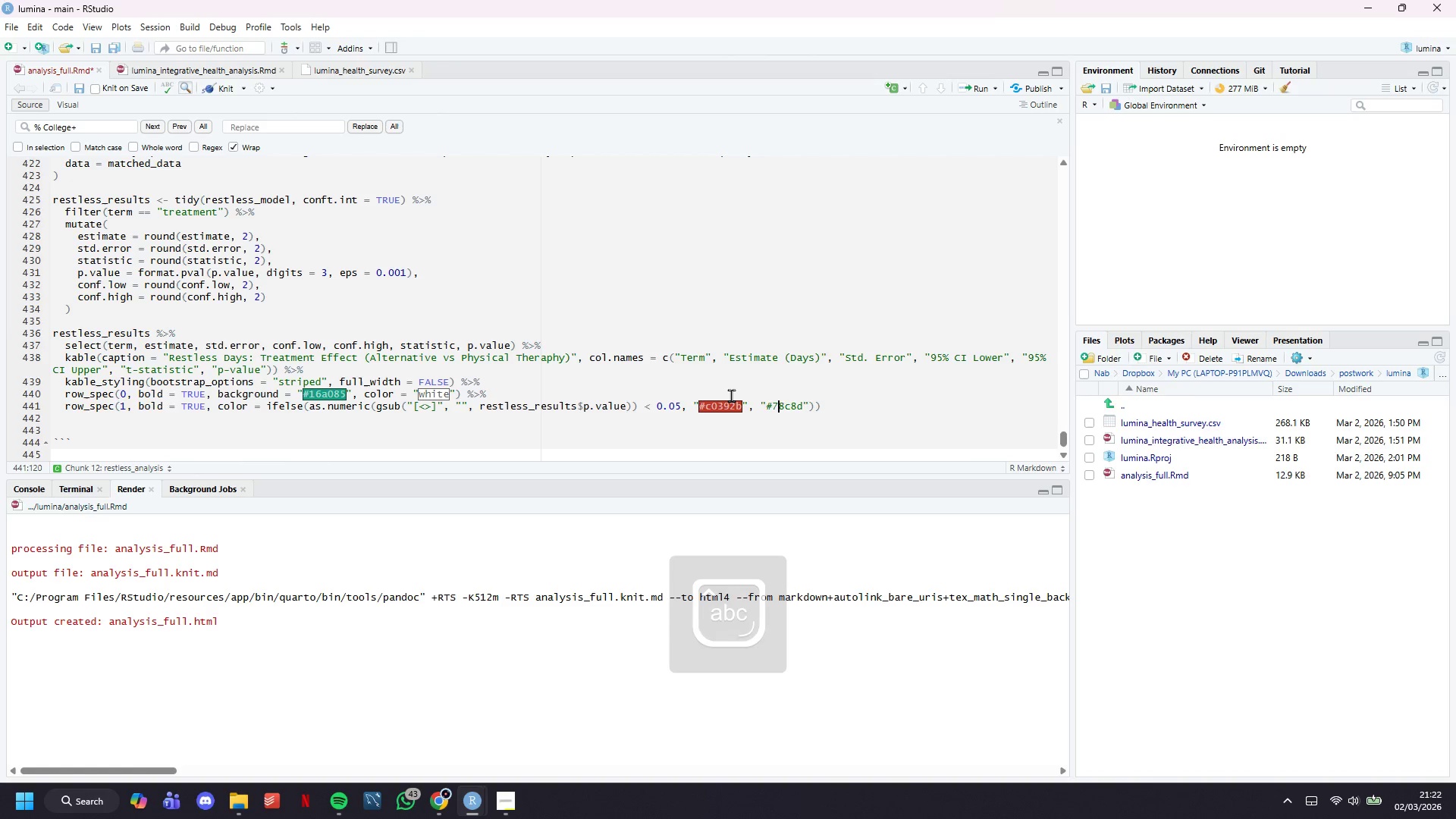 
key(F)
 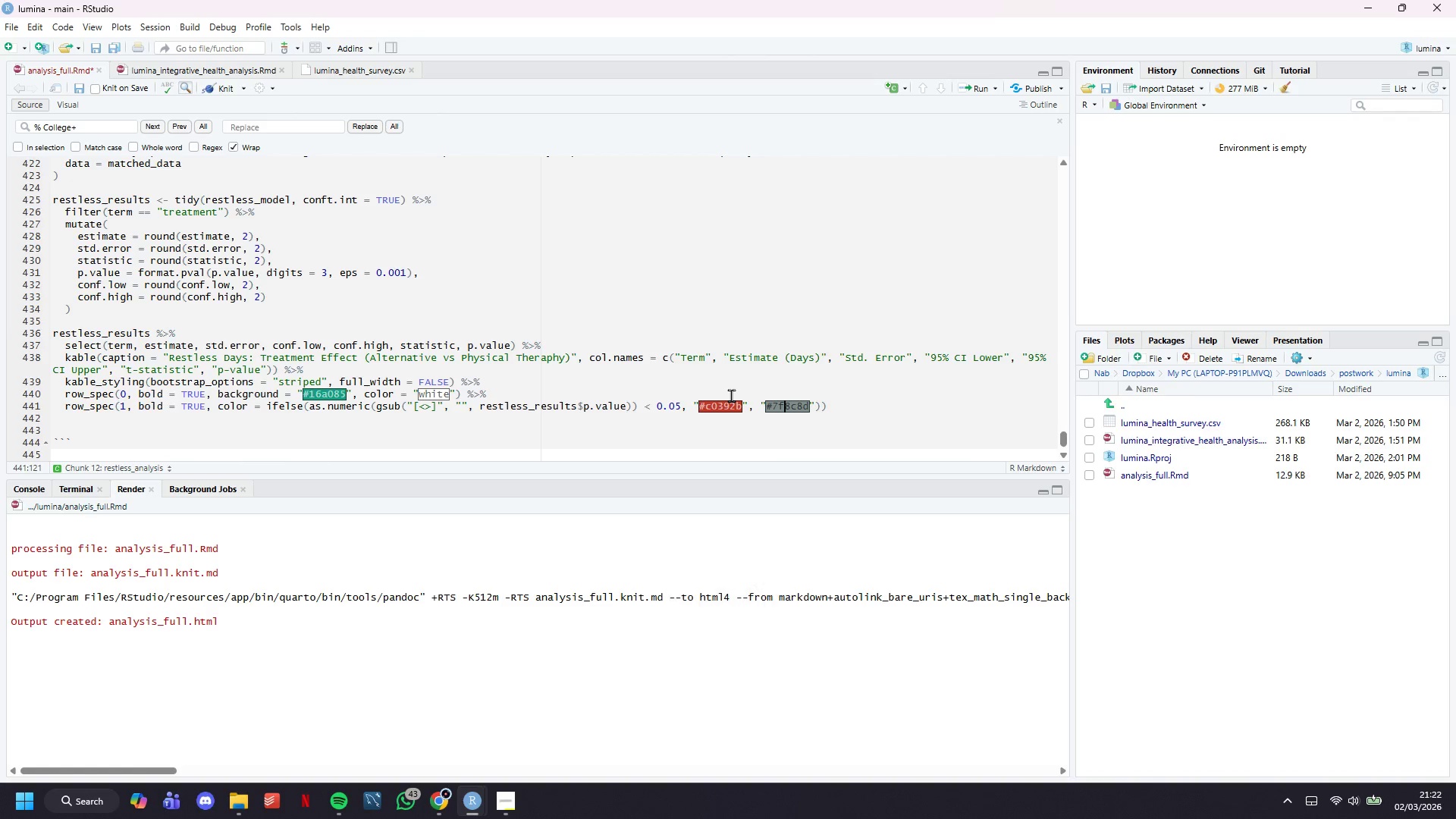 
hold_key(key=ArrowRight, duration=0.34)
 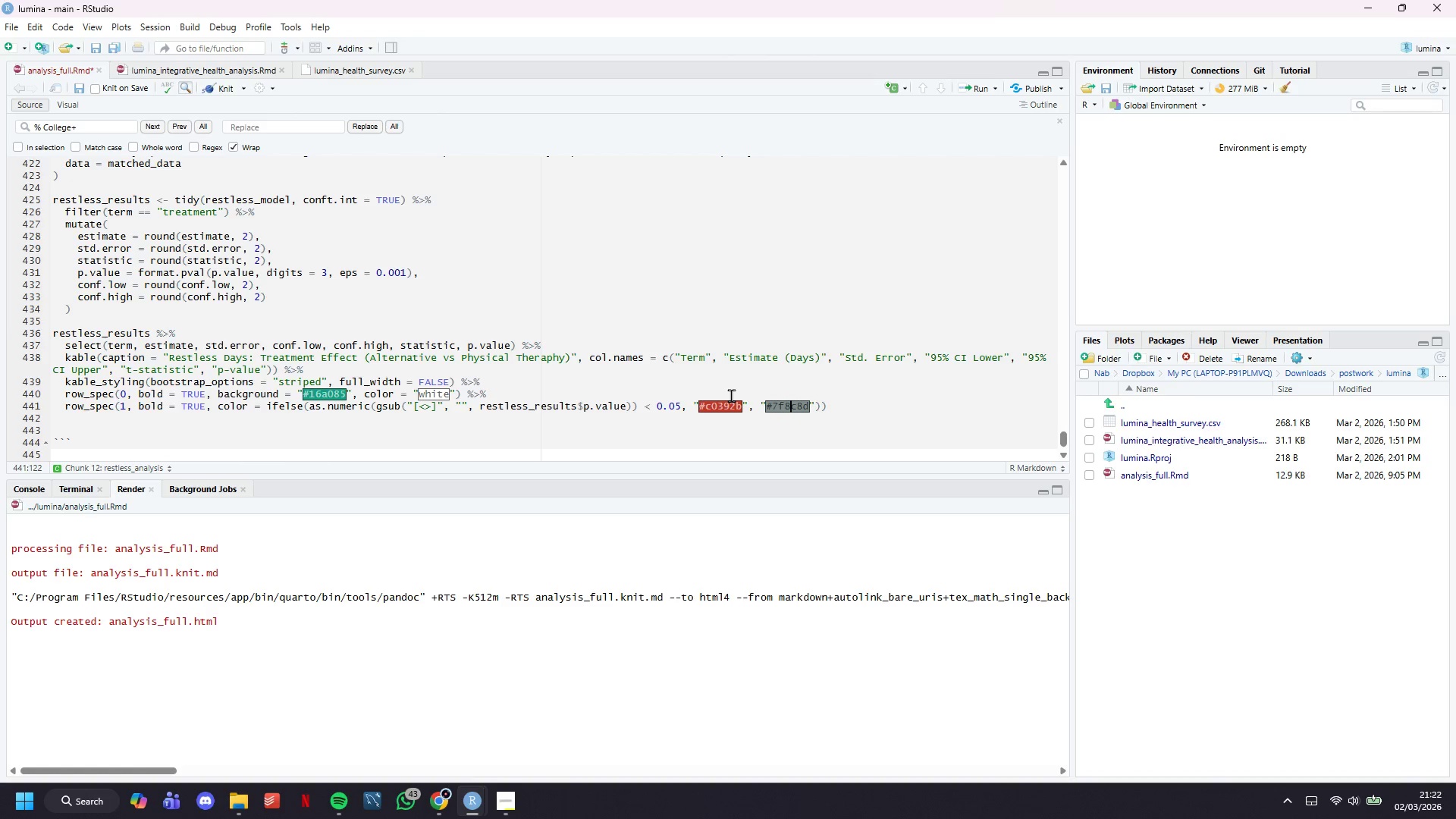 
key(ArrowRight)
 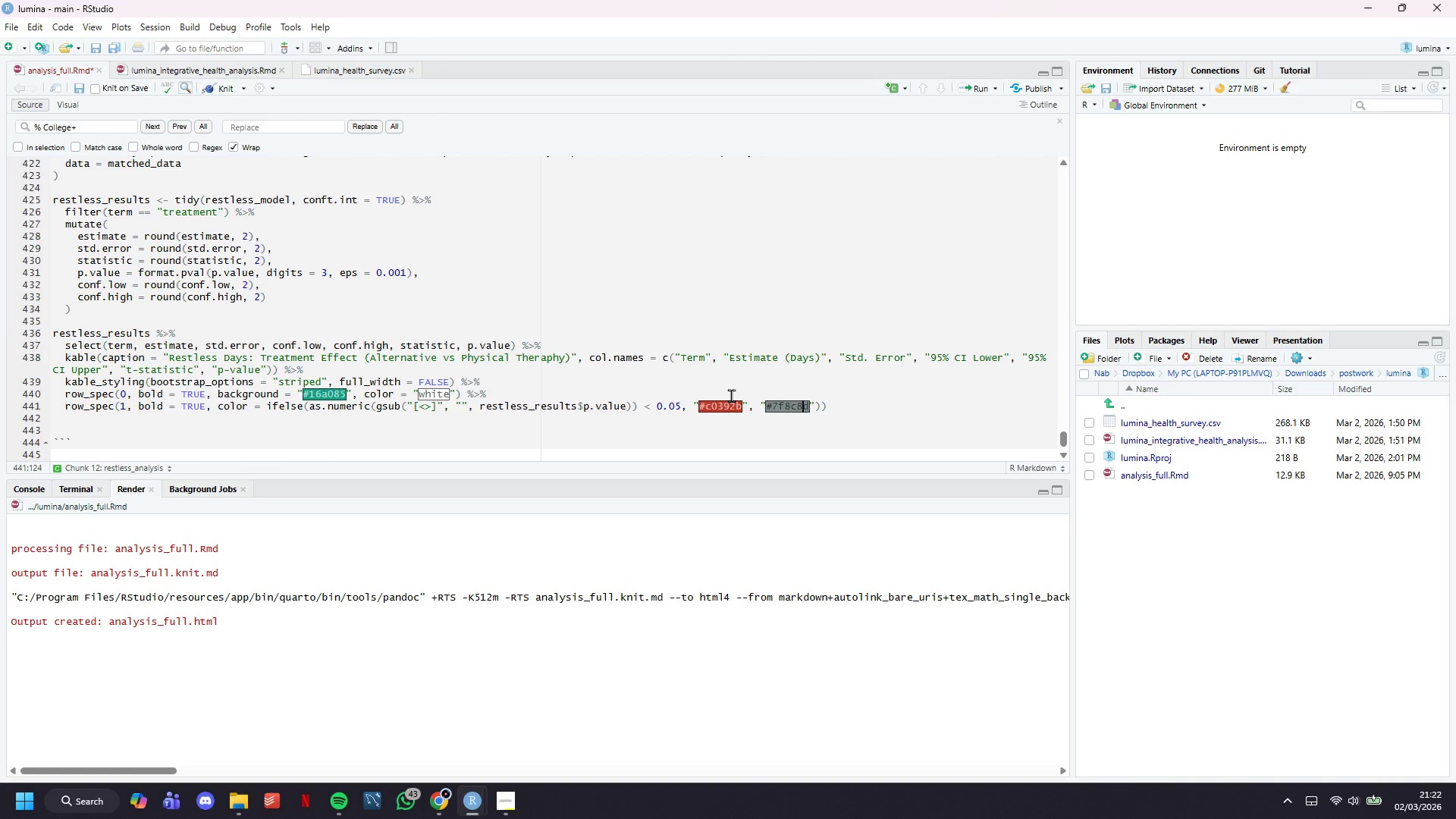 
key(ArrowRight)
 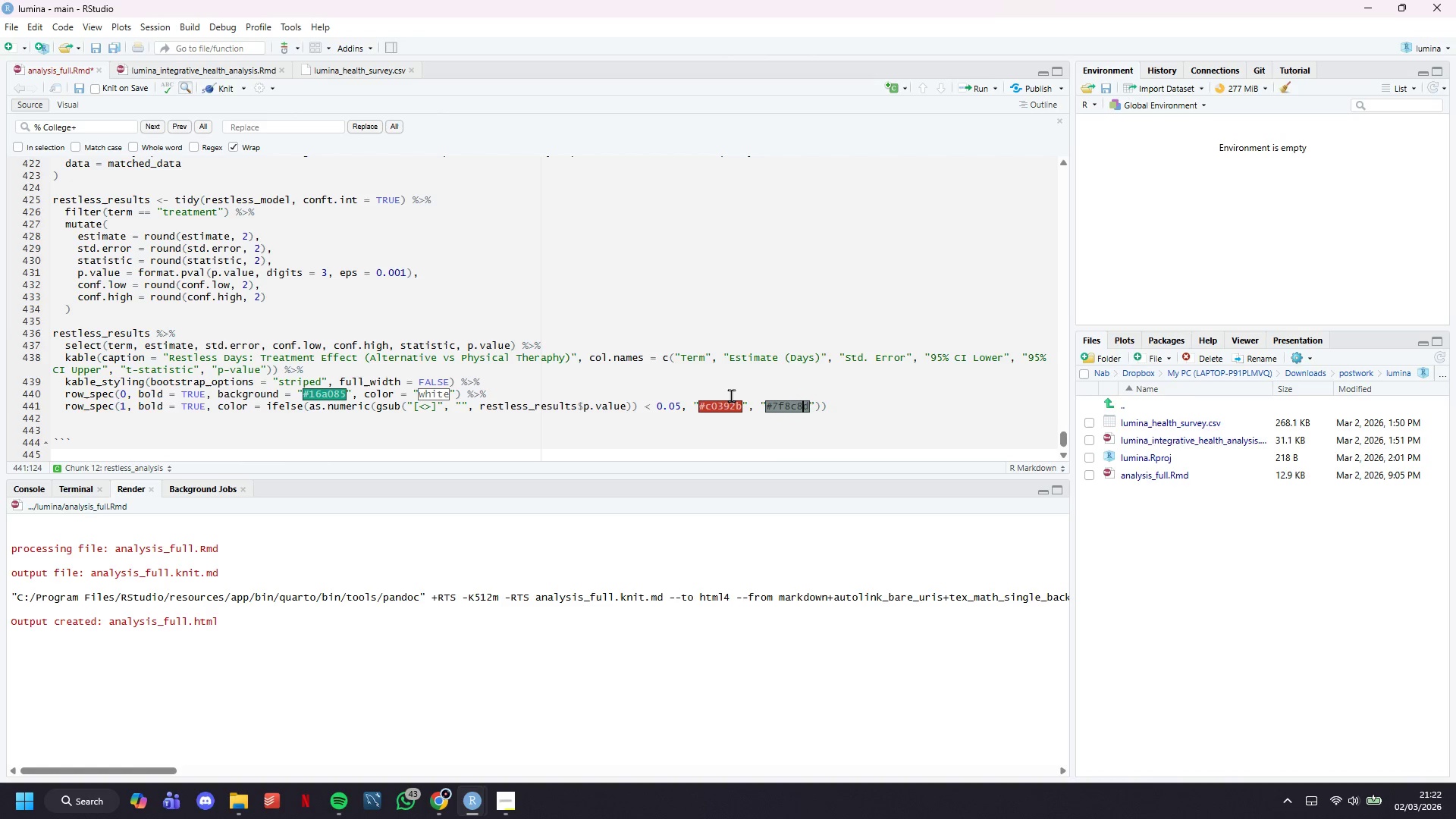 
key(ArrowRight)
 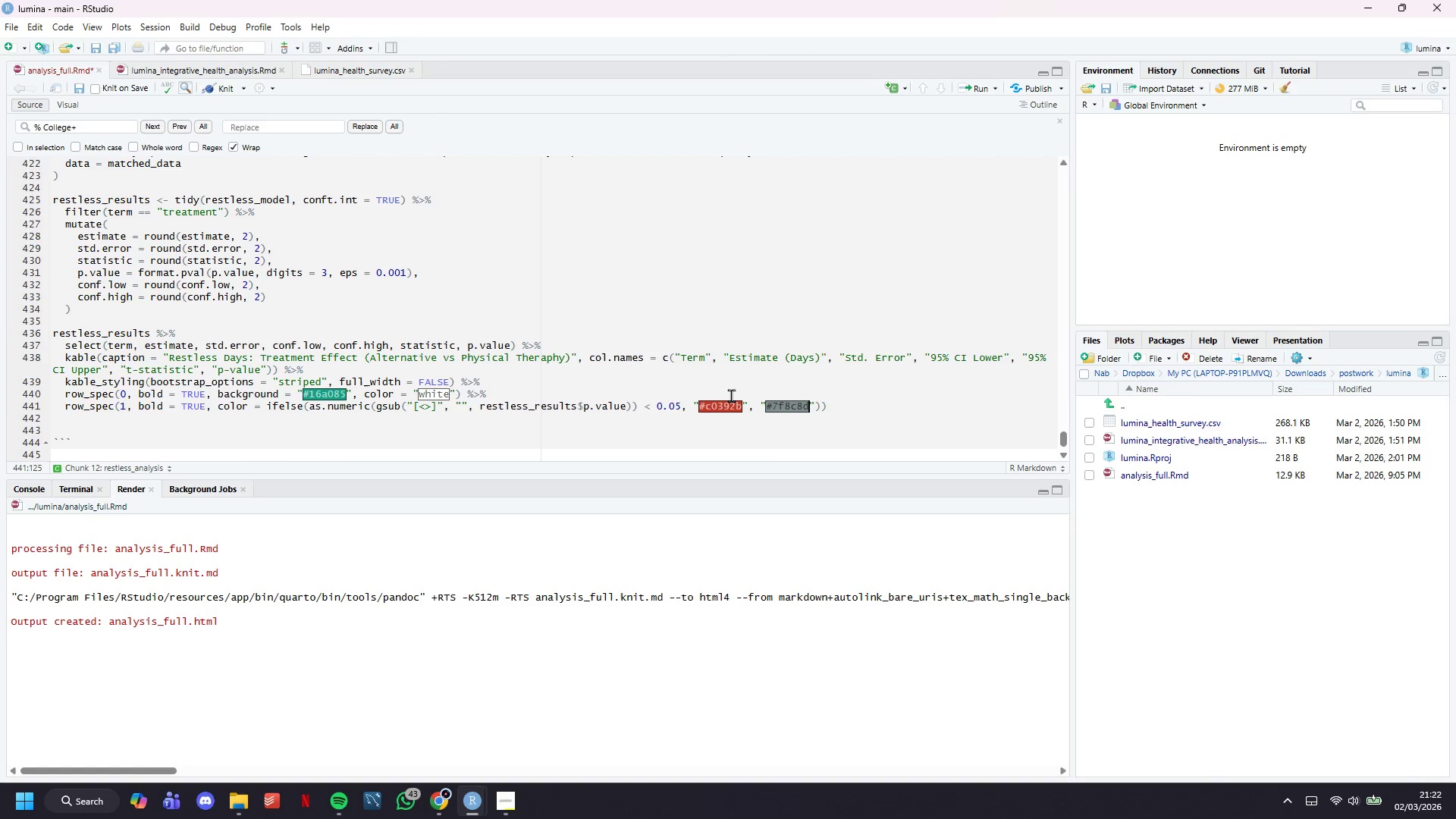 
key(ArrowRight)
 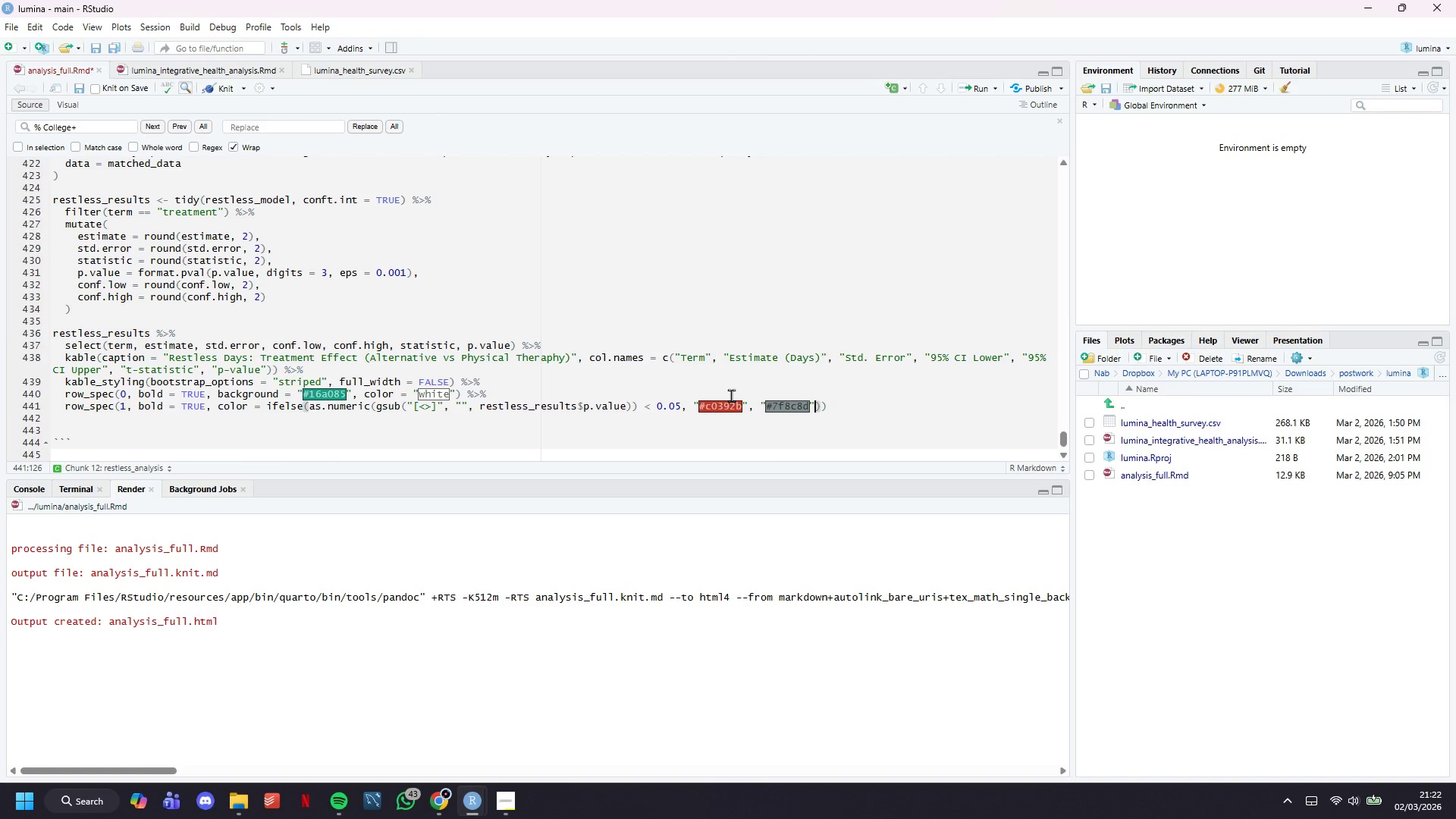 
key(ArrowRight)
 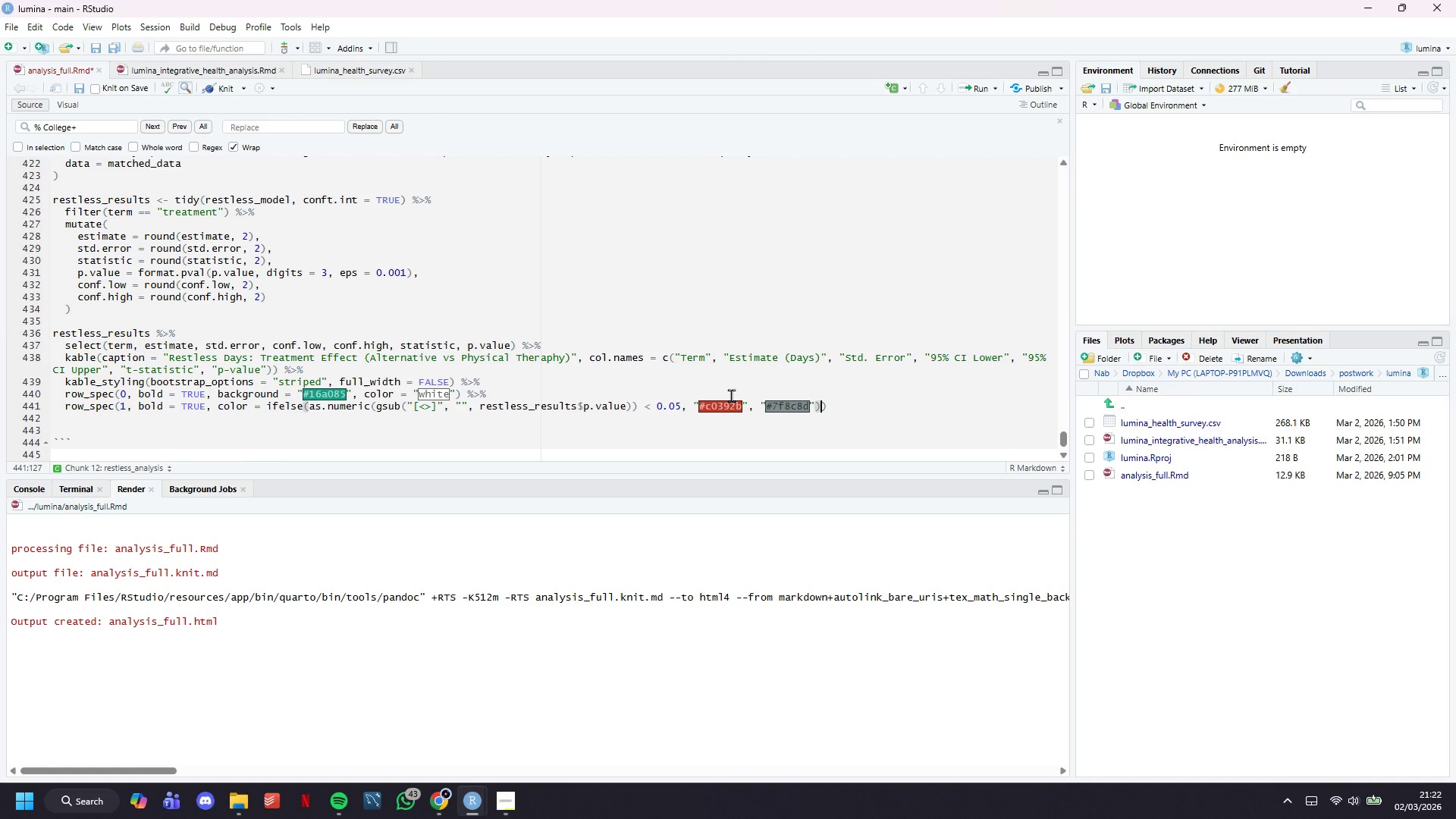 
key(ArrowRight)
 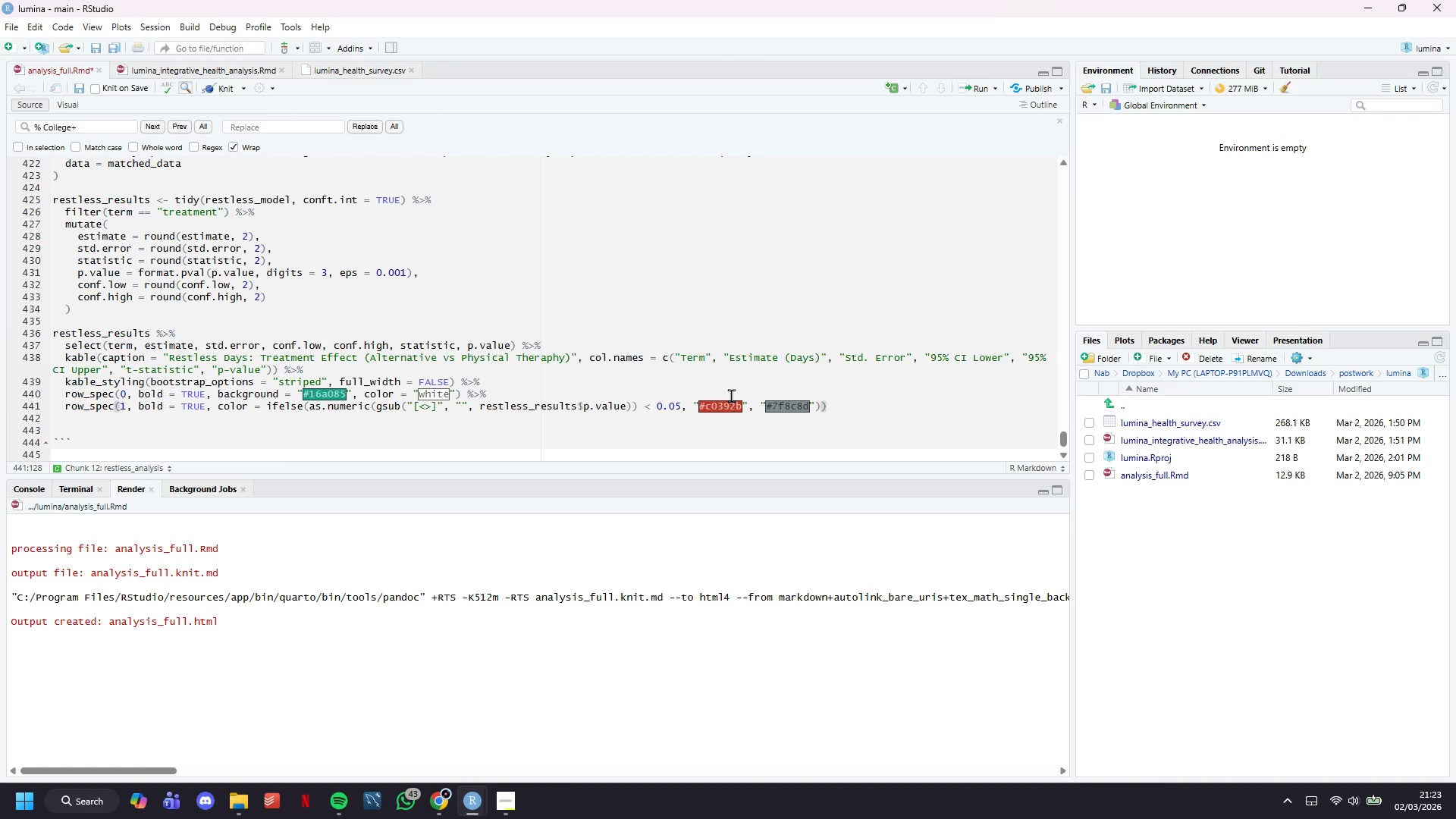 
key(ArrowDown)
 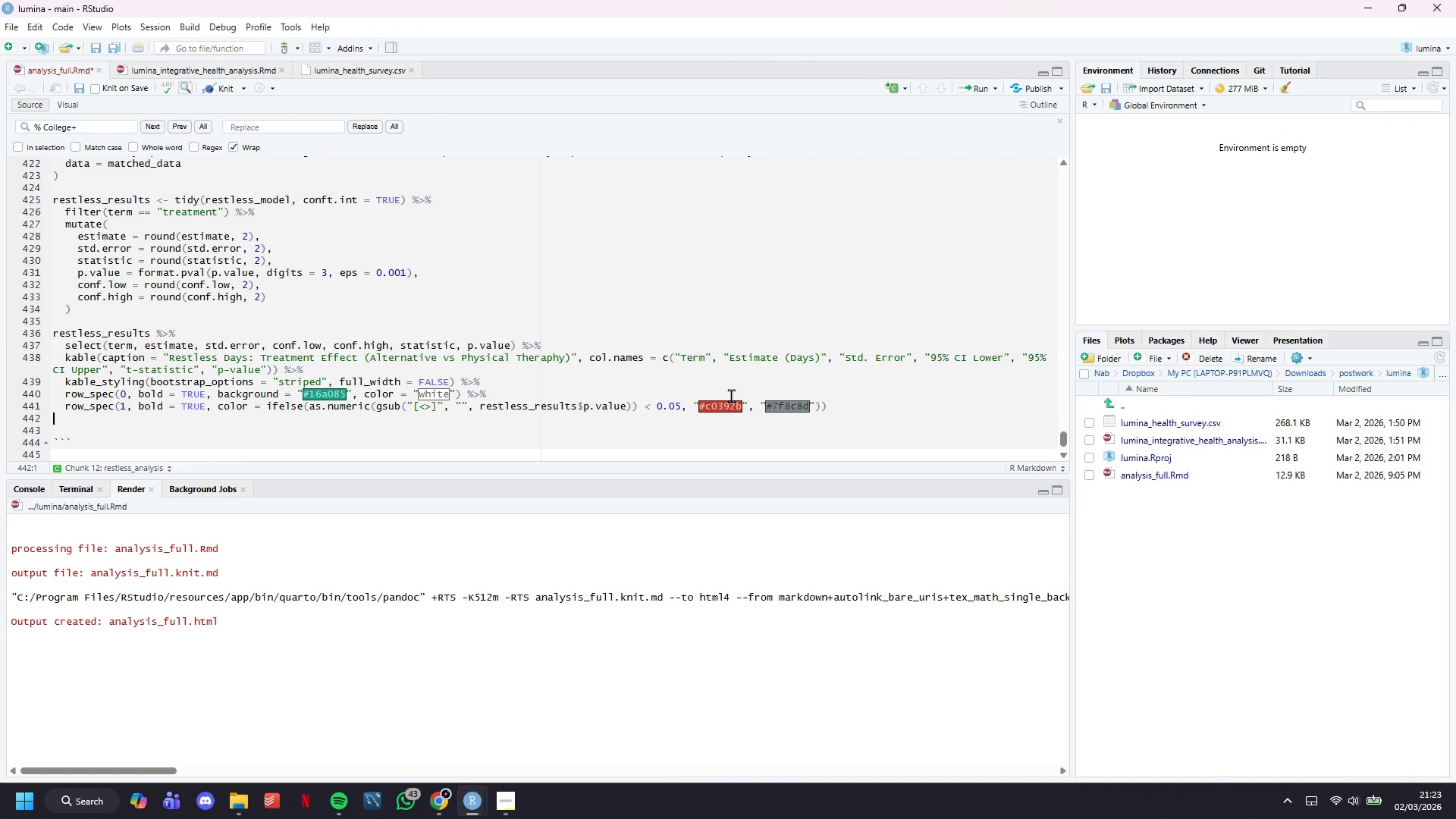 
key(ArrowDown)
 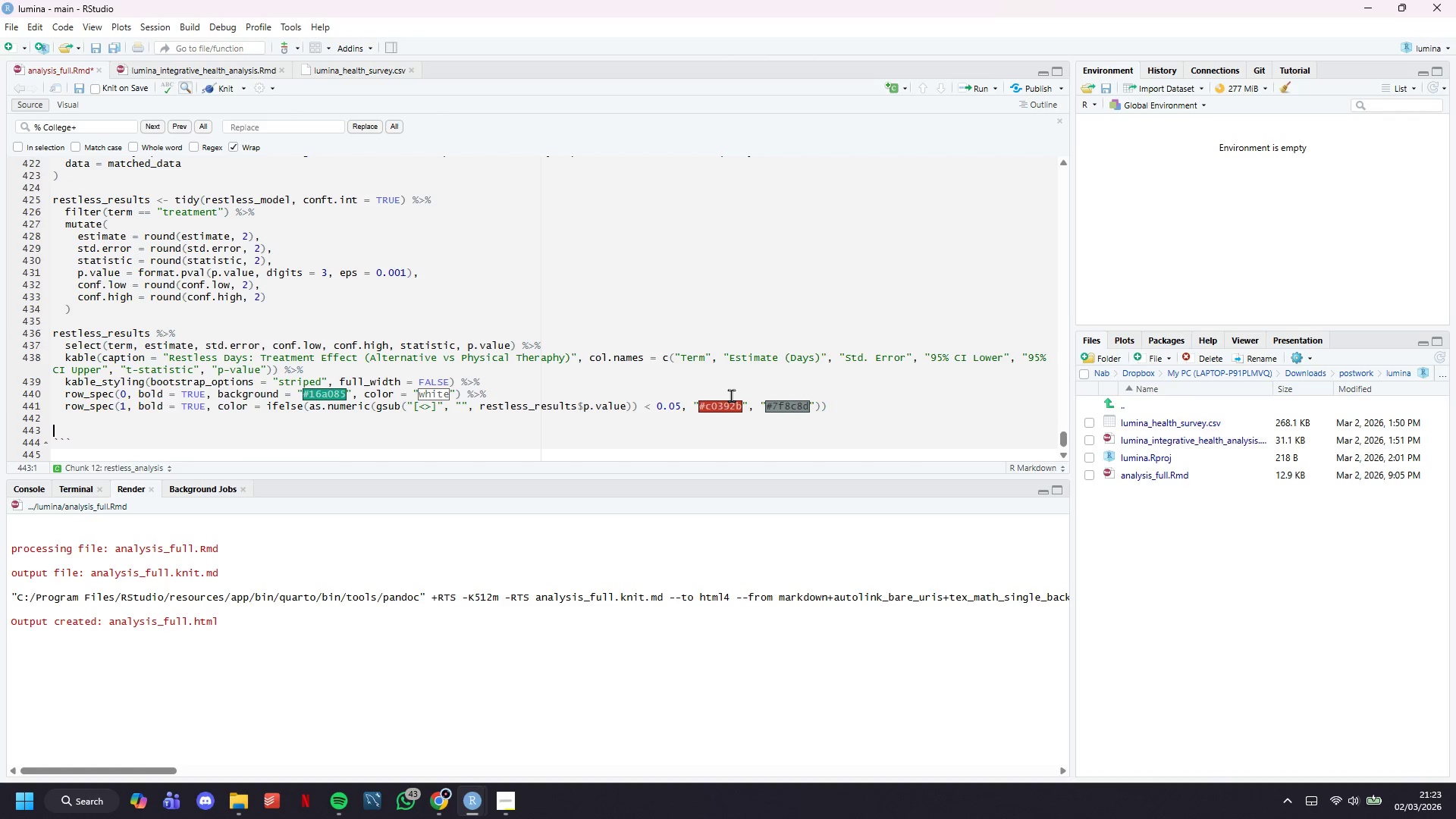 
key(ArrowDown)
 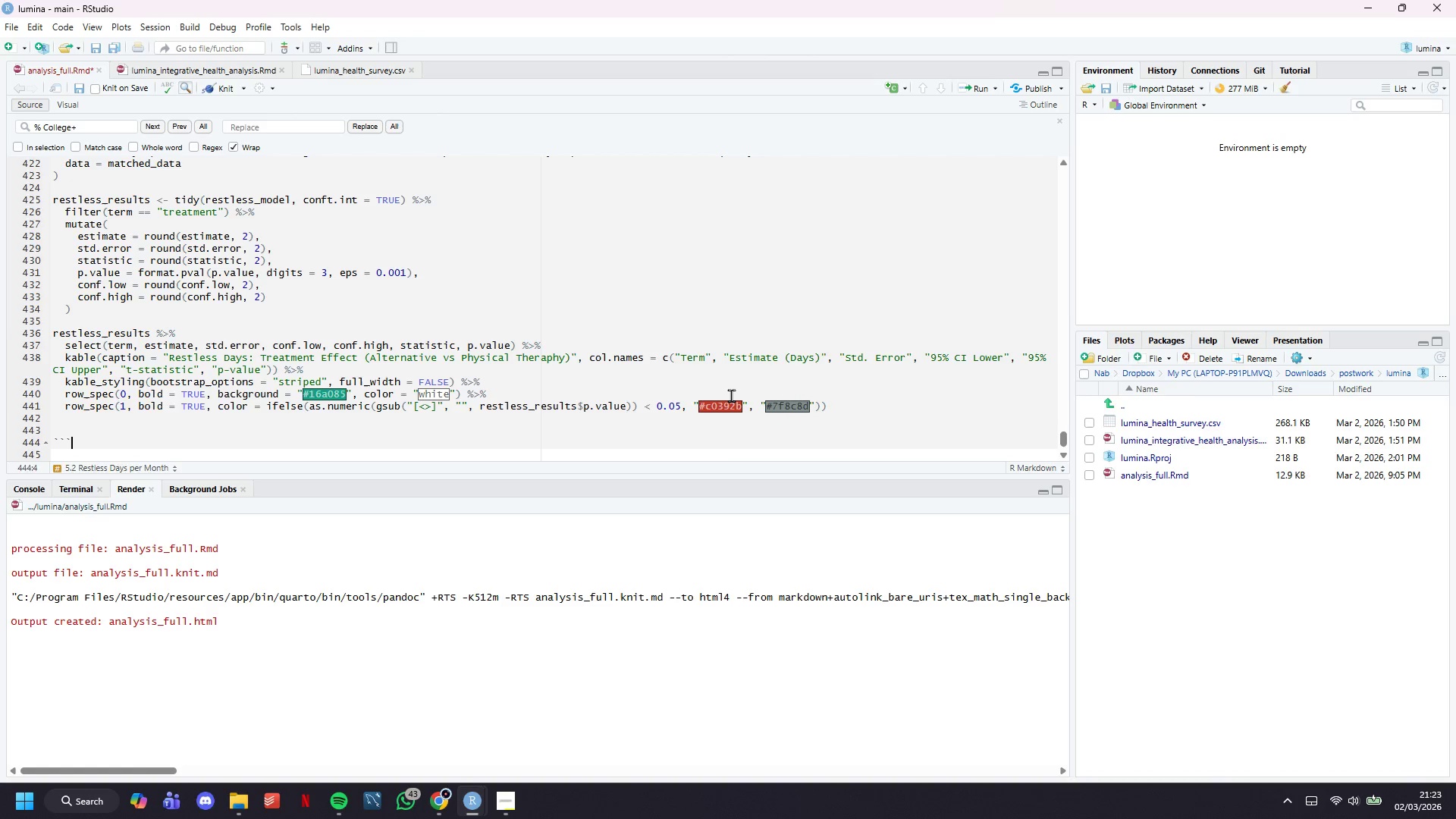 
key(ArrowUp)
 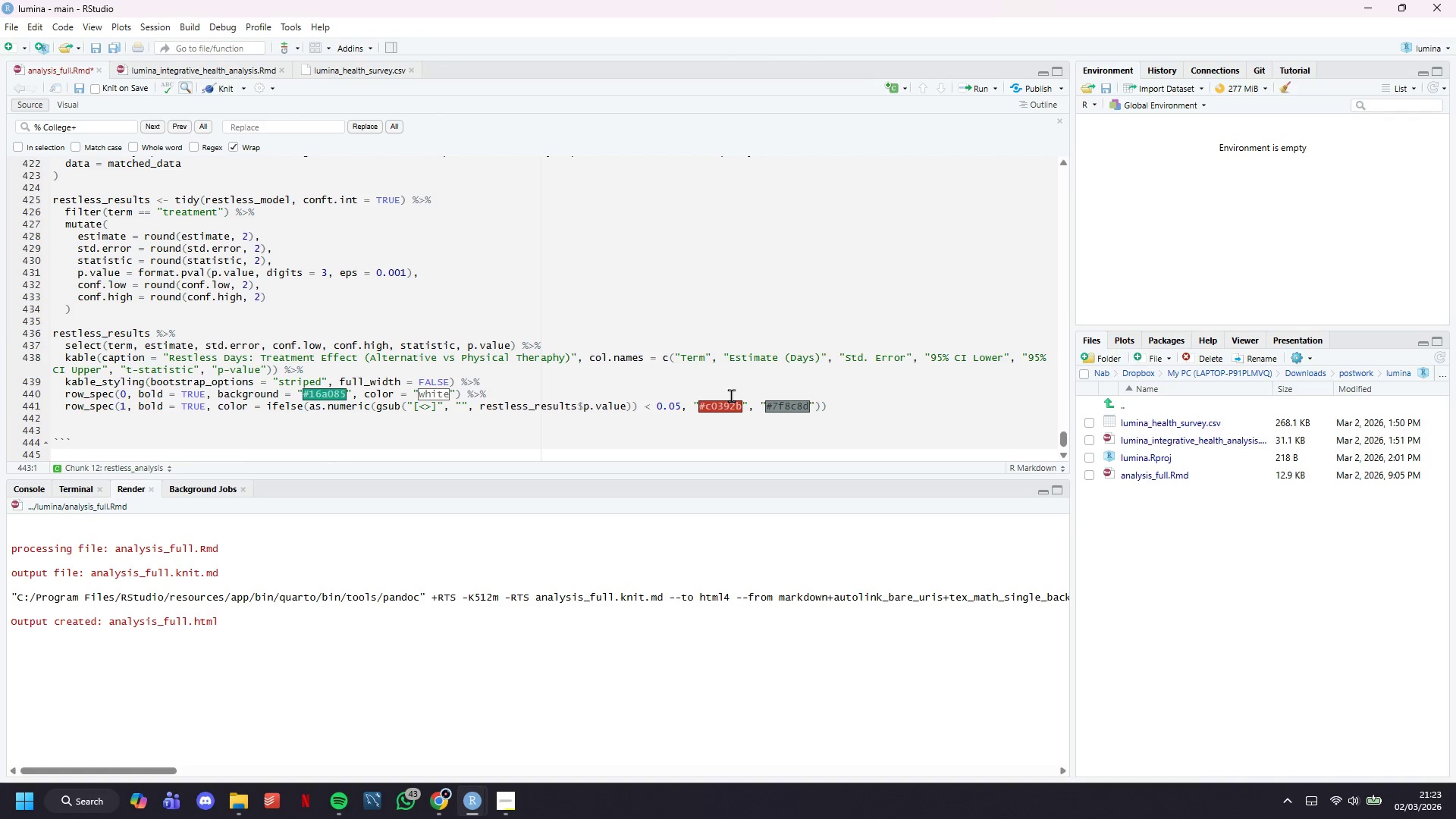 
key(Minus)
 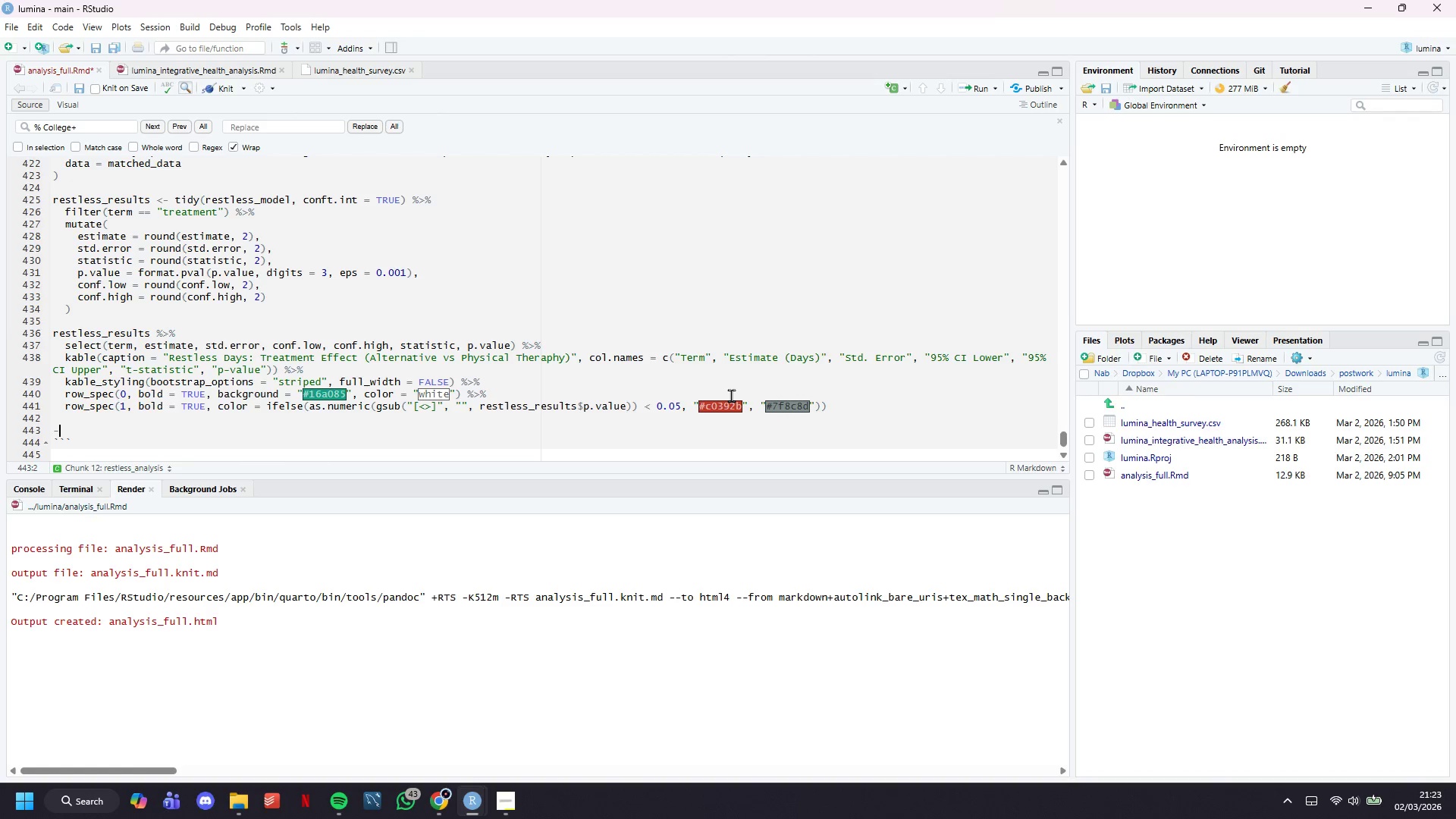 
key(Minus)
 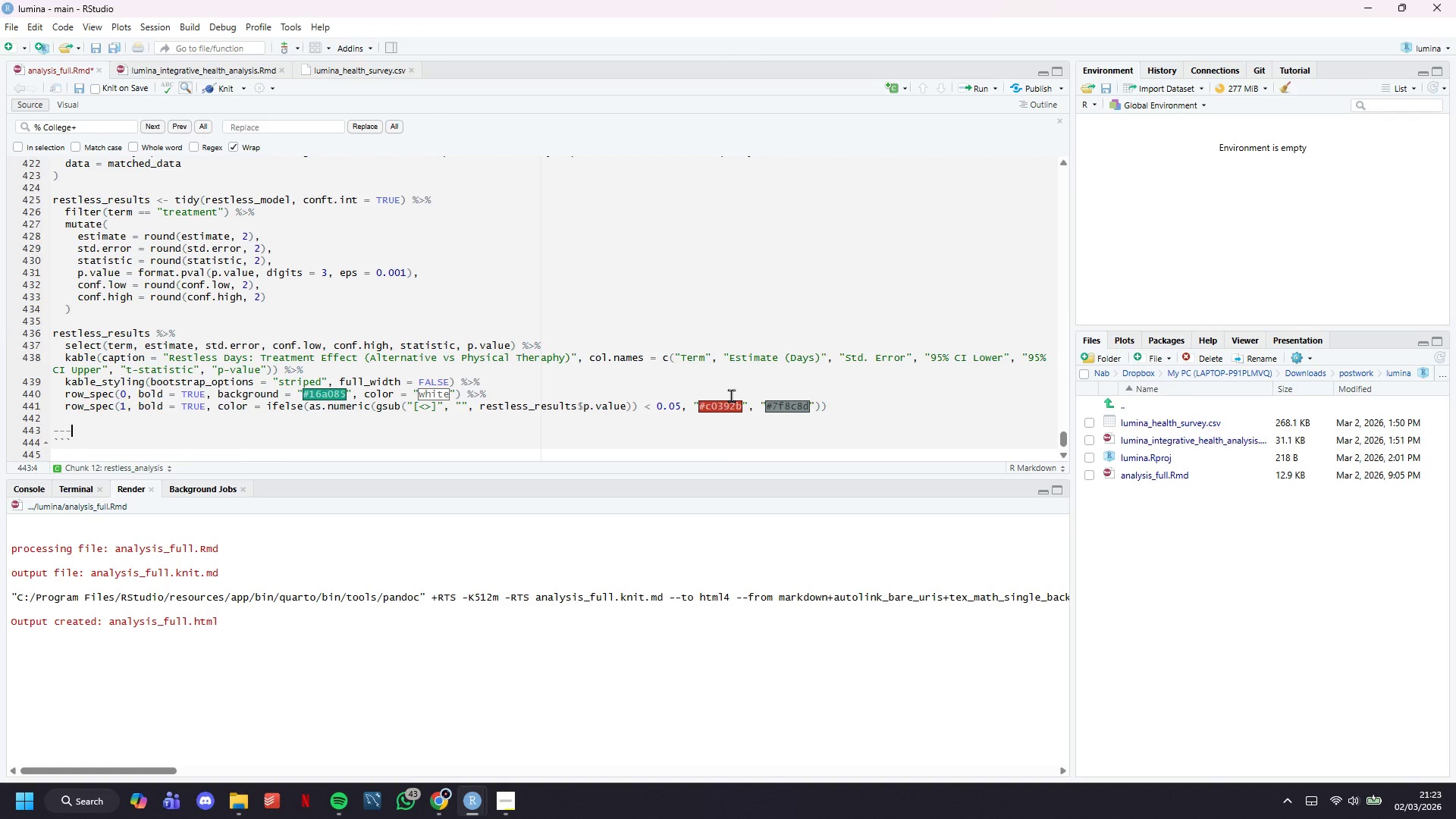 
key(Minus)
 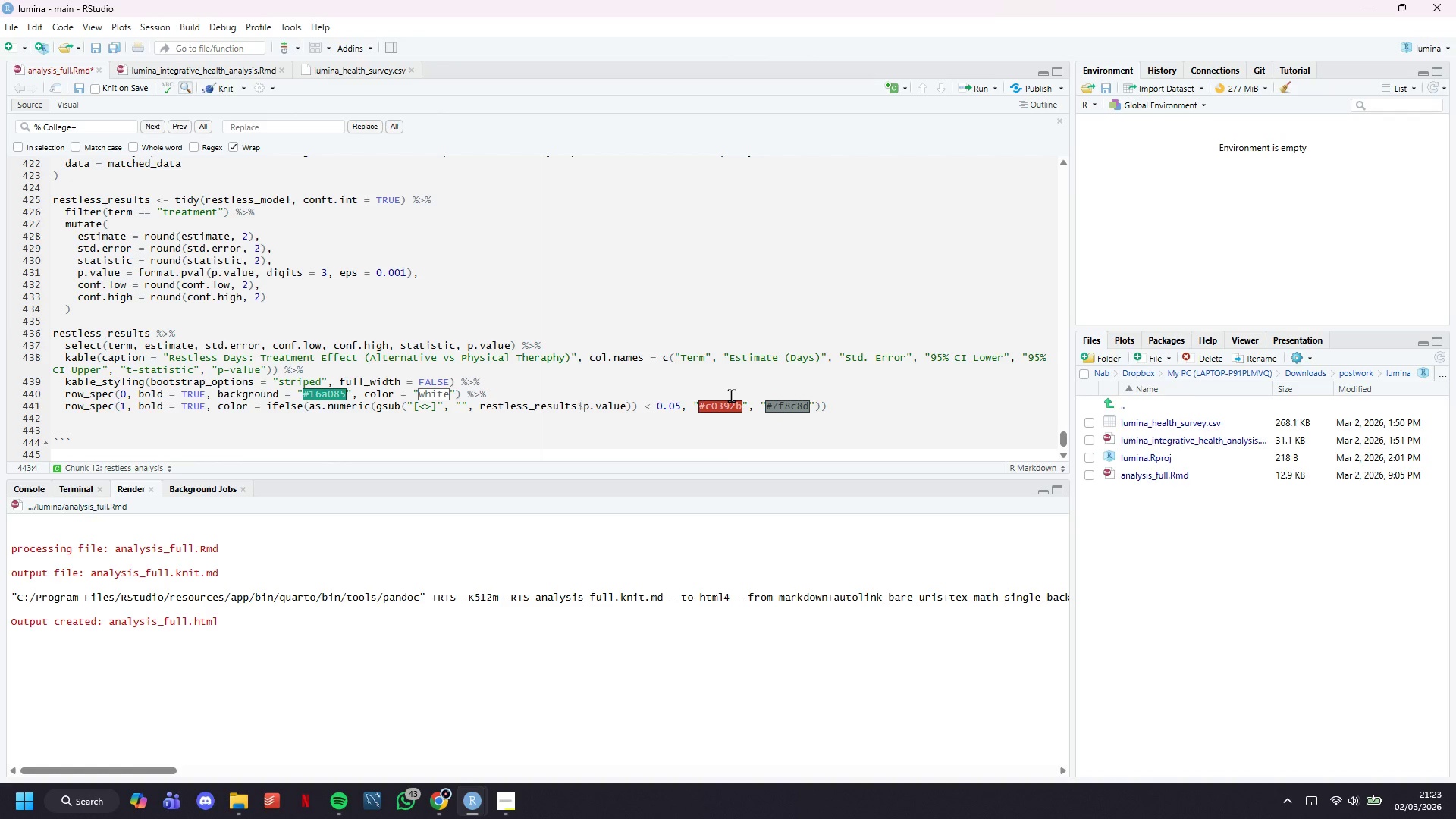 
key(Control+S)
 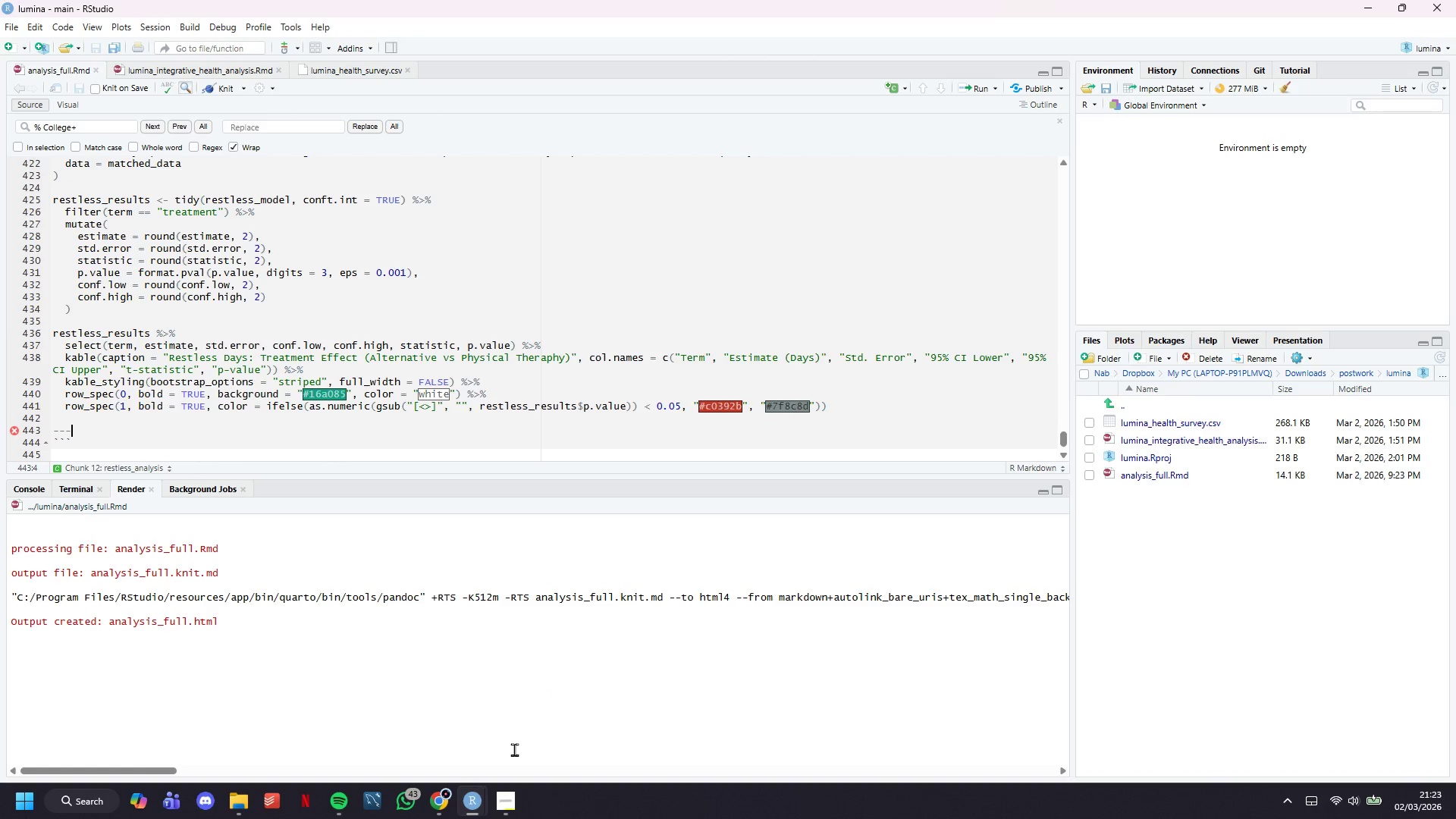 
mouse_move([513, 757])
 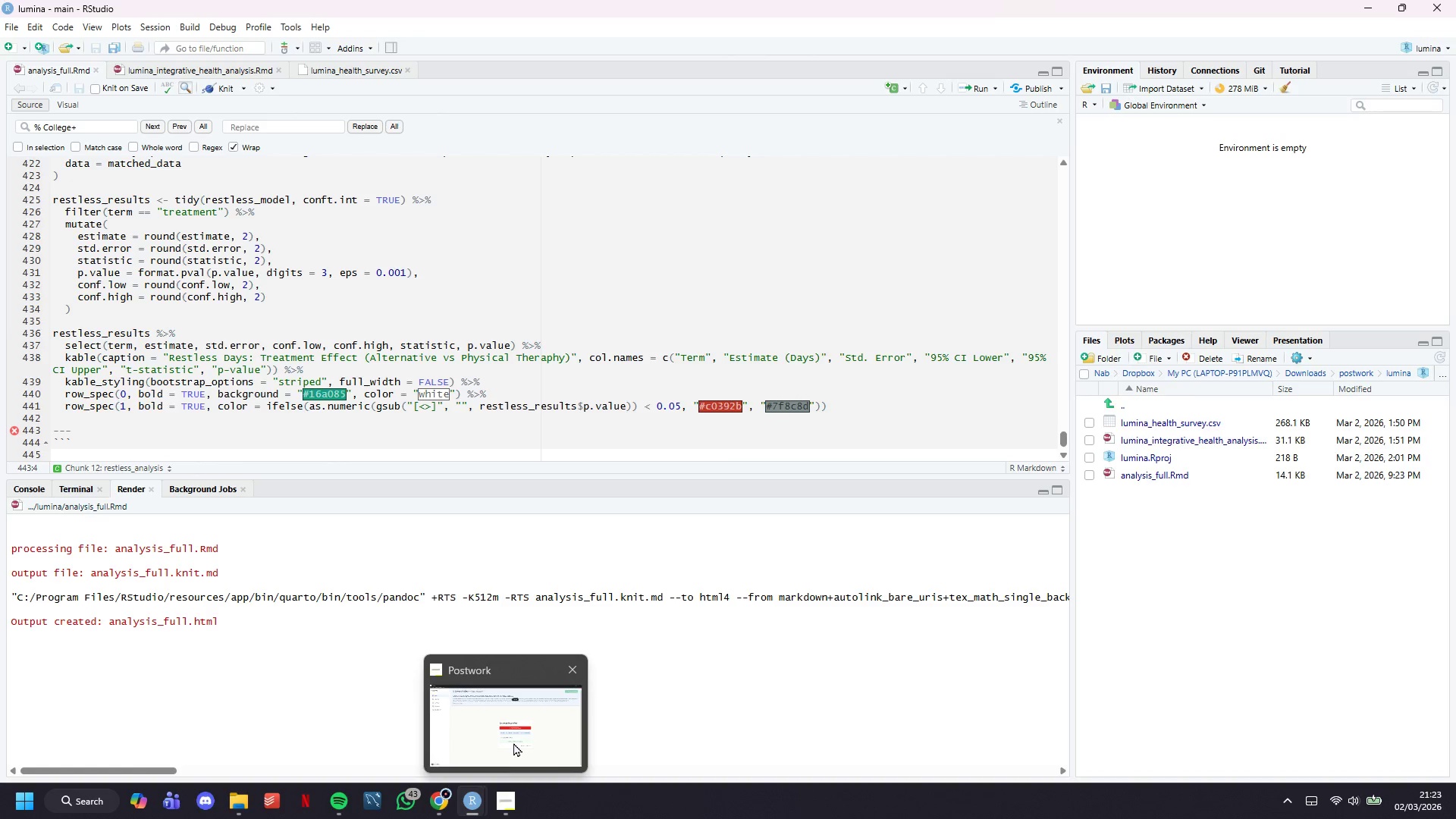 
left_click([513, 742])